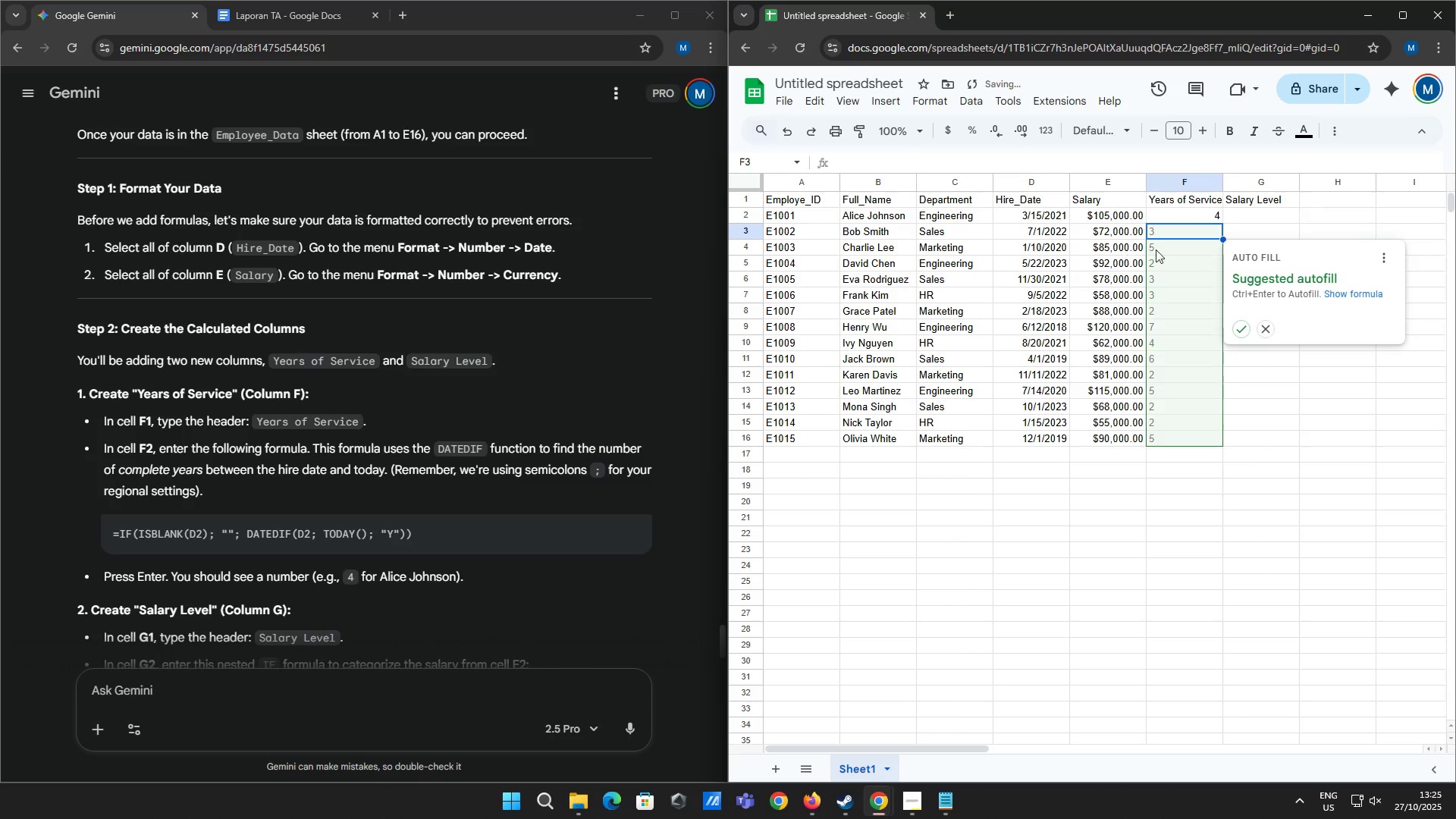 
left_click([1180, 216])
 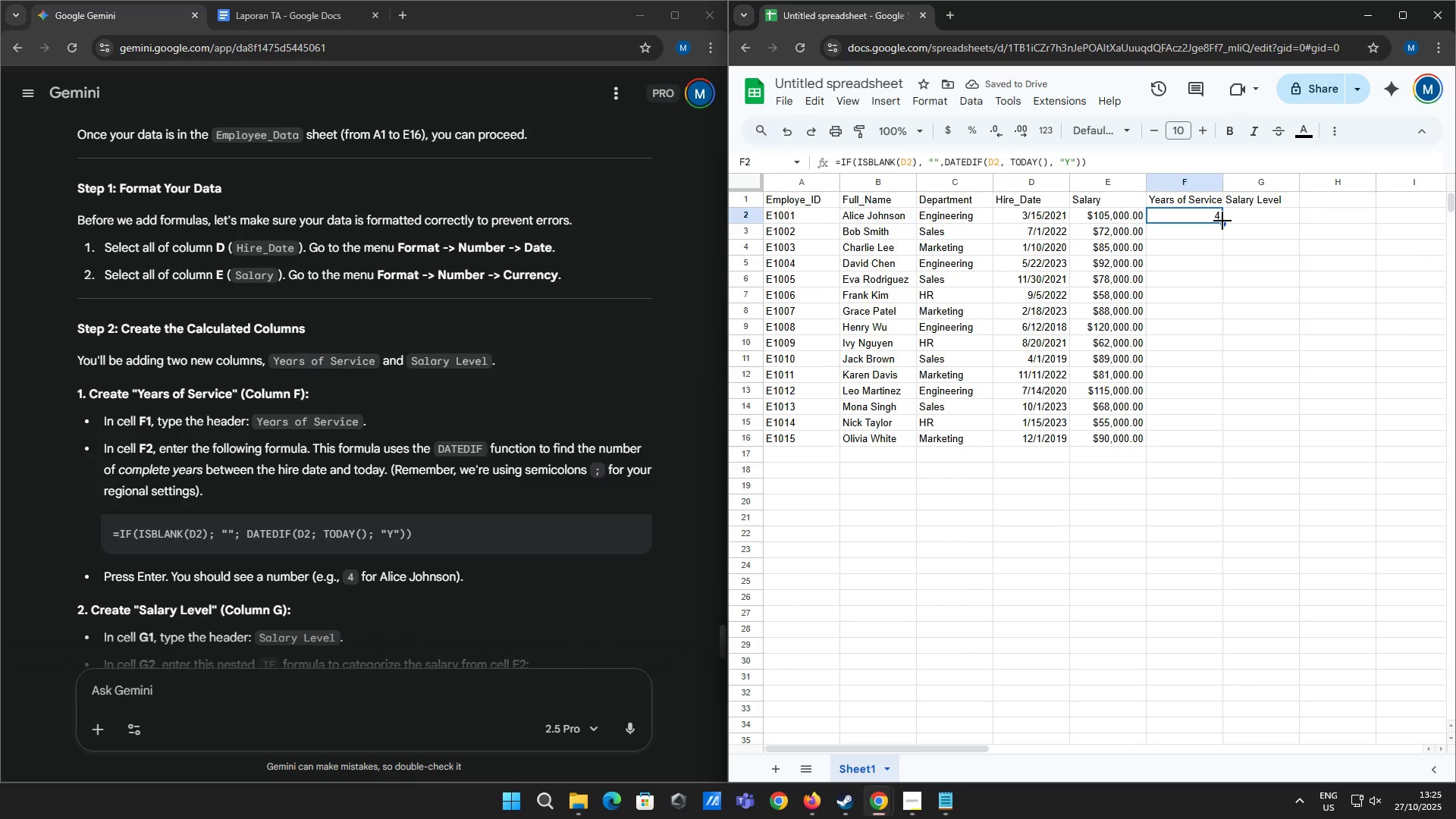 
left_click_drag(start_coordinate=[1222, 222], to_coordinate=[1222, 434])
 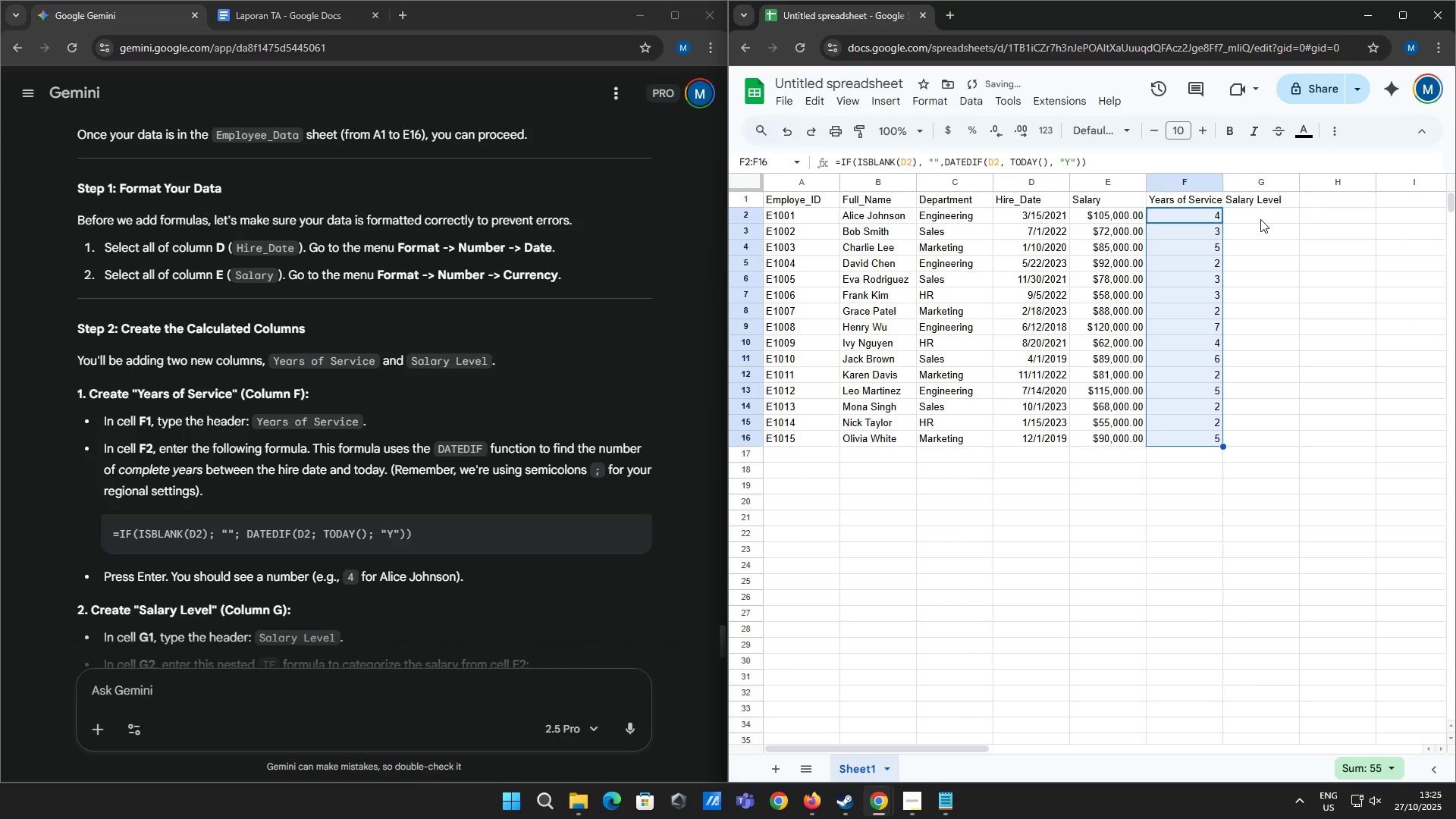 
left_click([1260, 219])
 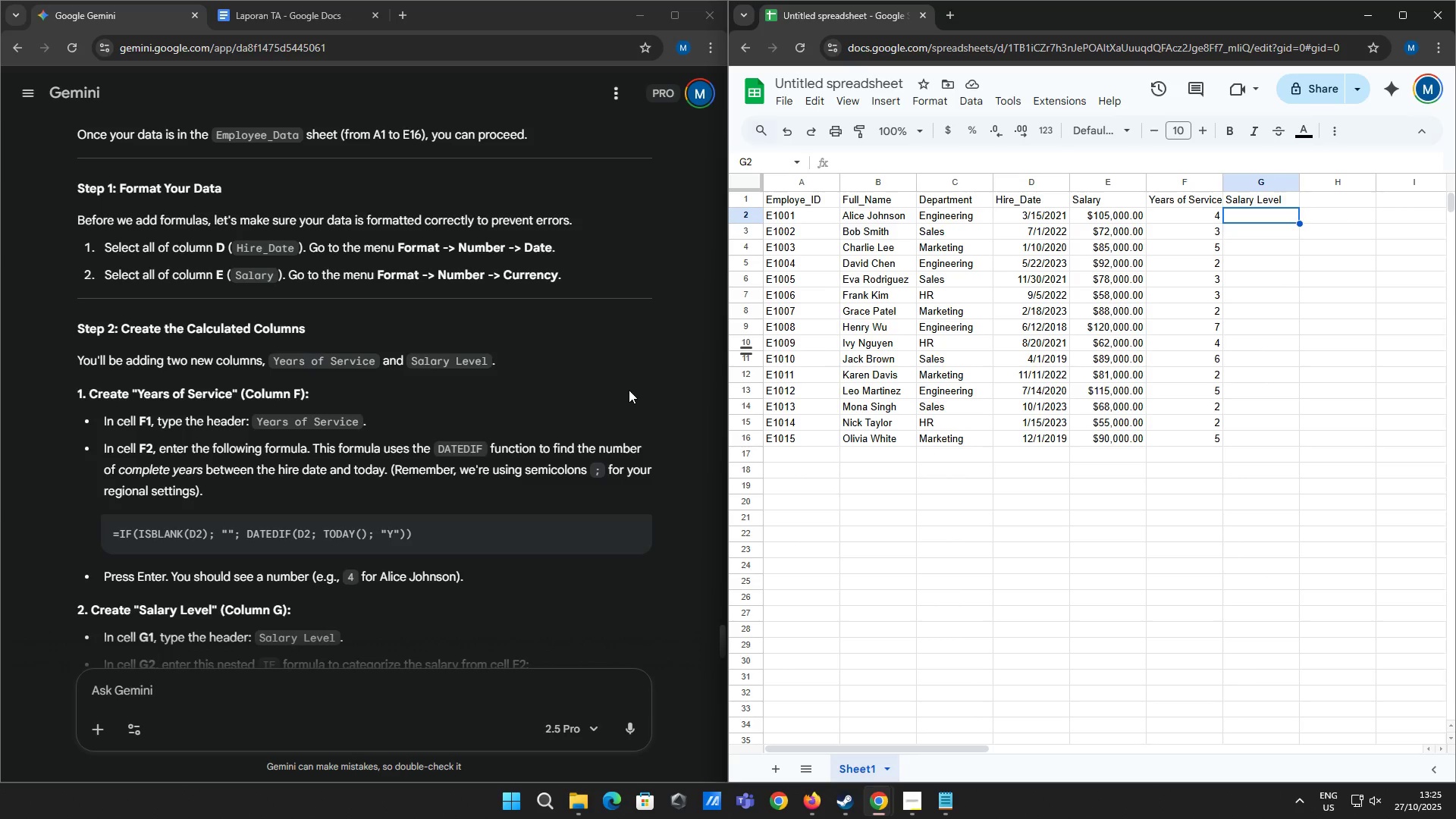 
wait(6.72)
 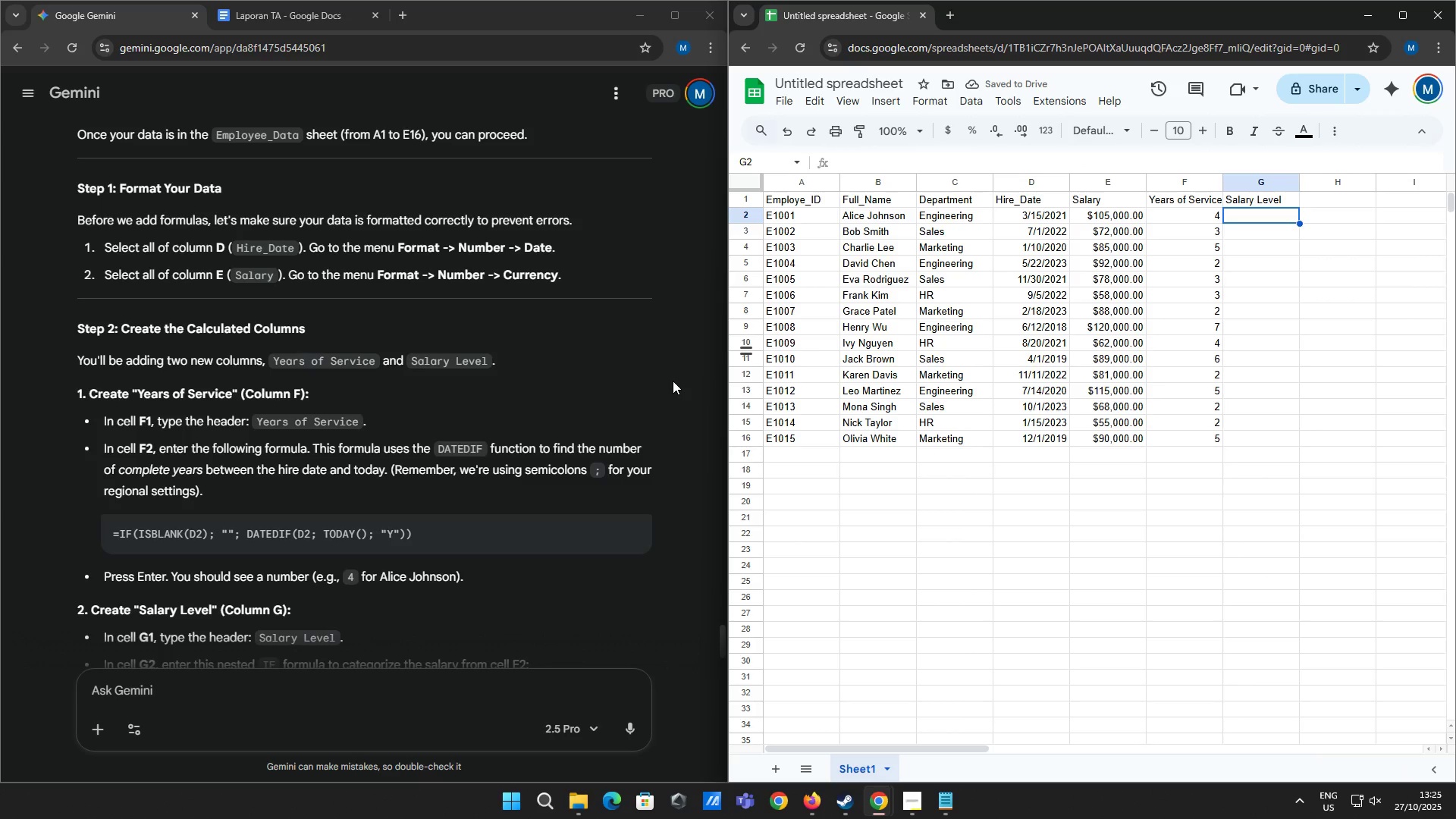 
scroll: coordinate [663, 382], scroll_direction: down, amount: 3.0
 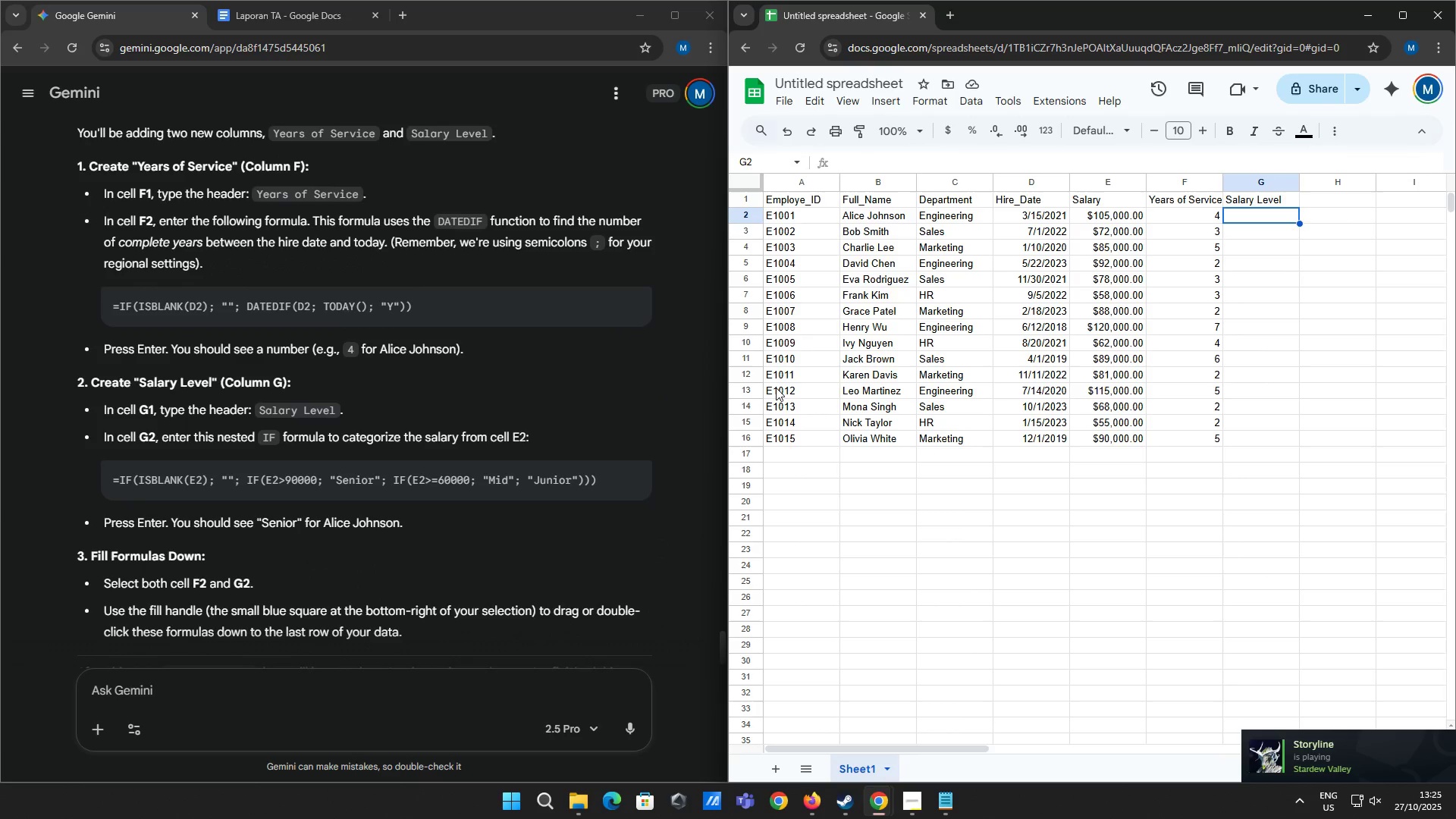 
scroll: coordinate [883, 408], scroll_direction: up, amount: 2.0
 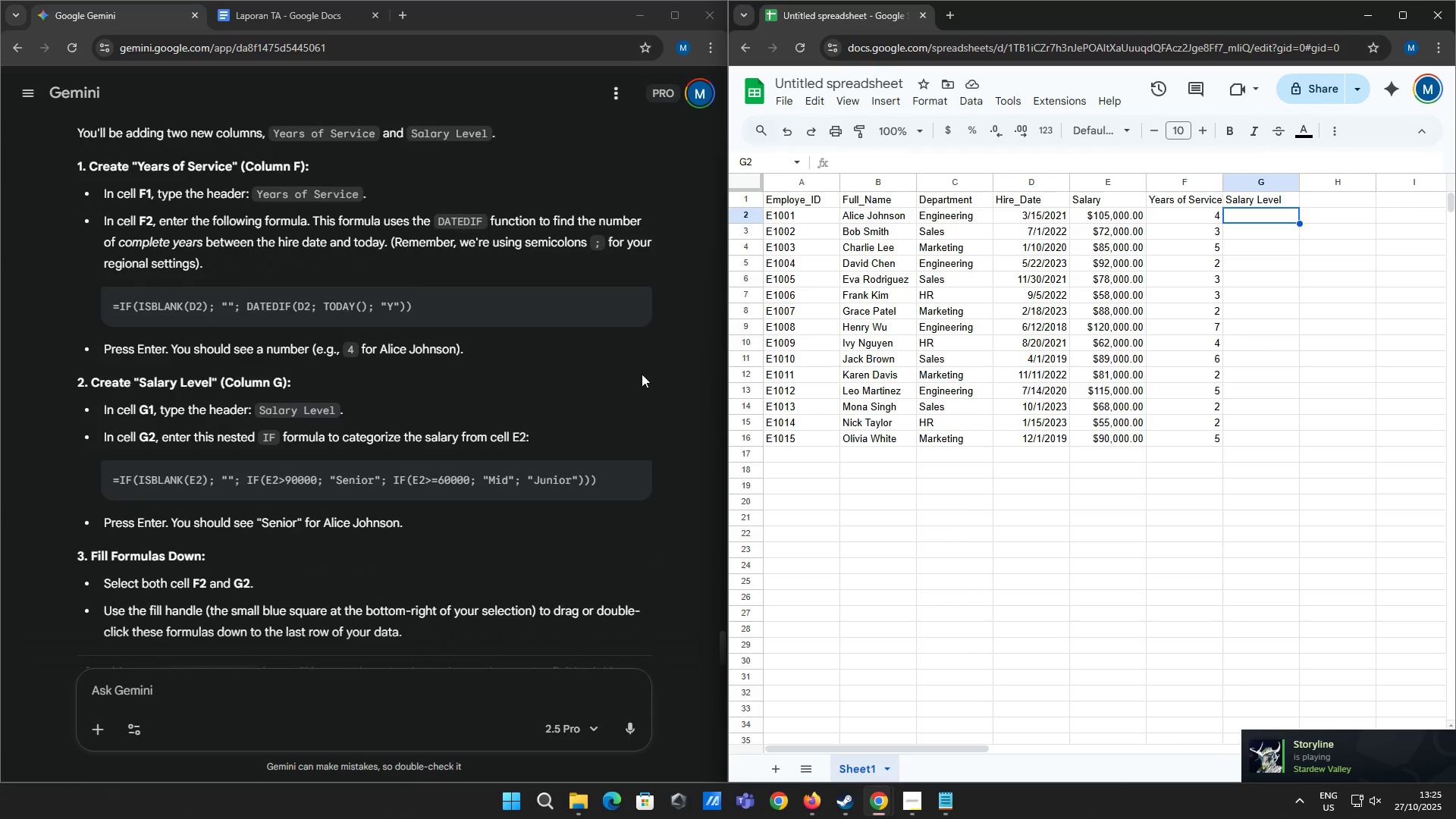 
scroll: coordinate [641, 373], scroll_direction: down, amount: 1.0
 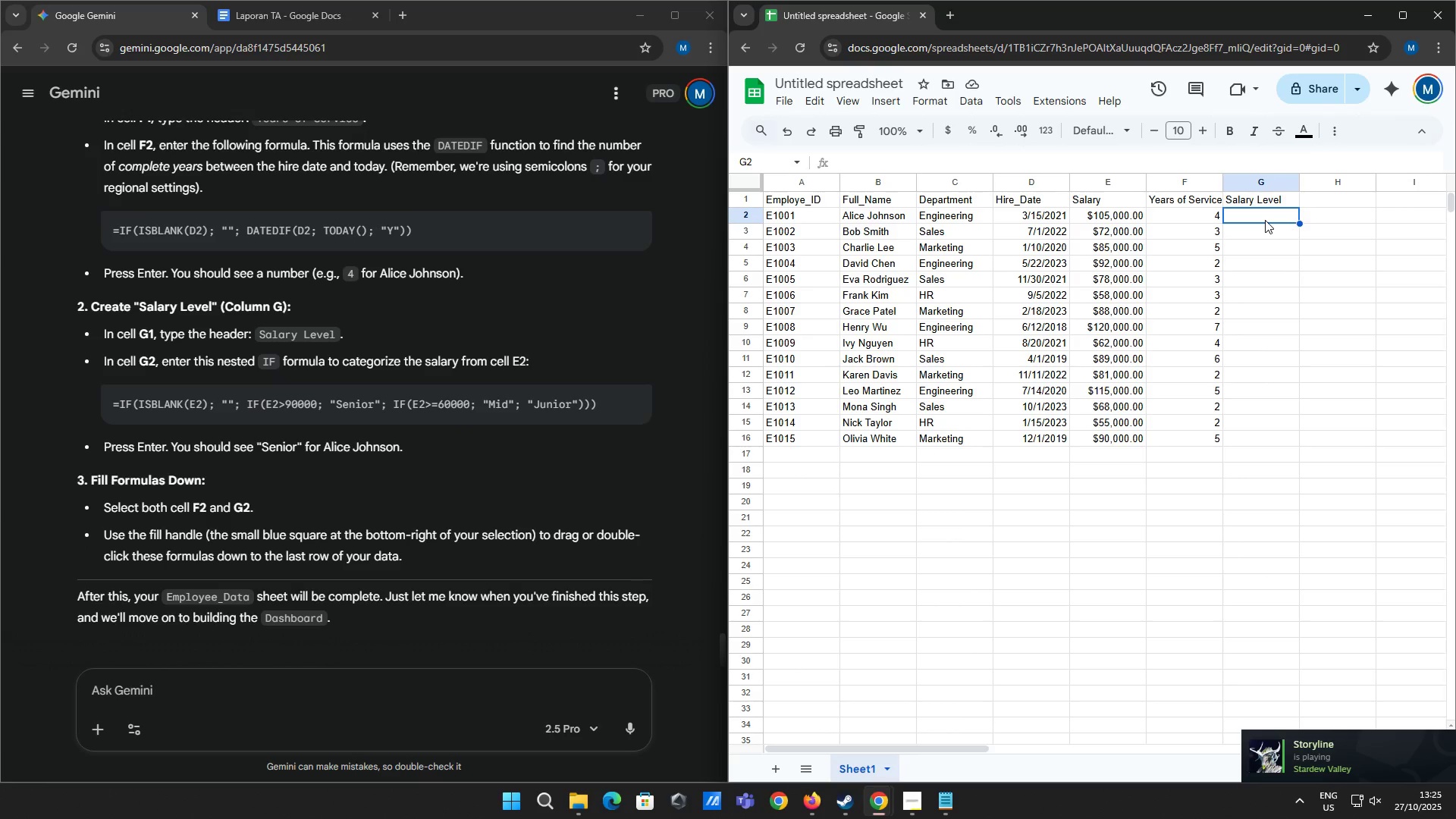 
key(Equal)
 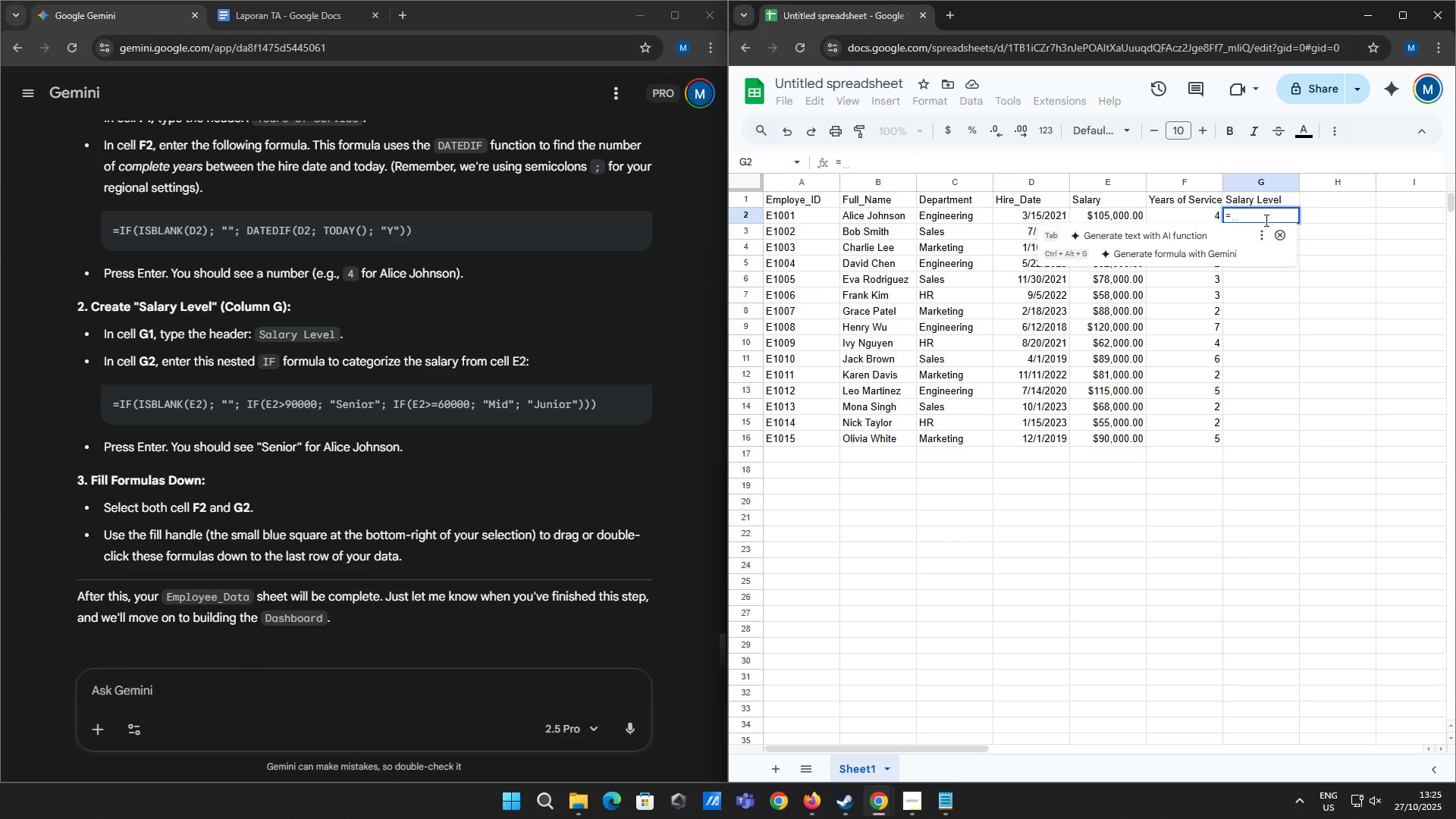 
wait(7.15)
 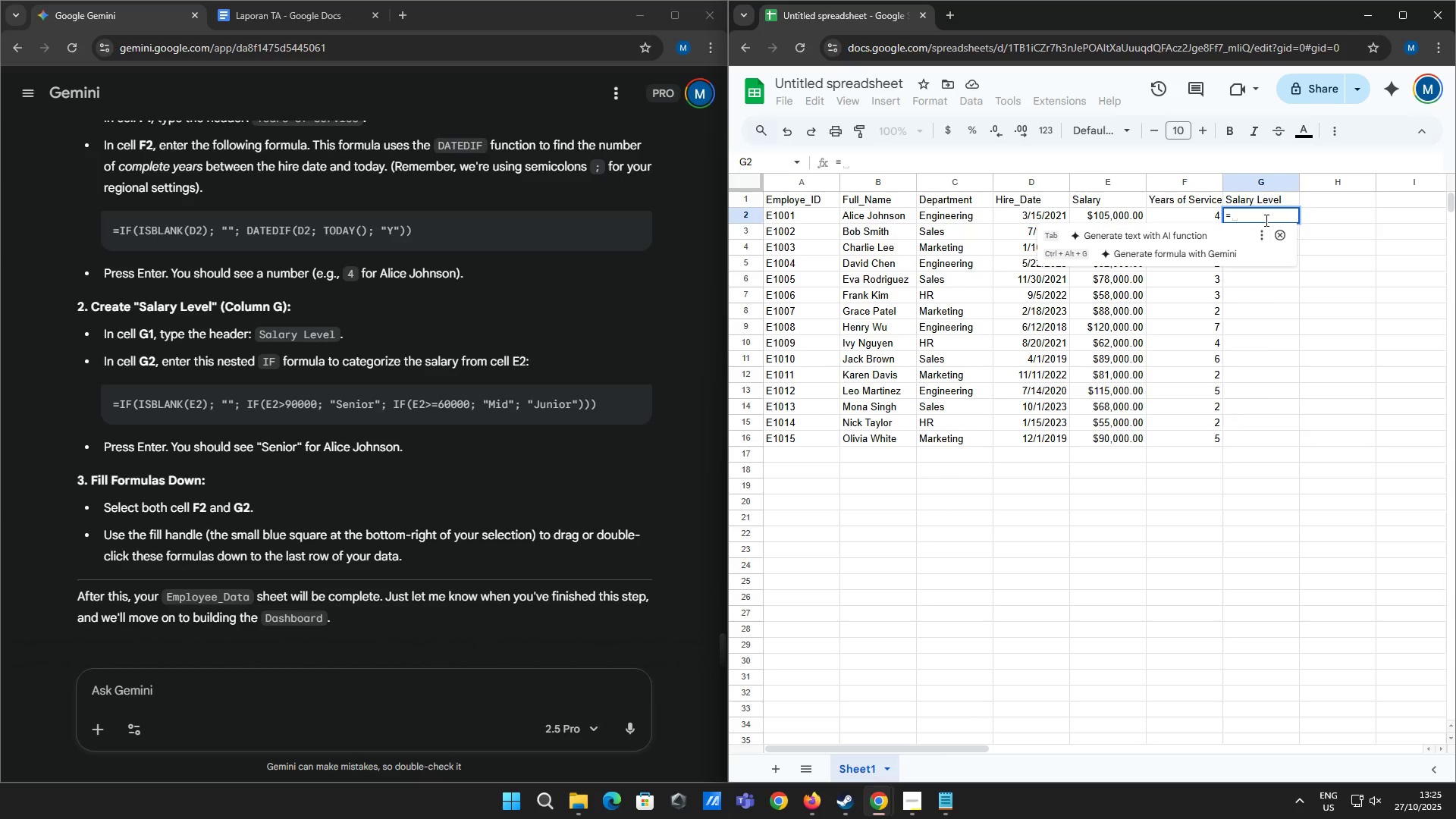 
type(if)
 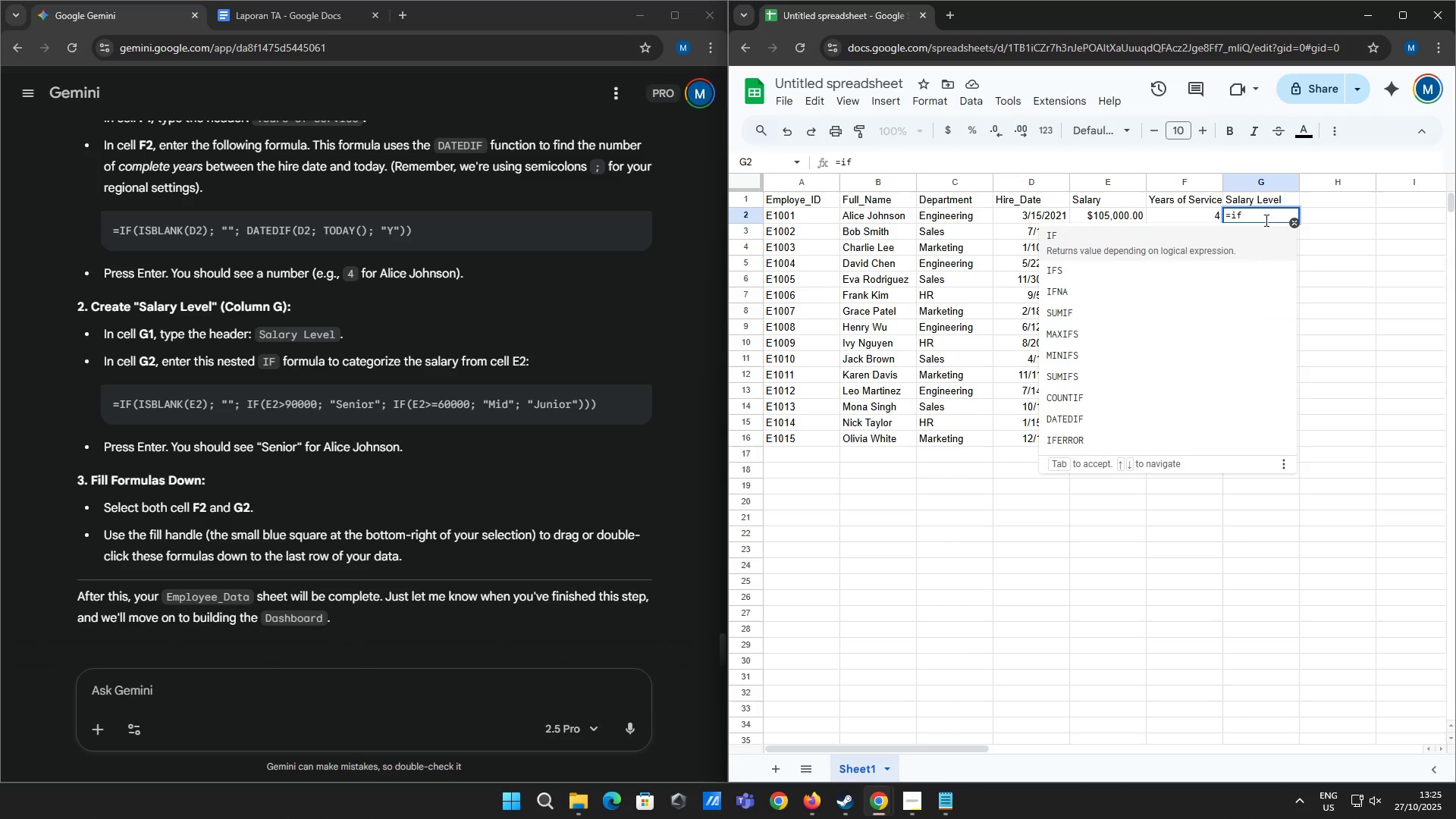 
key(Enter)
 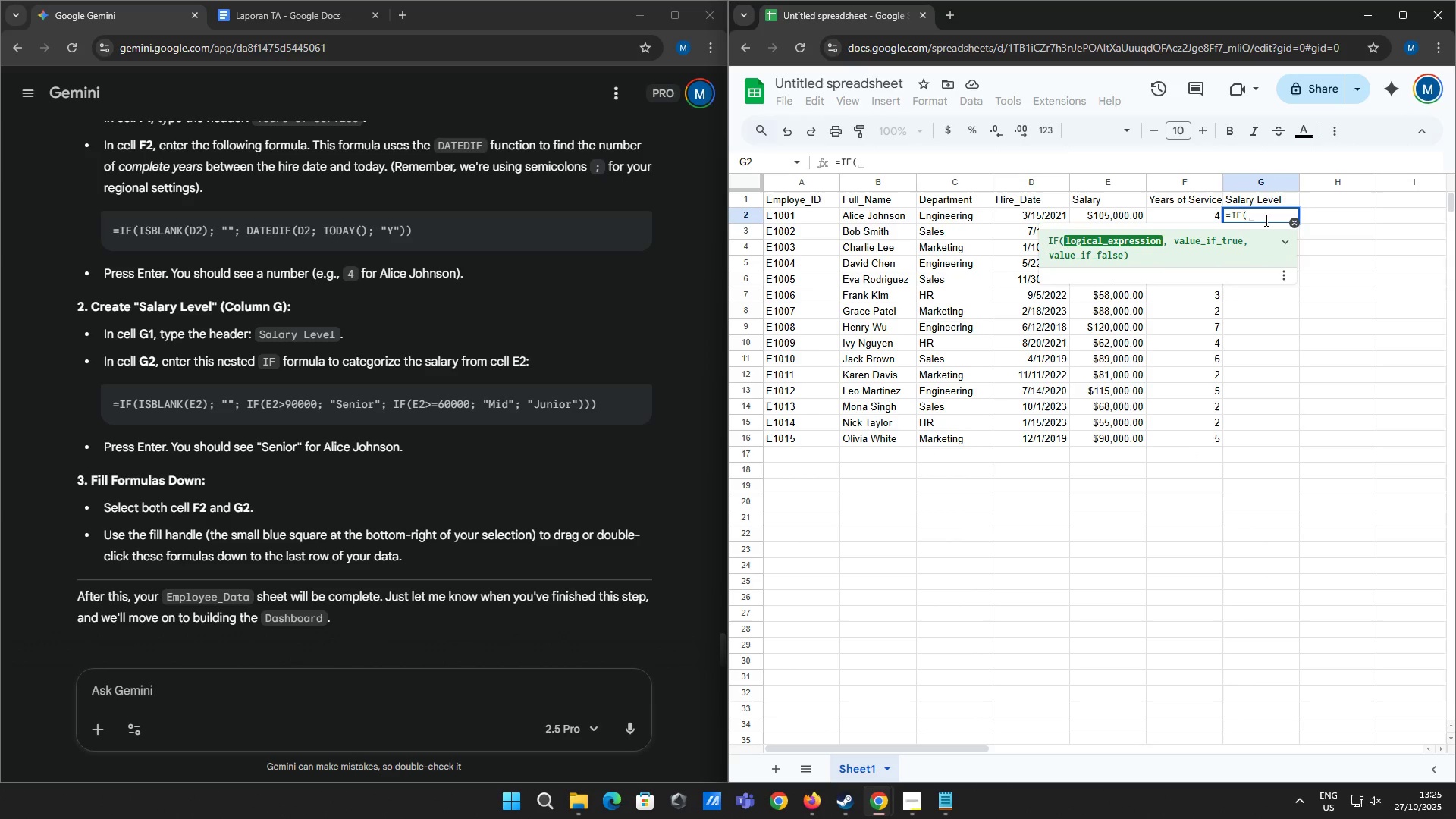 
type((isblank)
 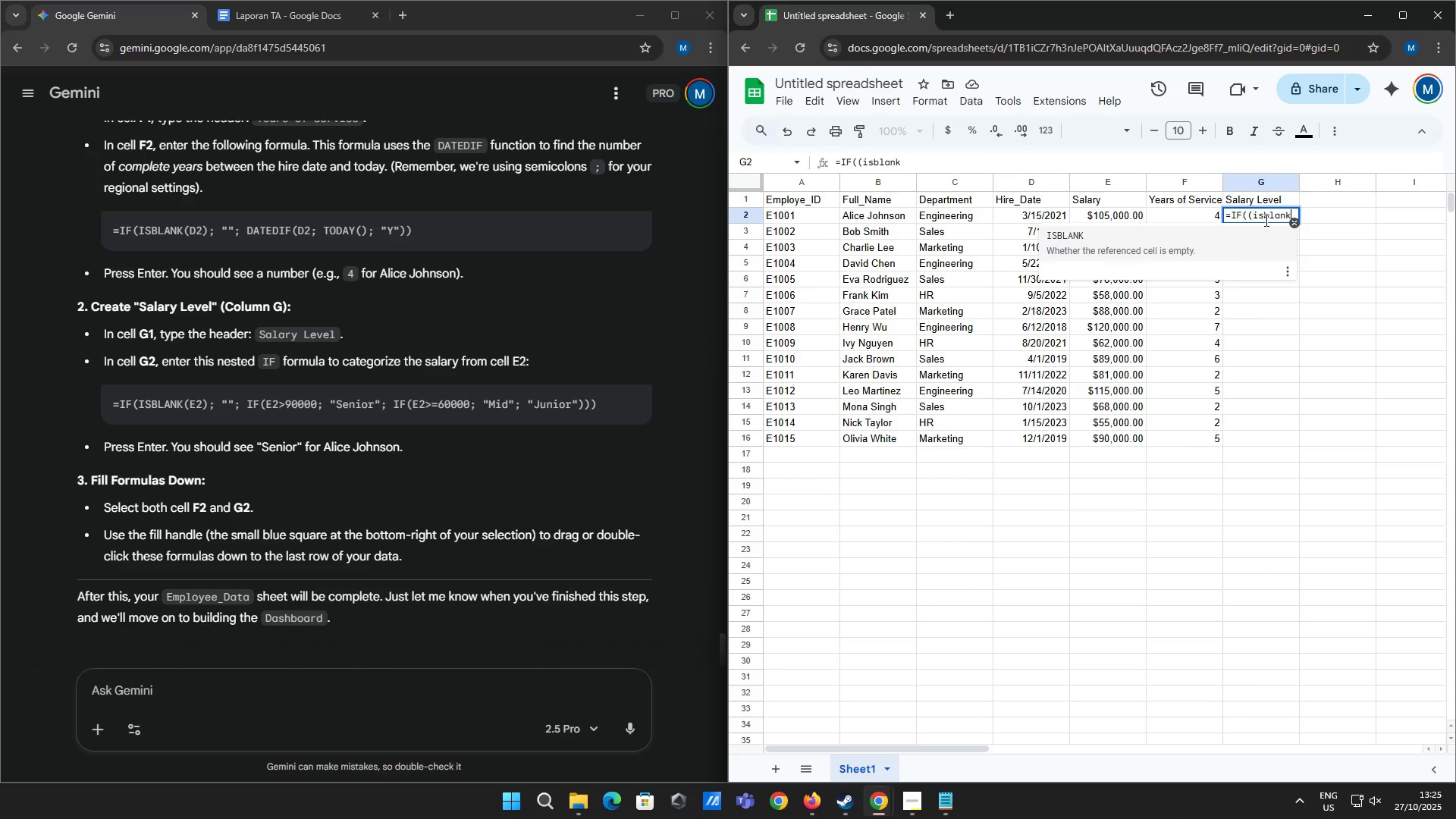 
key(Enter)
 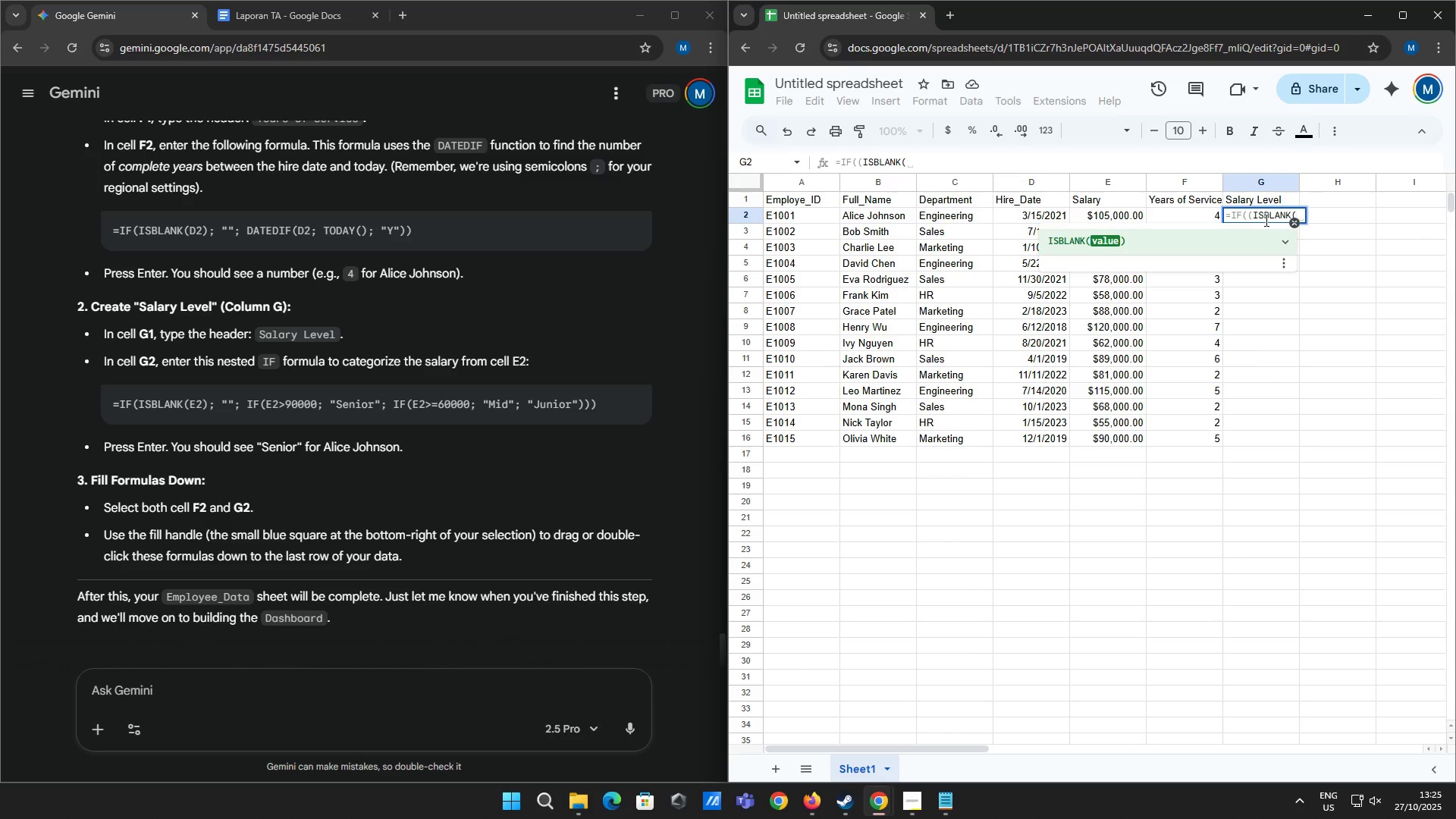 
type(E2); ""; IF(E2>90000;)
 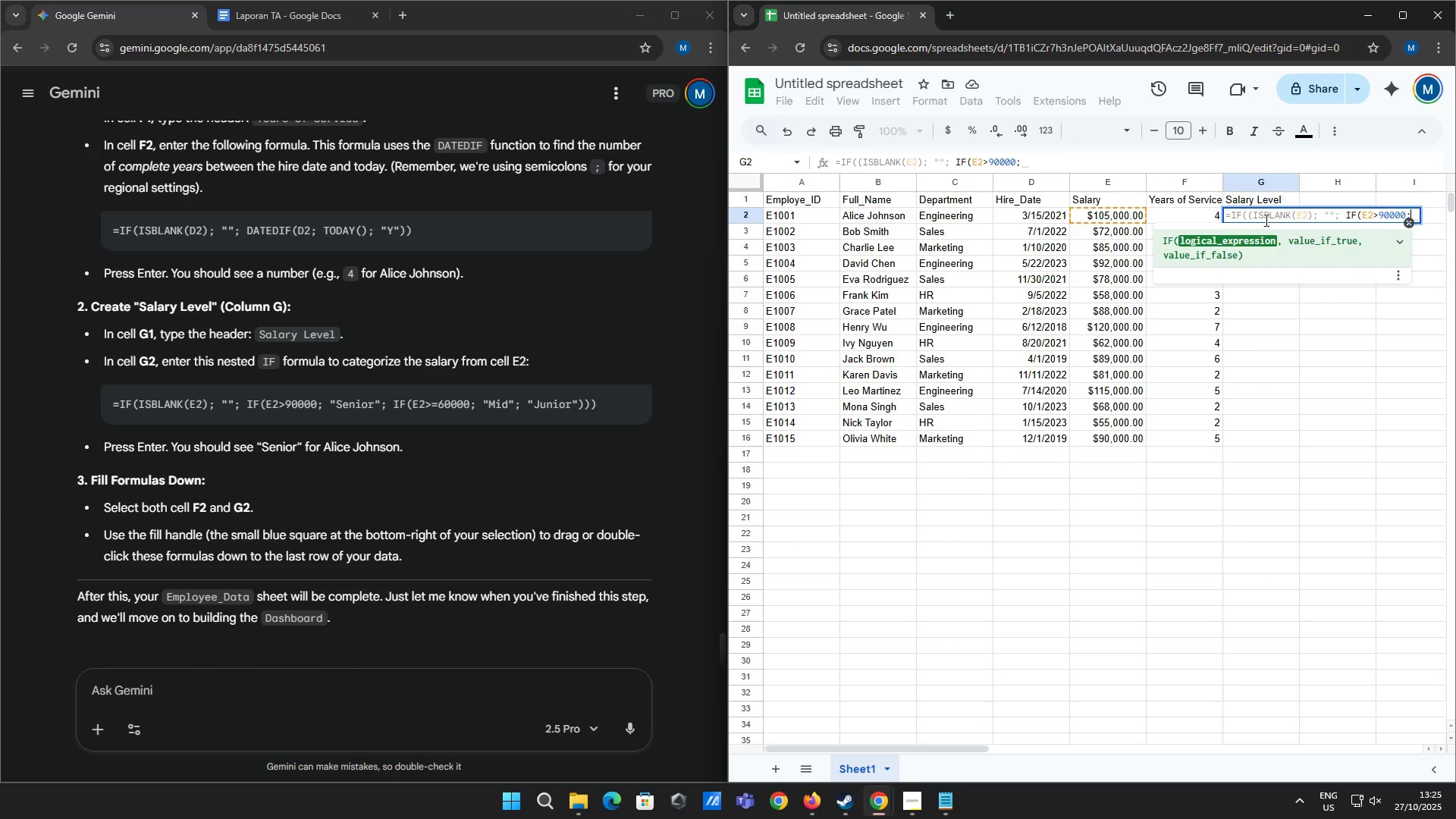 
wait(9.19)
 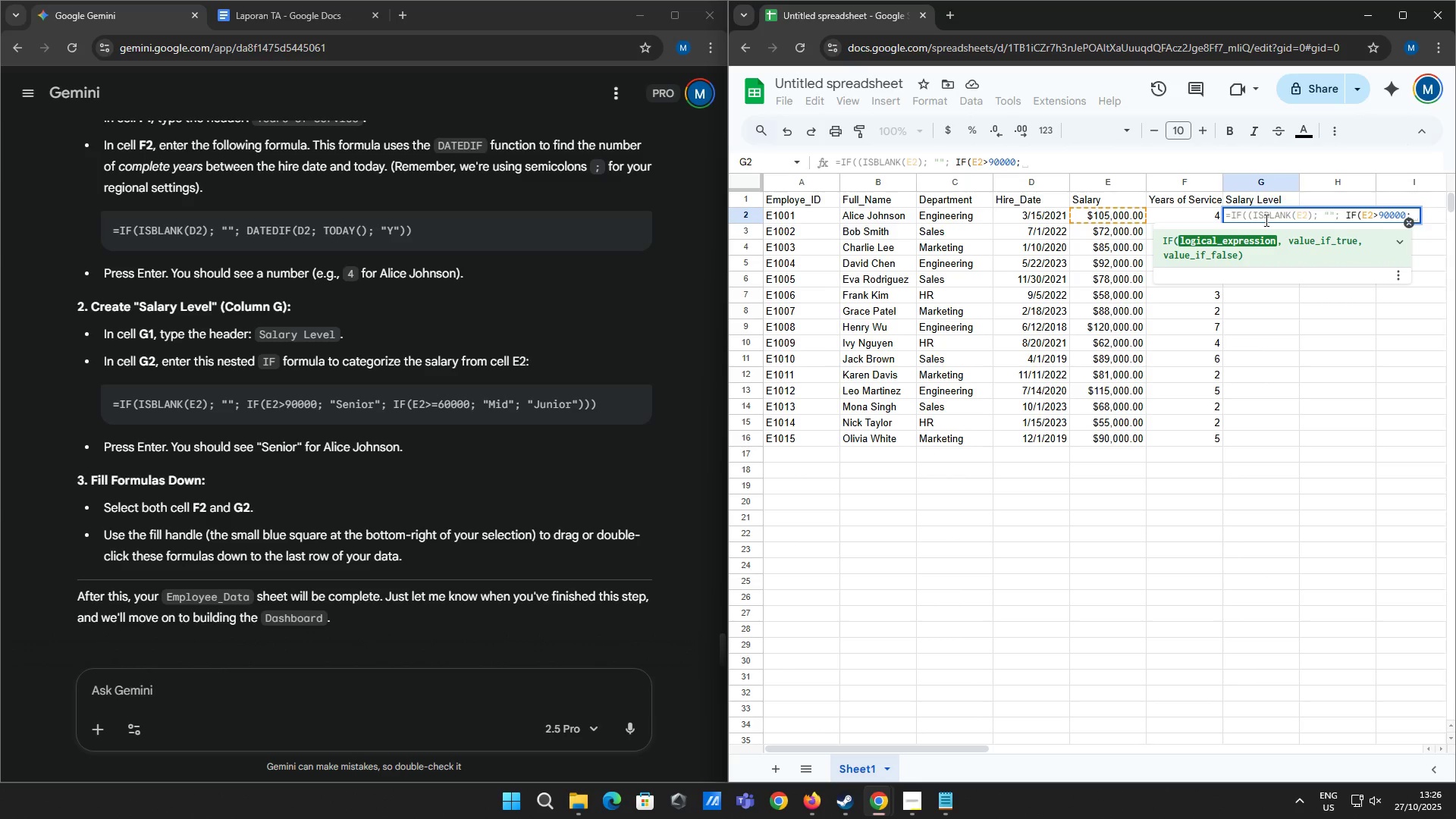 
type( IF(E2>=60000)
 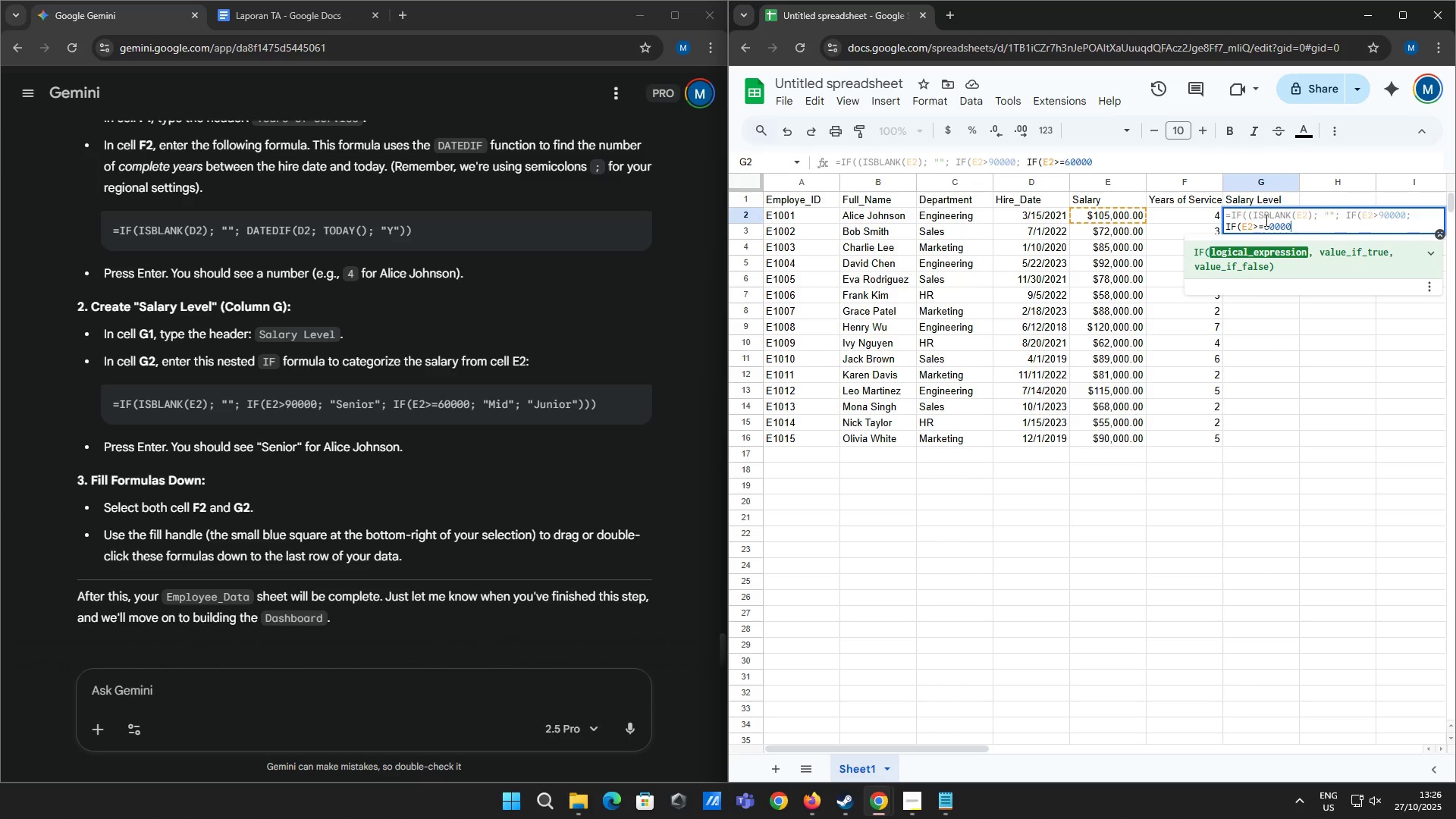 
type(; "Mid"; "Junior"))))
 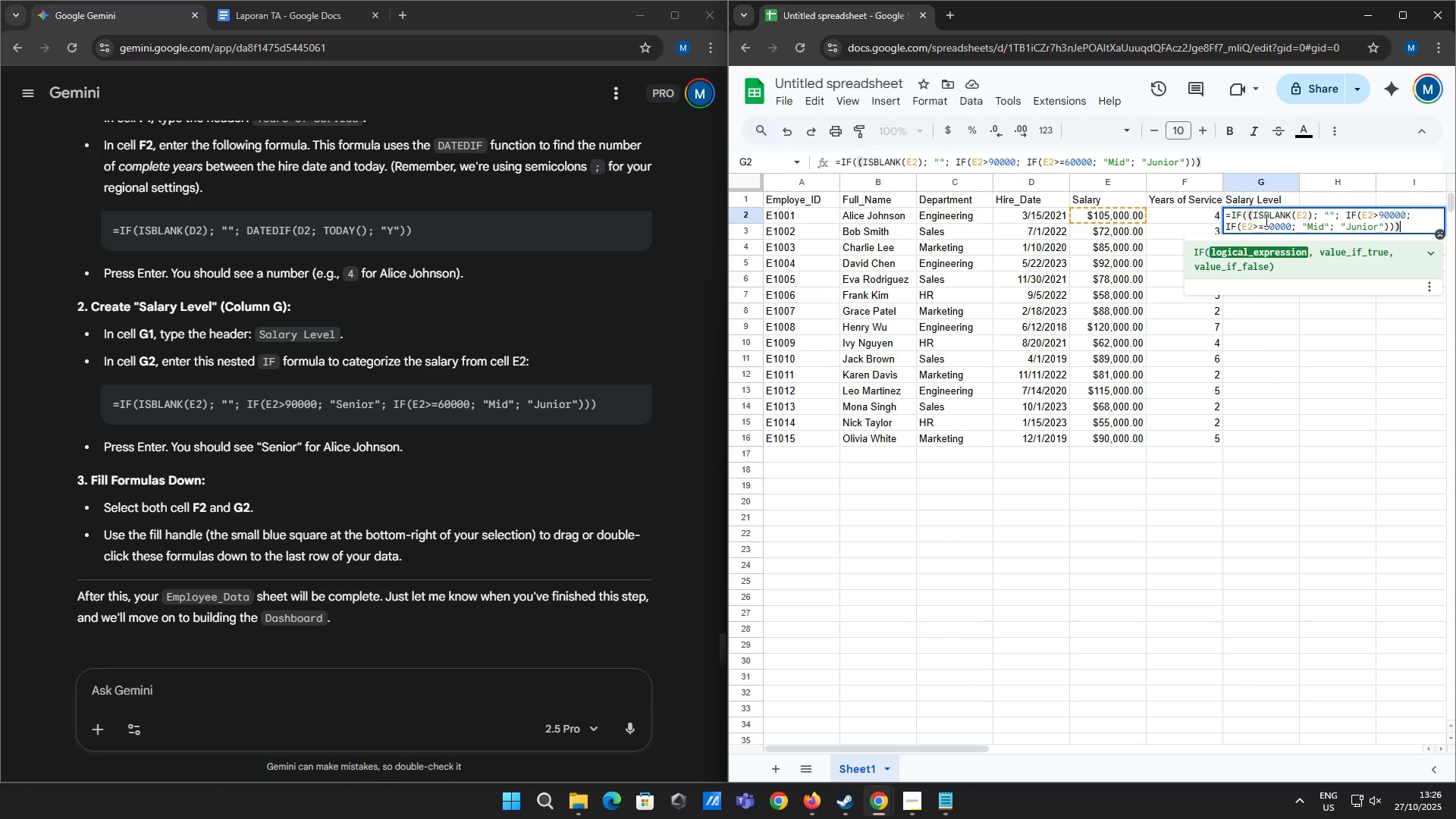 
key(Enter)
 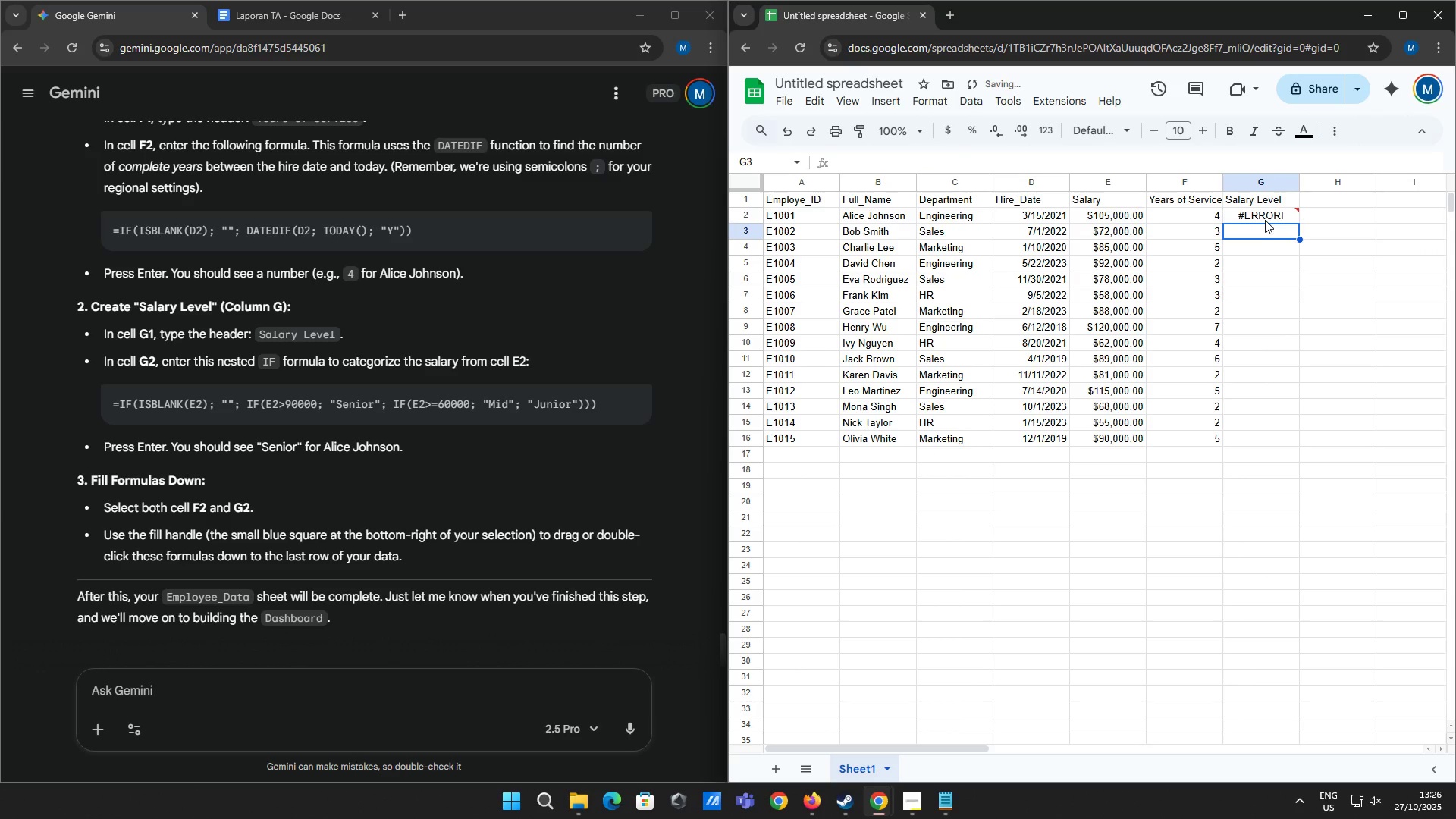 
left_click([1266, 219])
 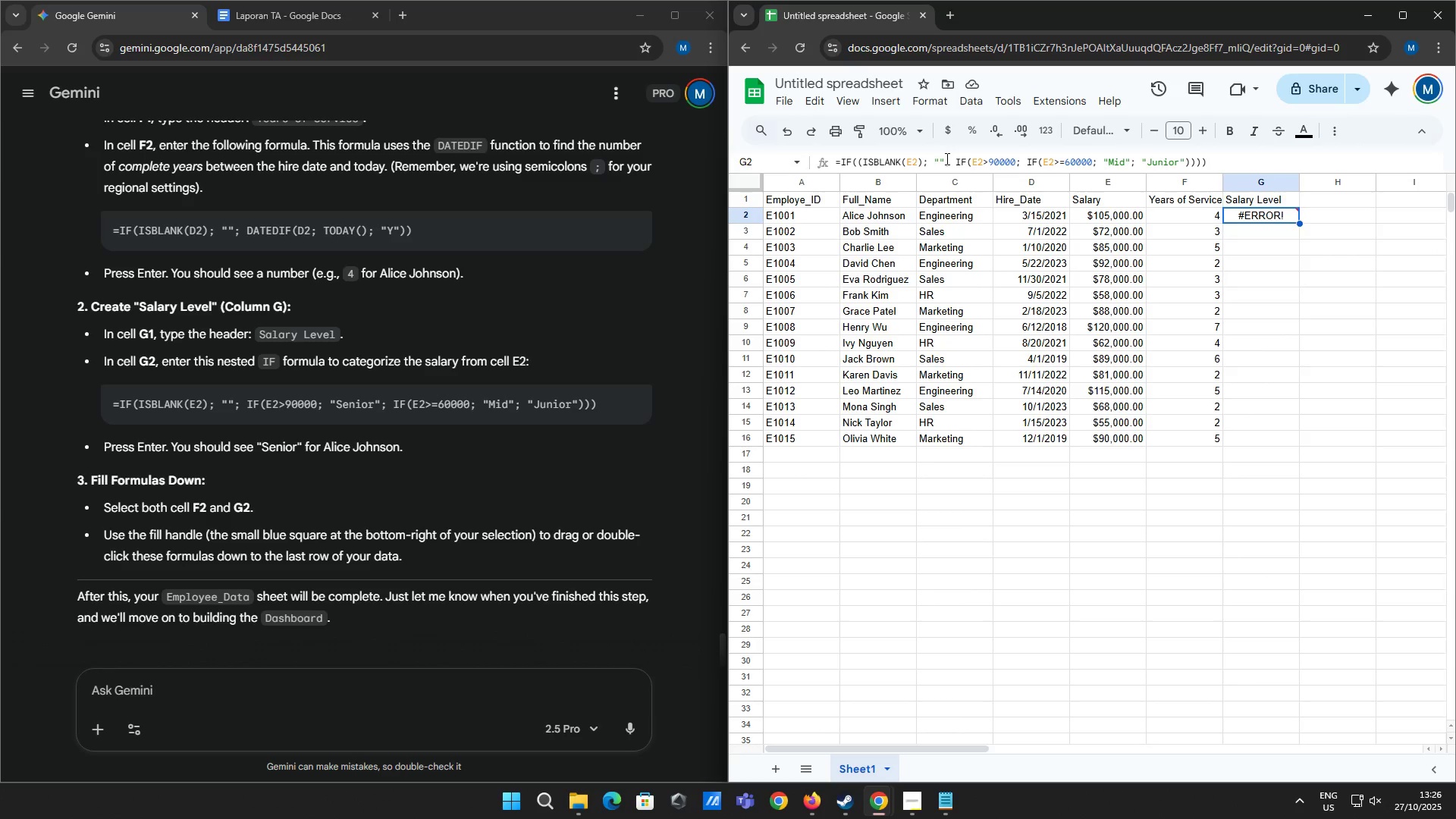 
wait(10.62)
 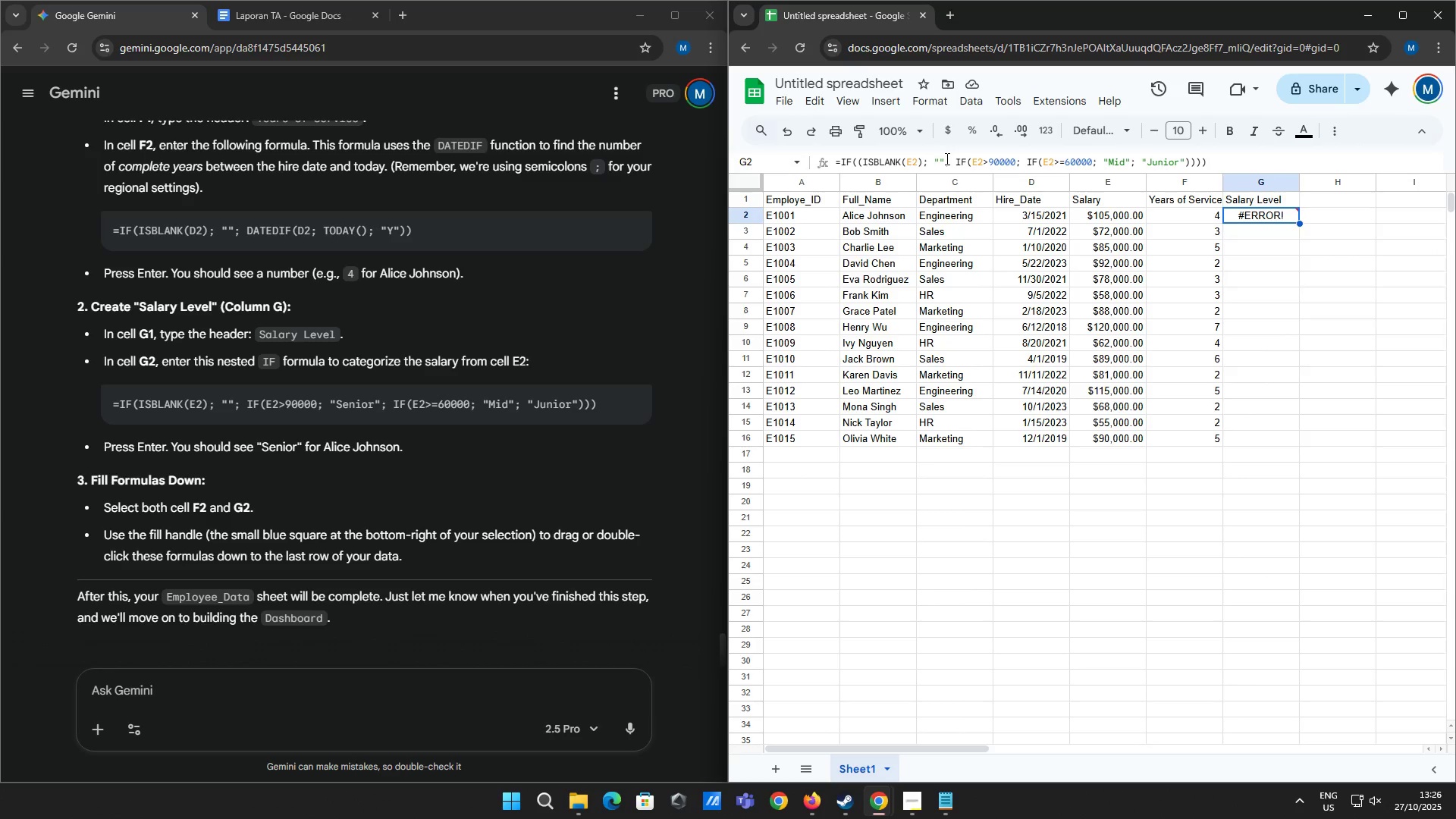 
mouse_move([1243, 220])
 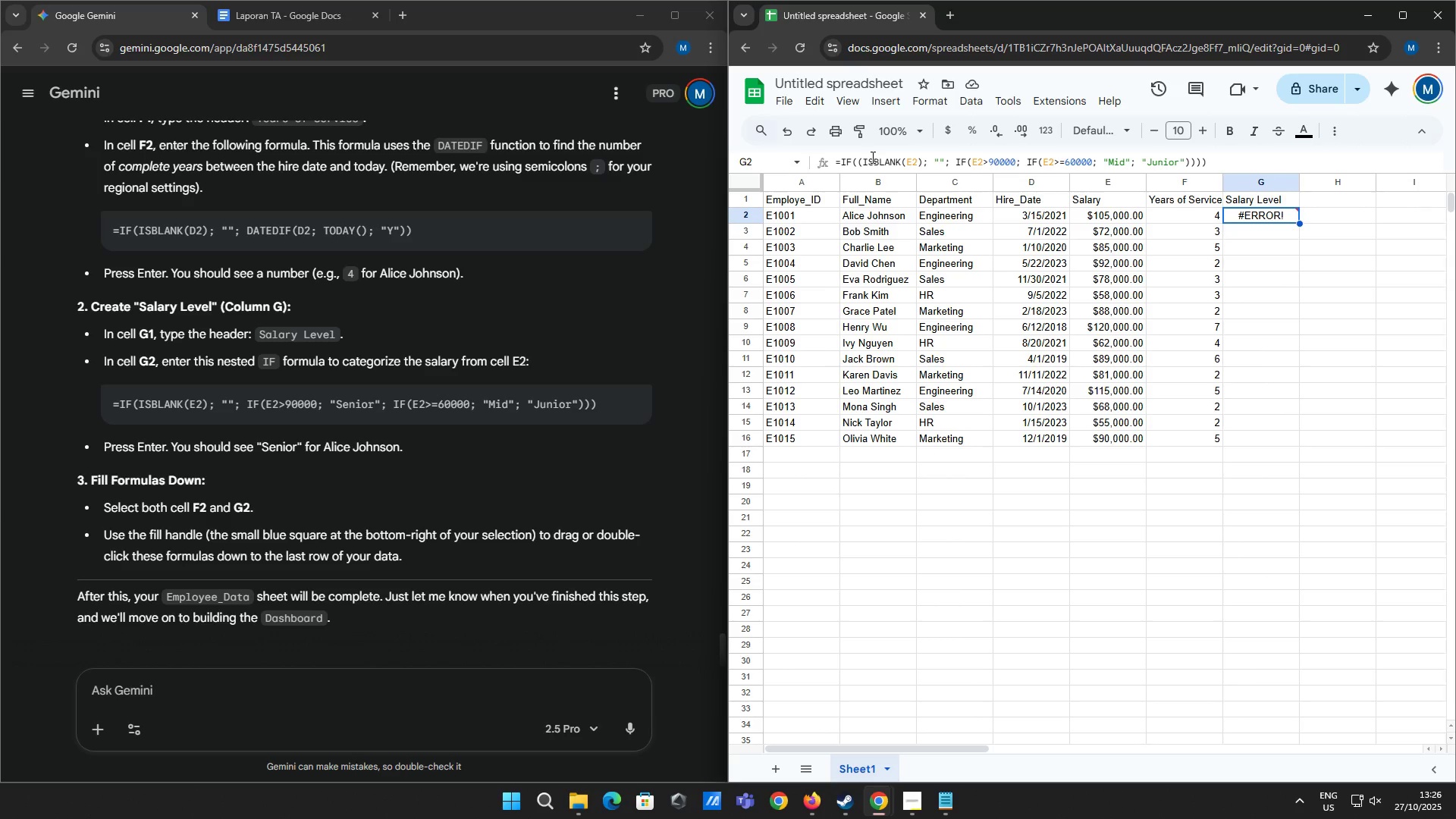 
left_click([880, 159])
 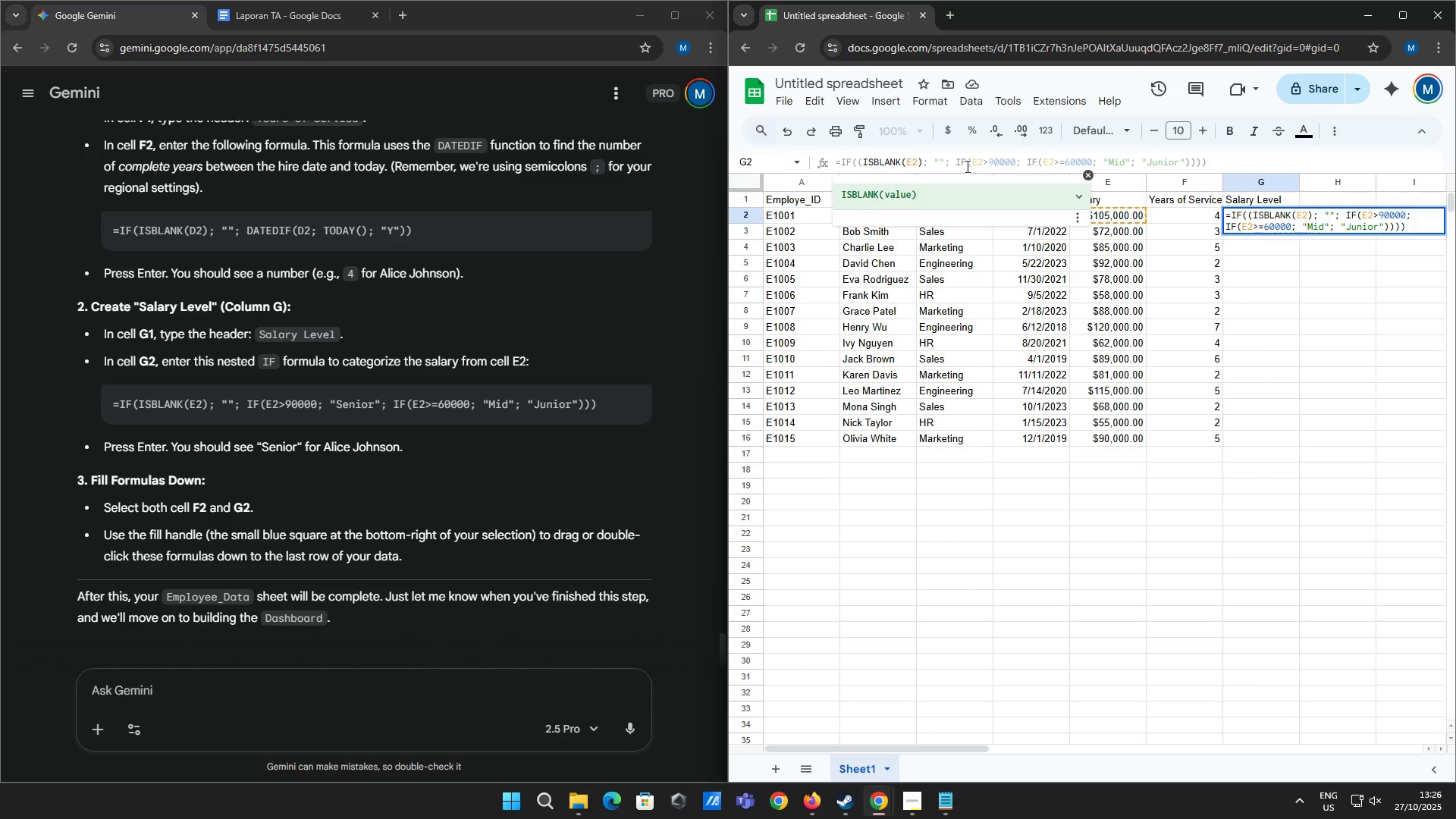 
key(ArrowLeft)
 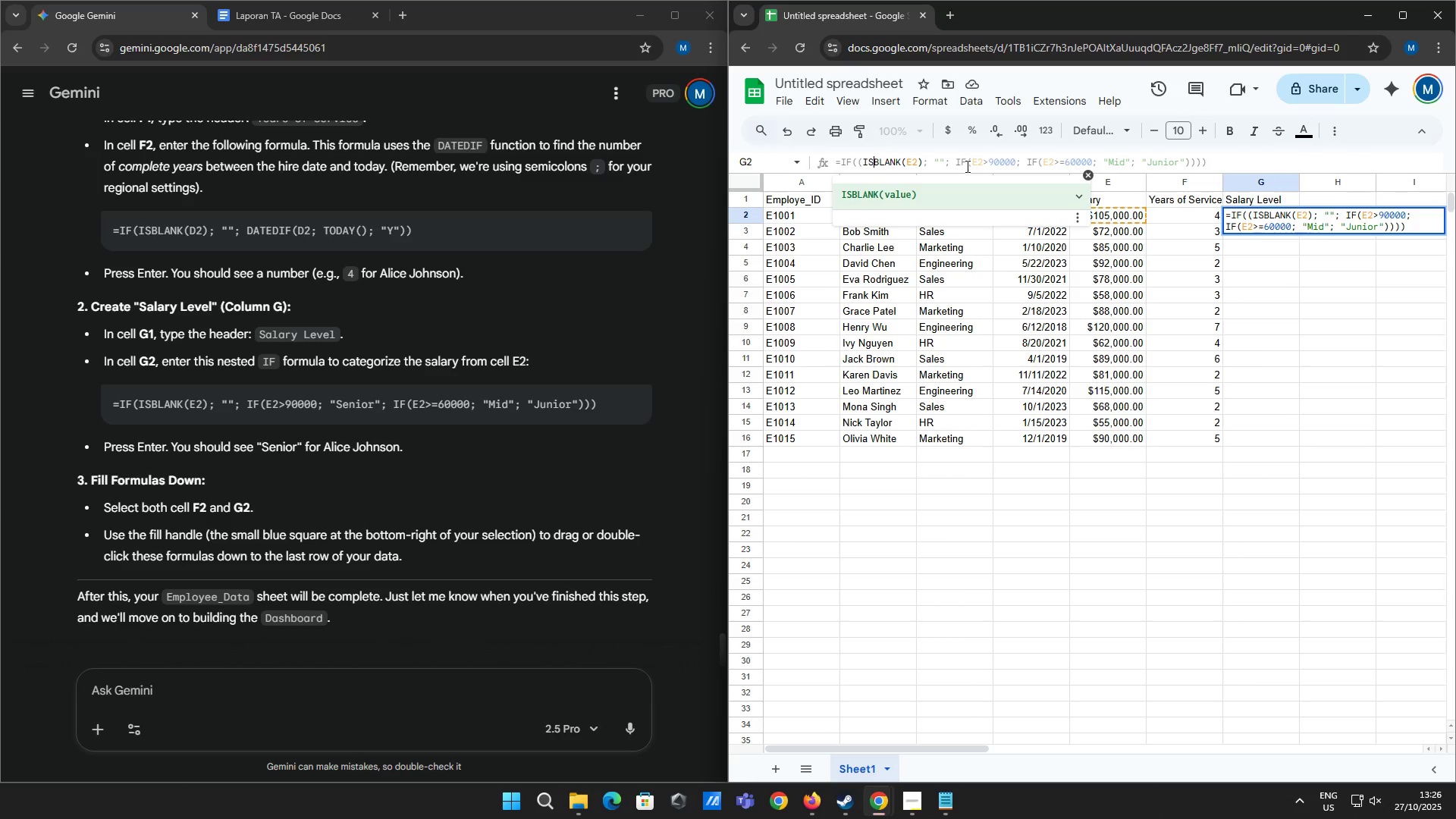 
key(ArrowLeft)
 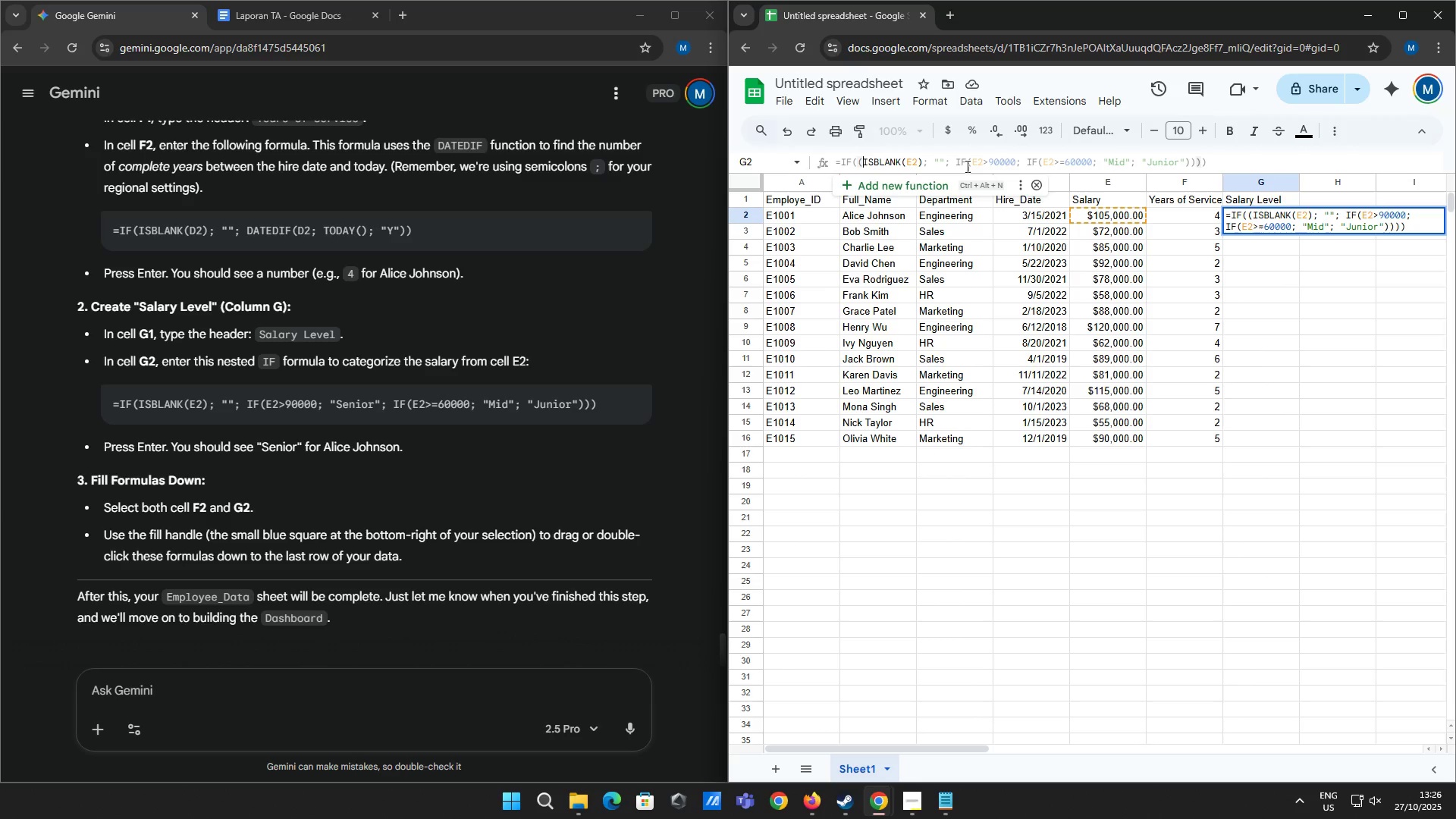 
hold_key(key=ArrowLeft, duration=0.88)
 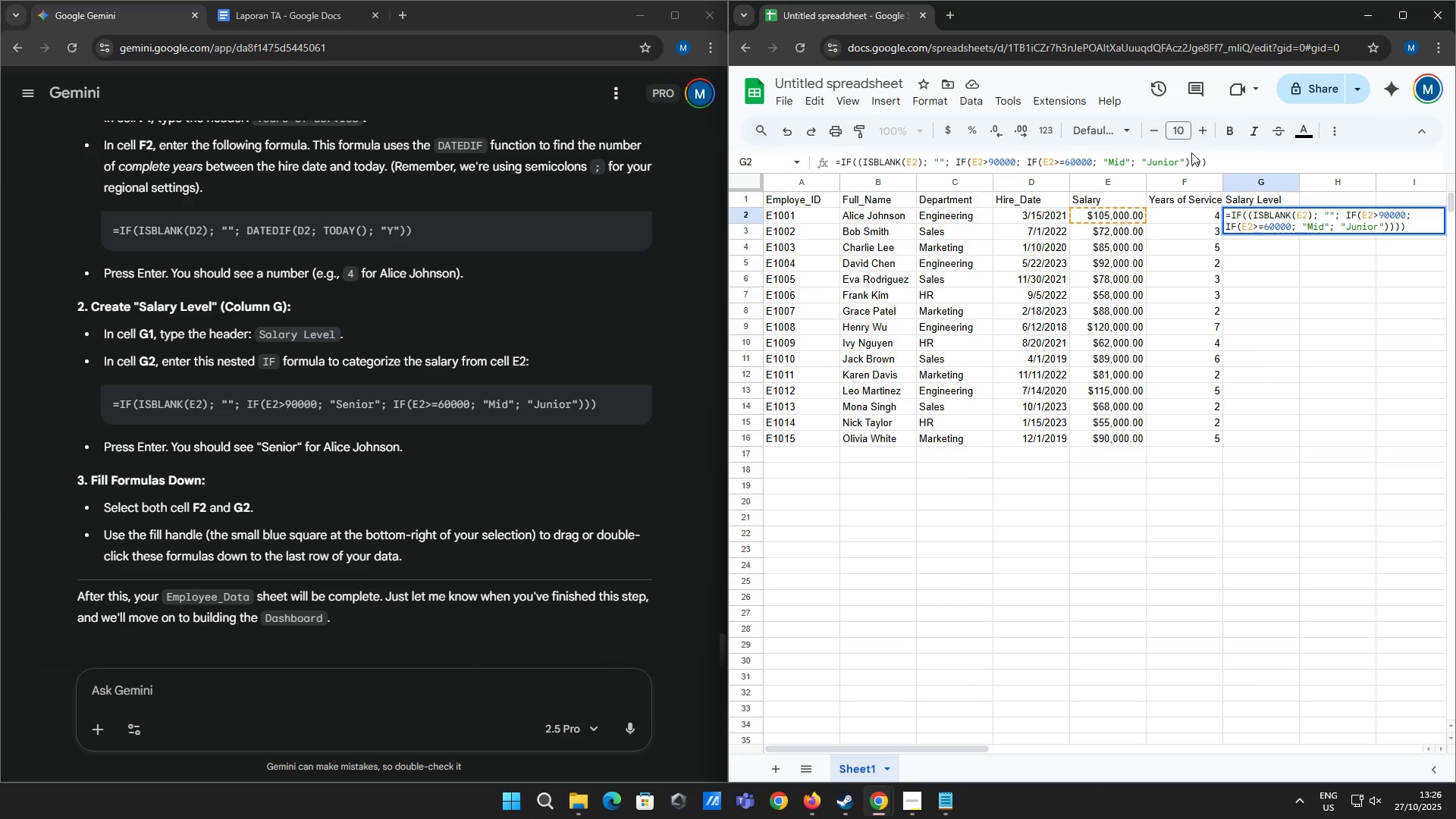 
left_click([1227, 158])
 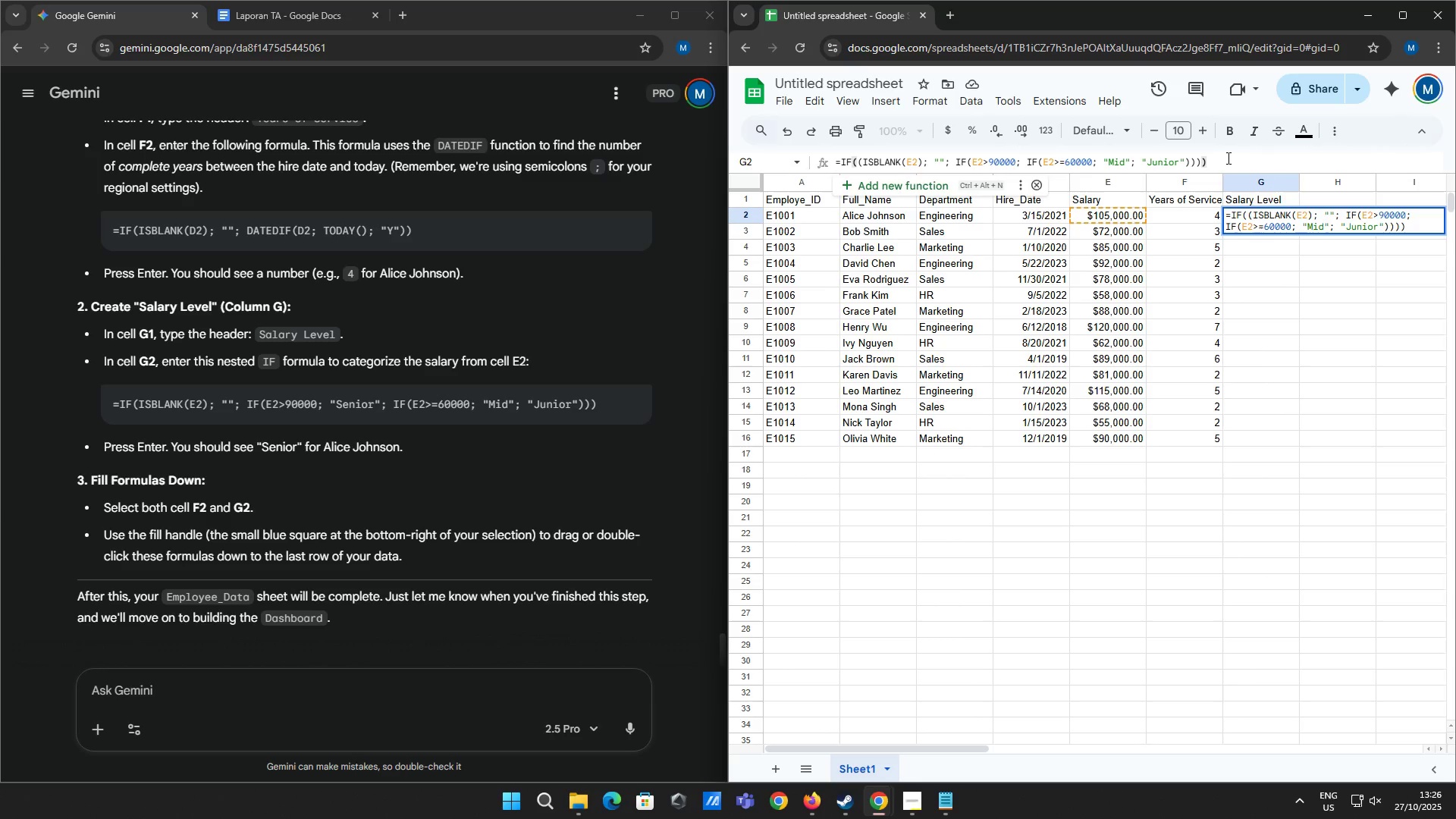 
key(Backspace)
 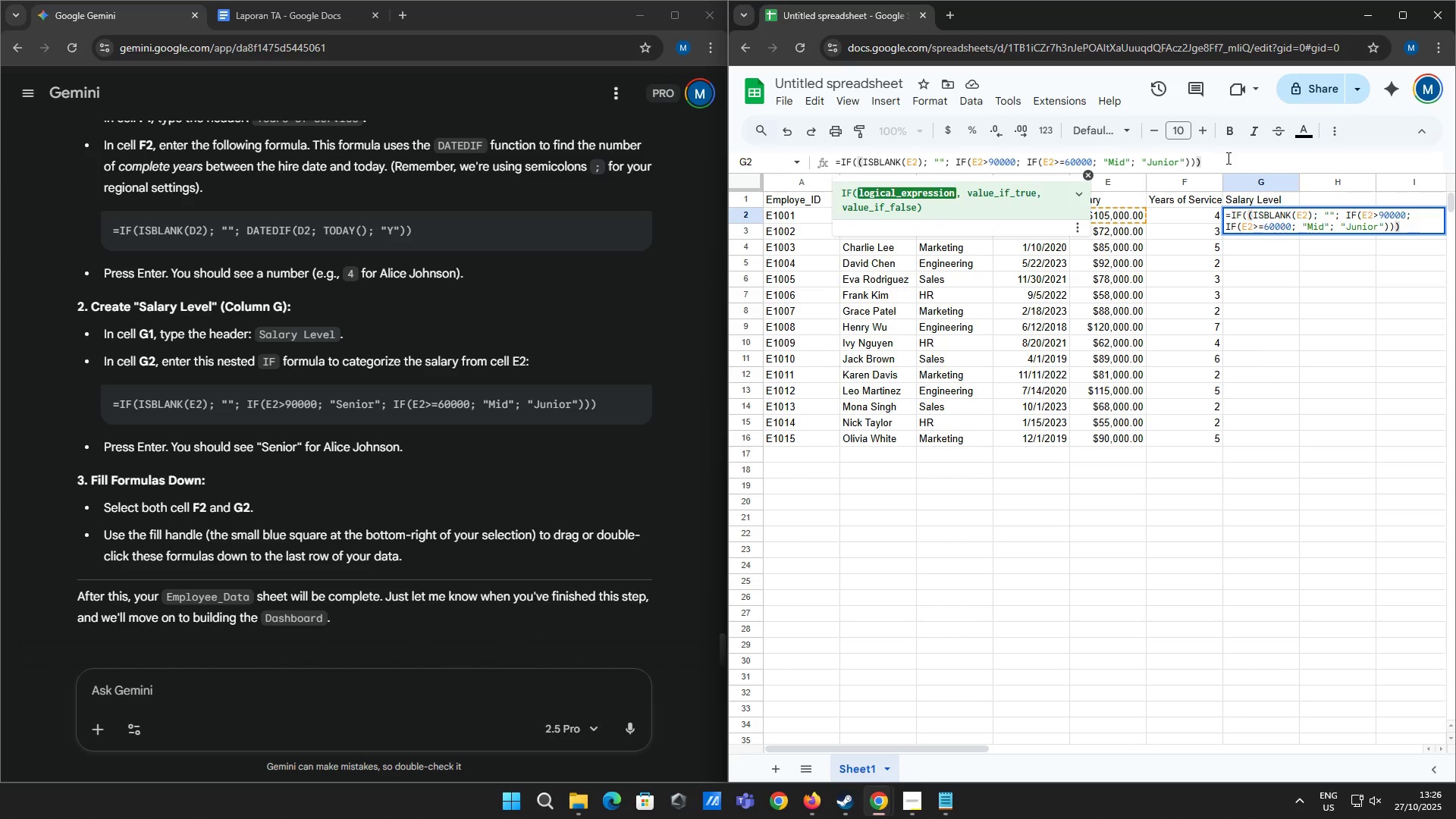 
key(Enter)
 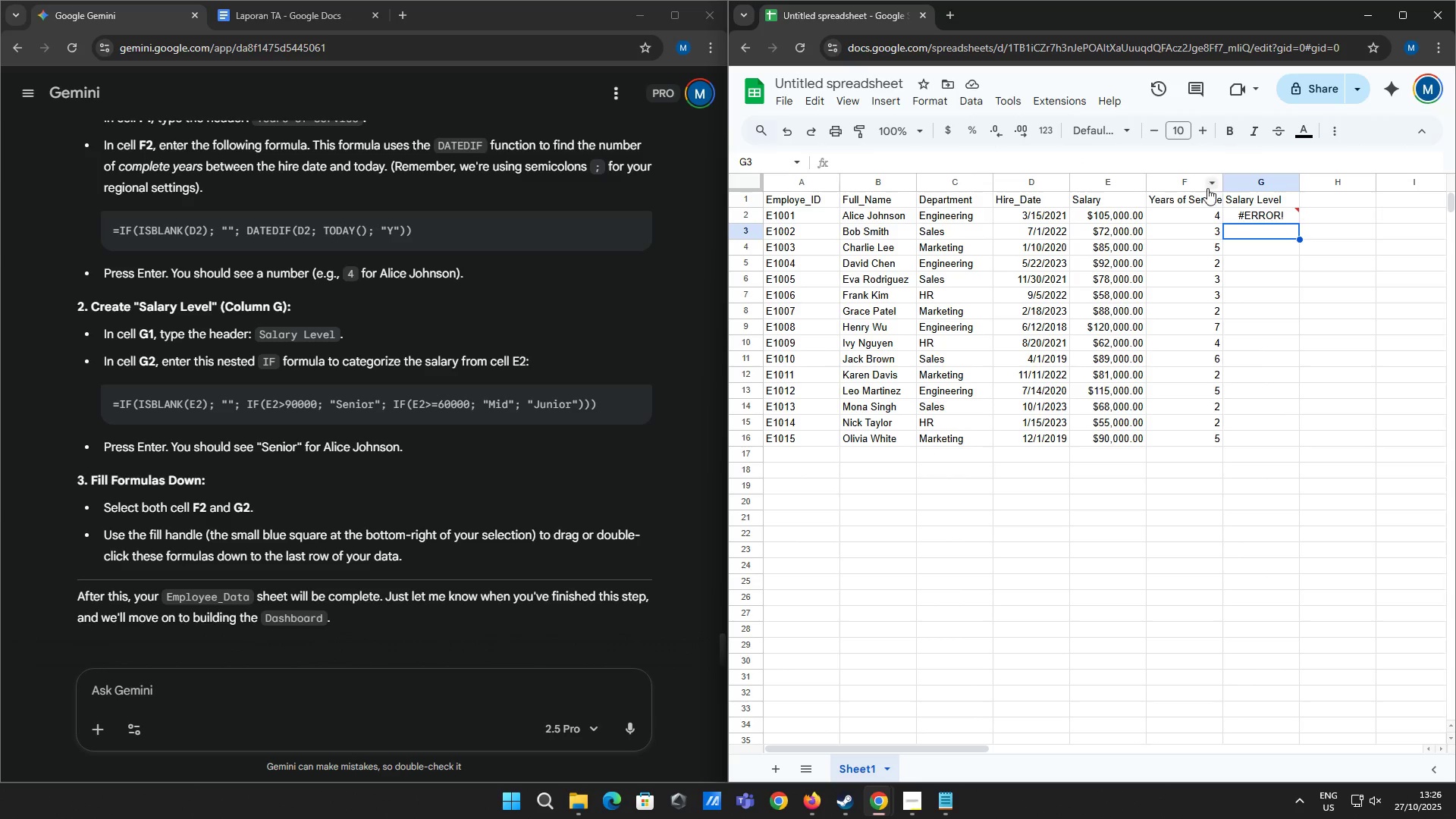 
left_click([1243, 215])
 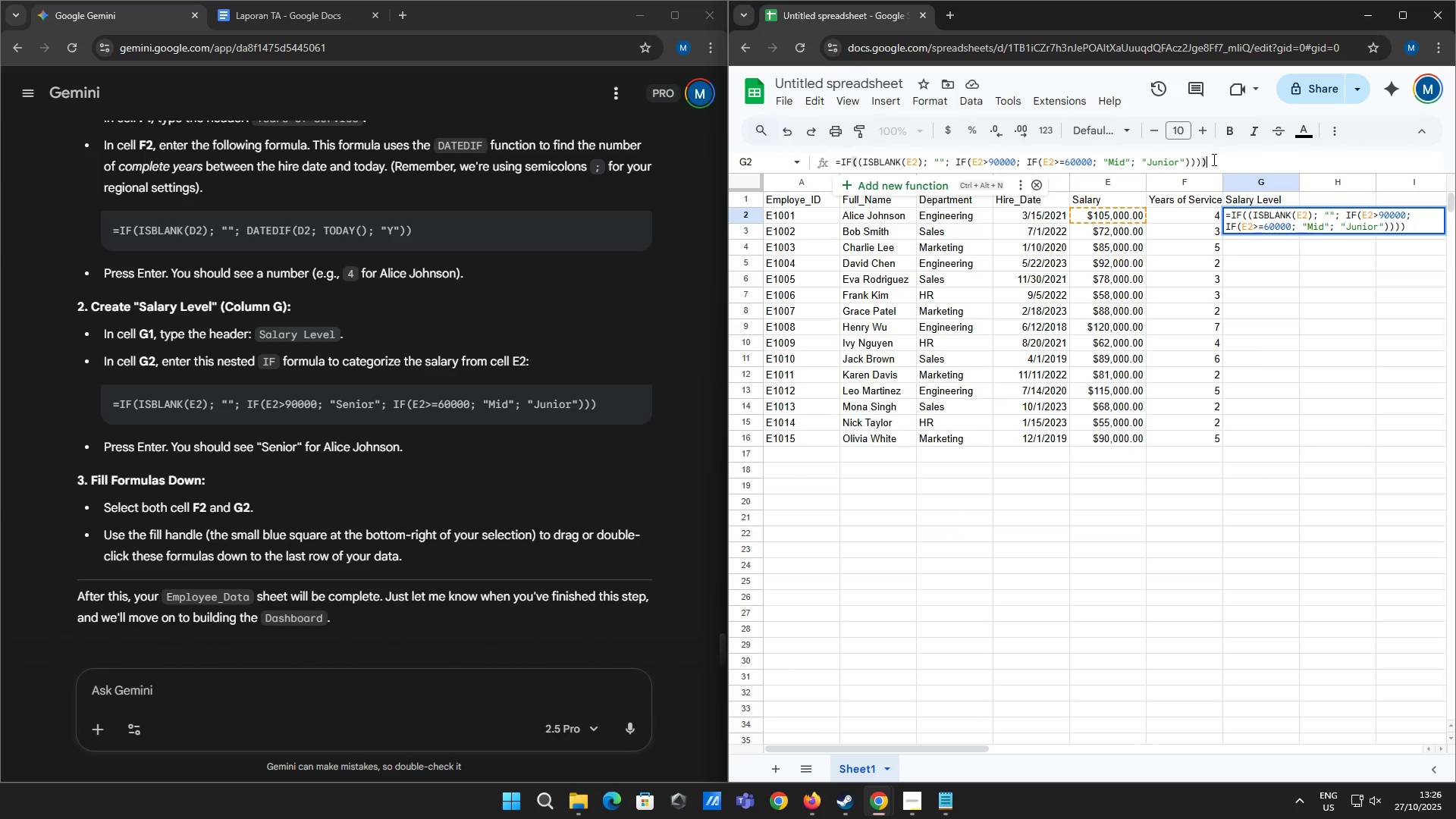 
key(Backspace)
 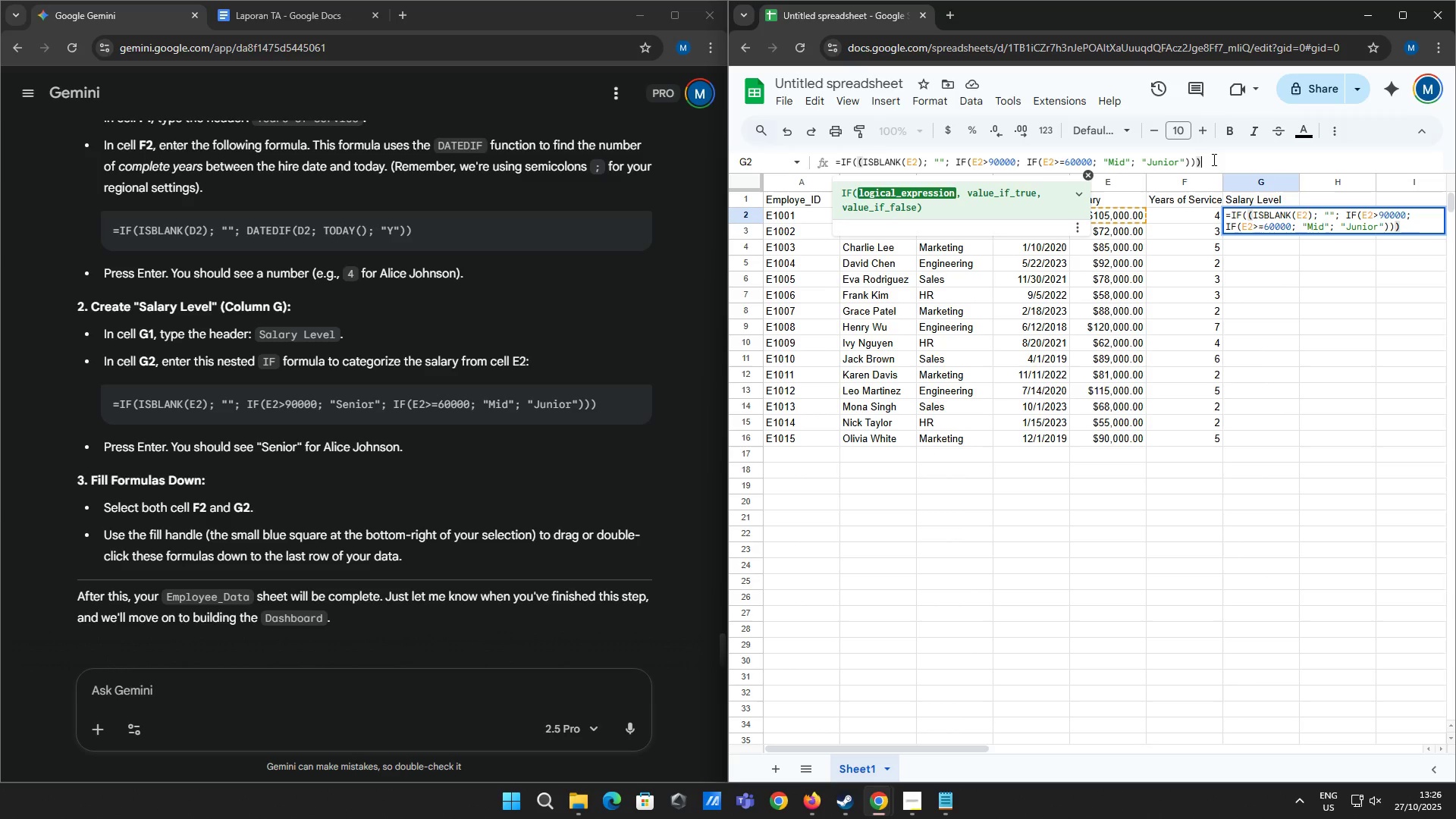 
key(Enter)
 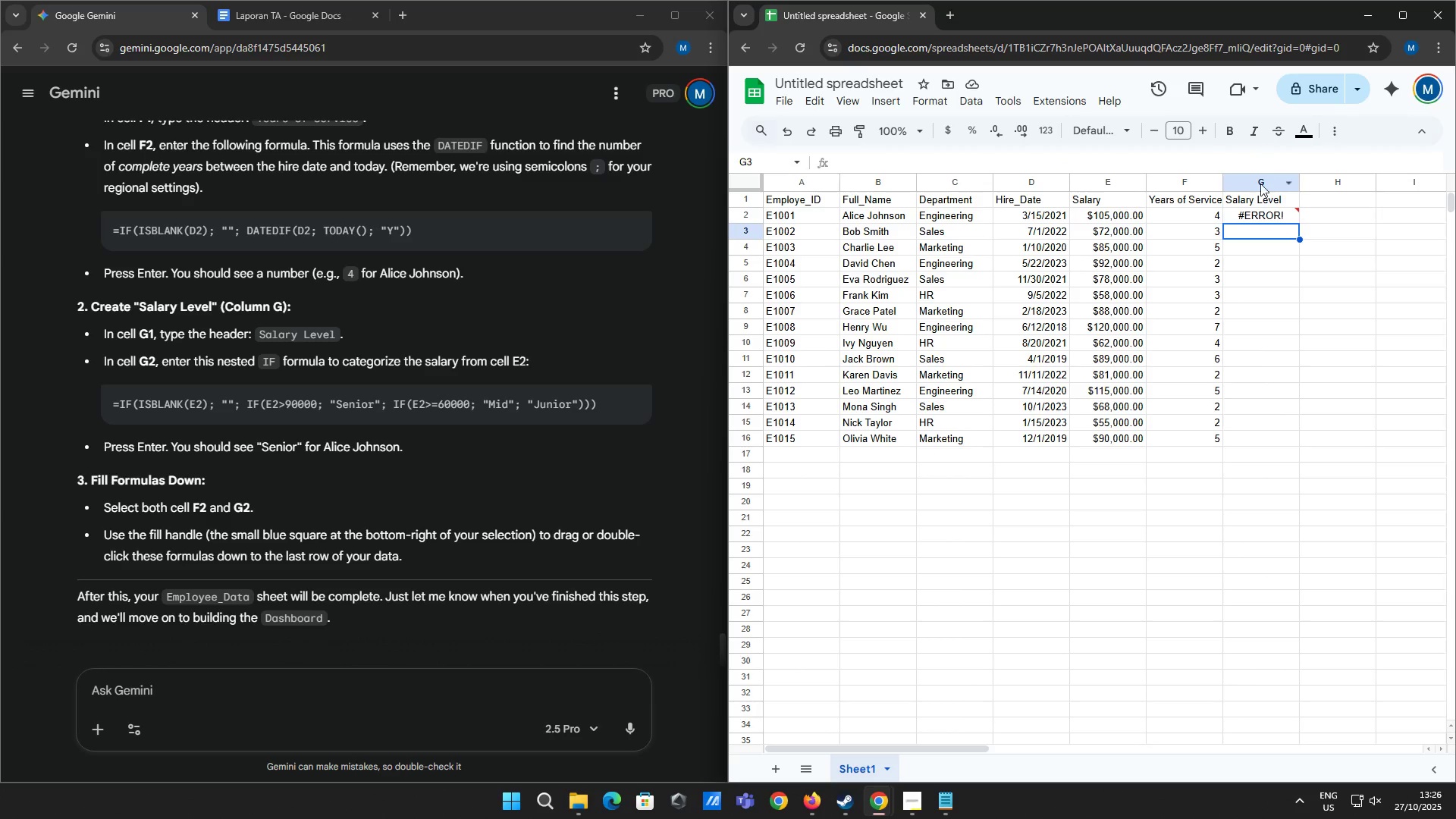 
left_click([1268, 214])
 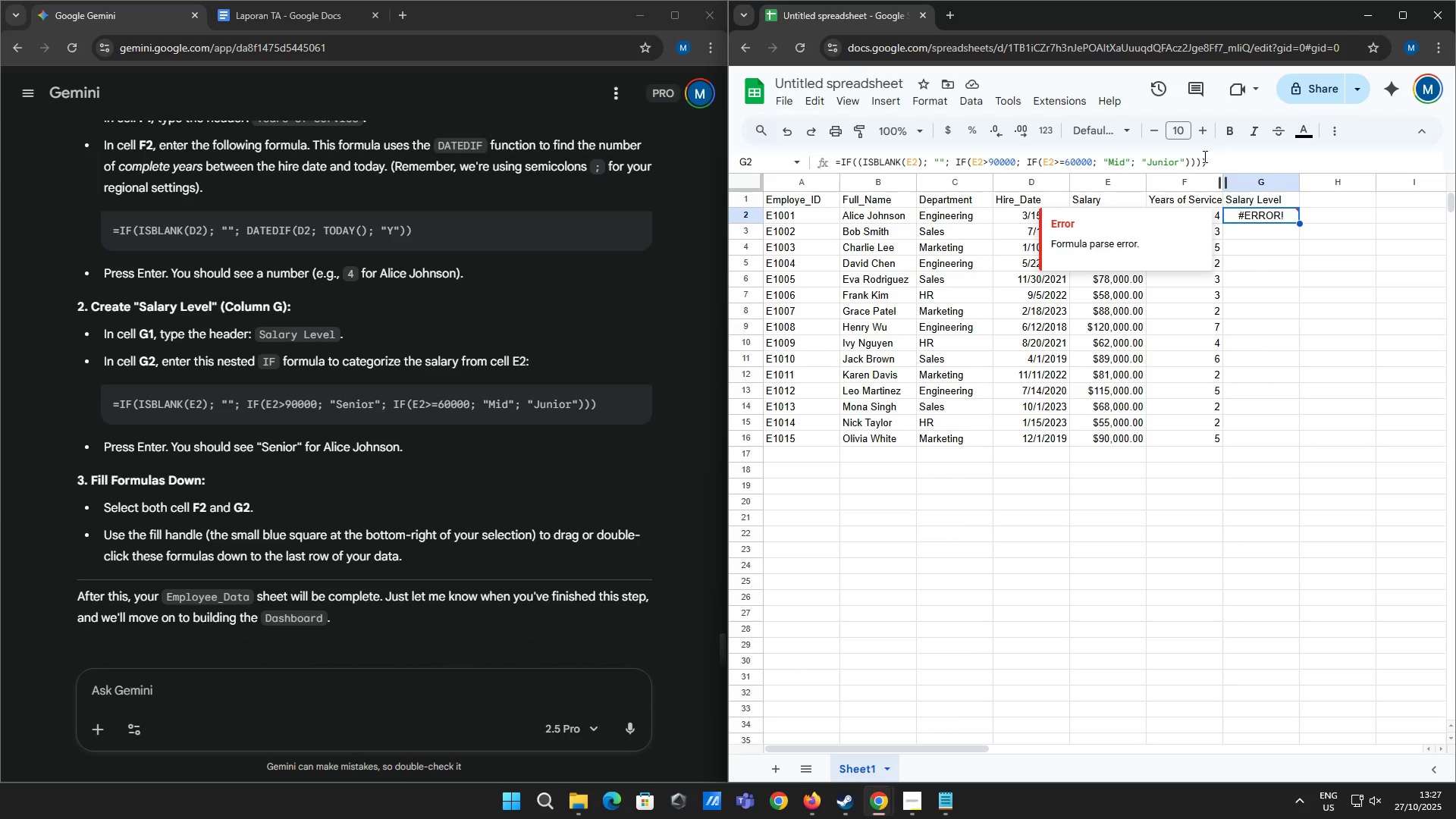 
left_click([1224, 161])
 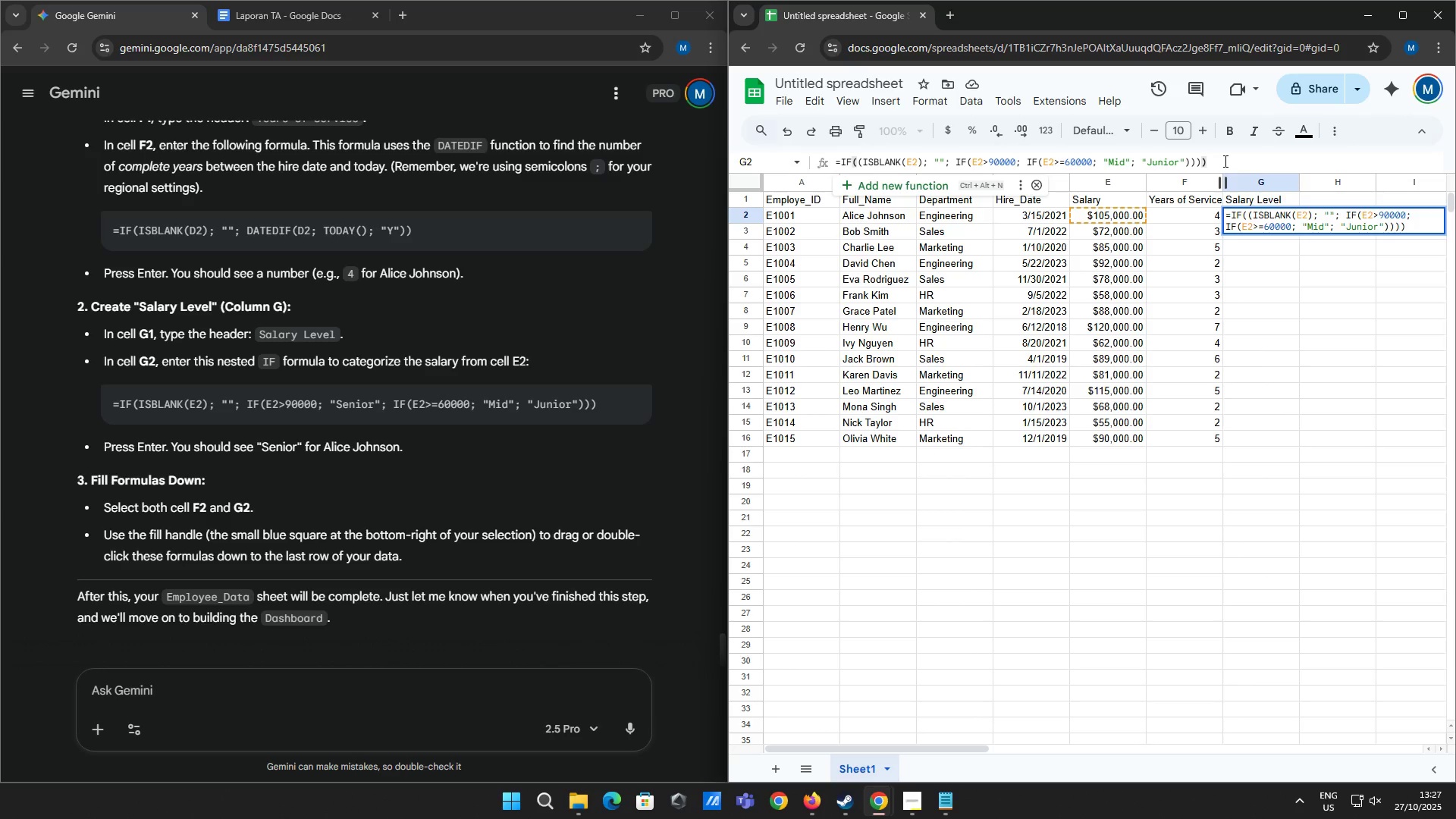 
key(Backspace)
 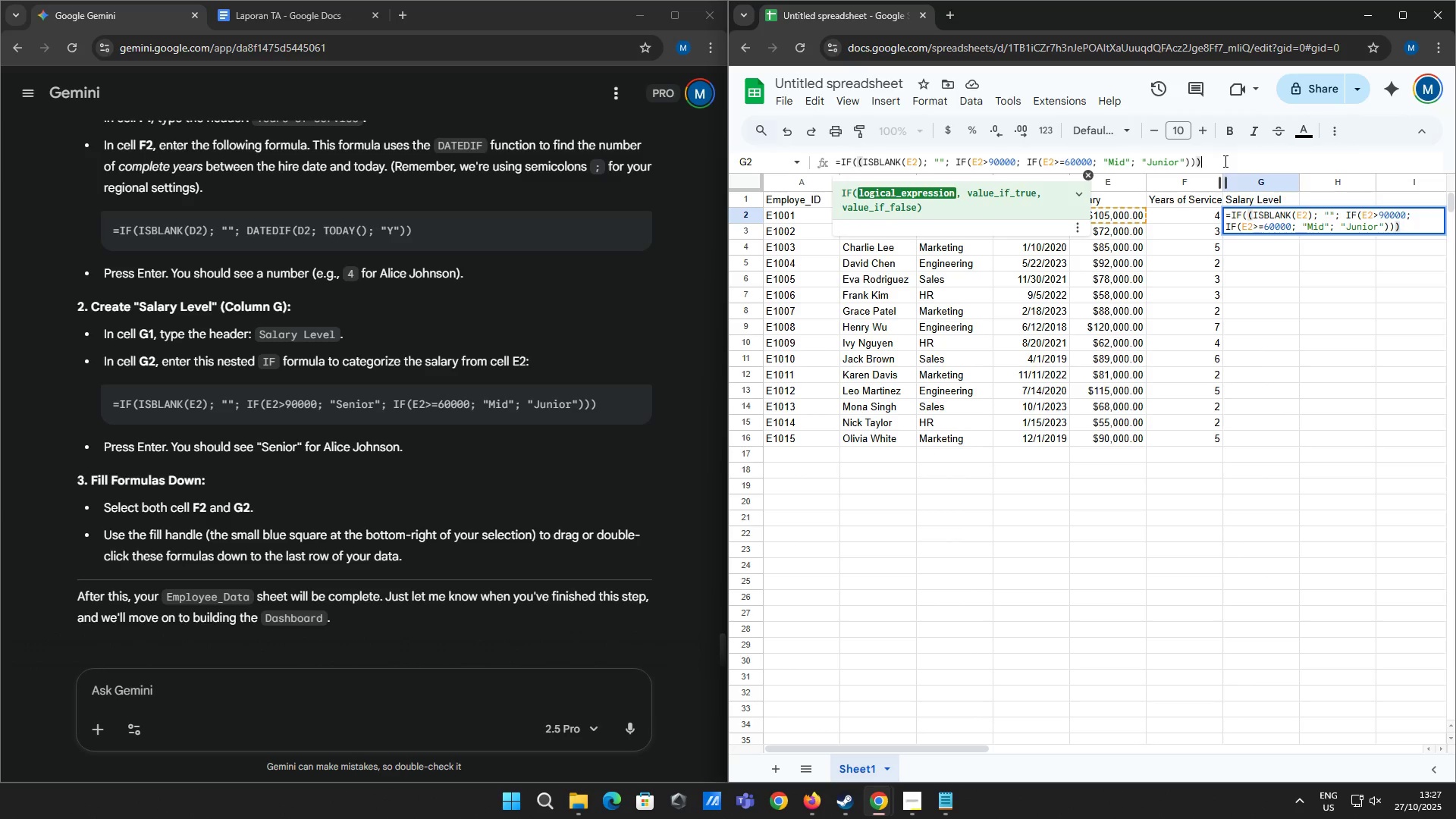 
key(Backspace)
 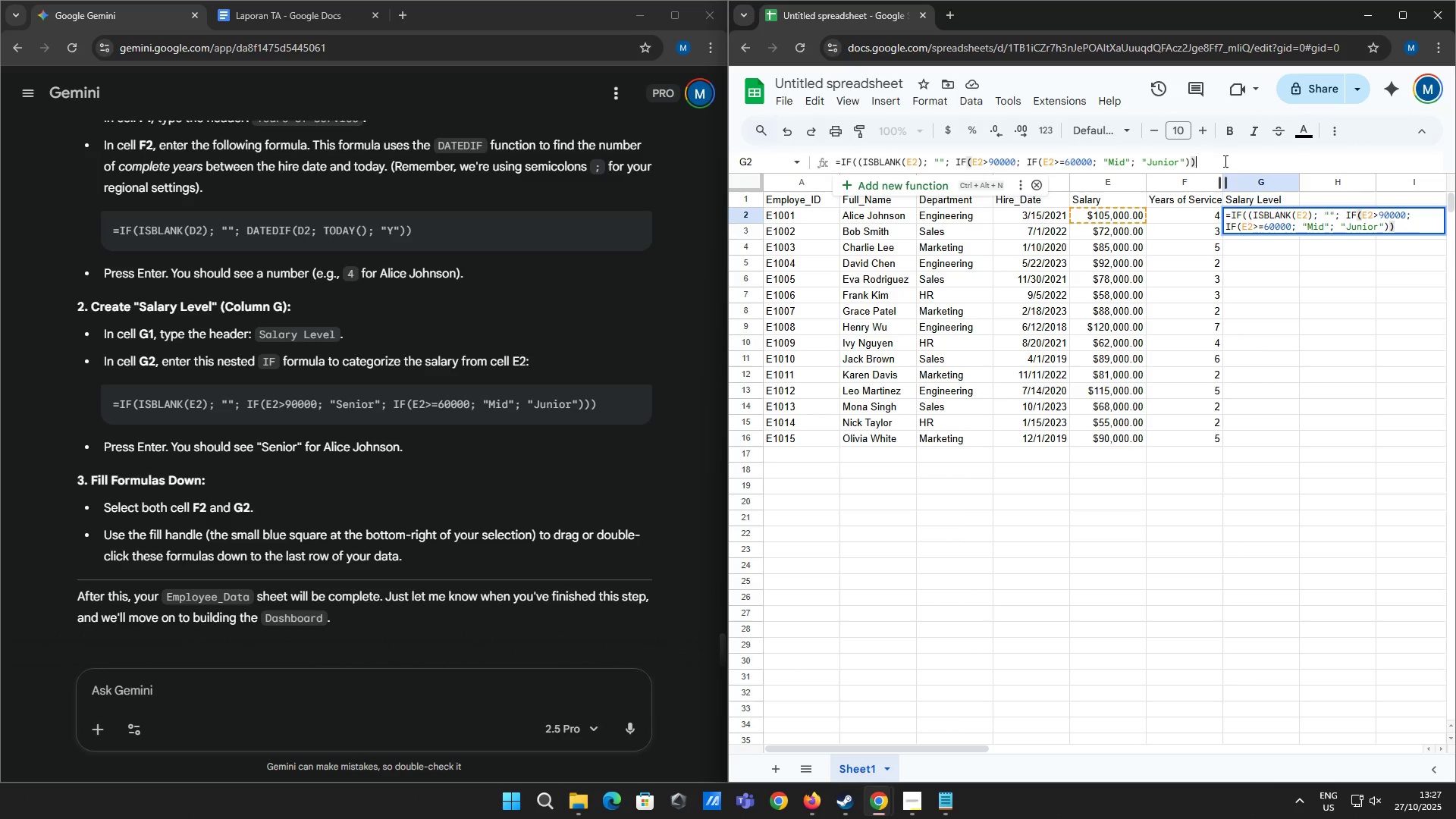 
key(Enter)
 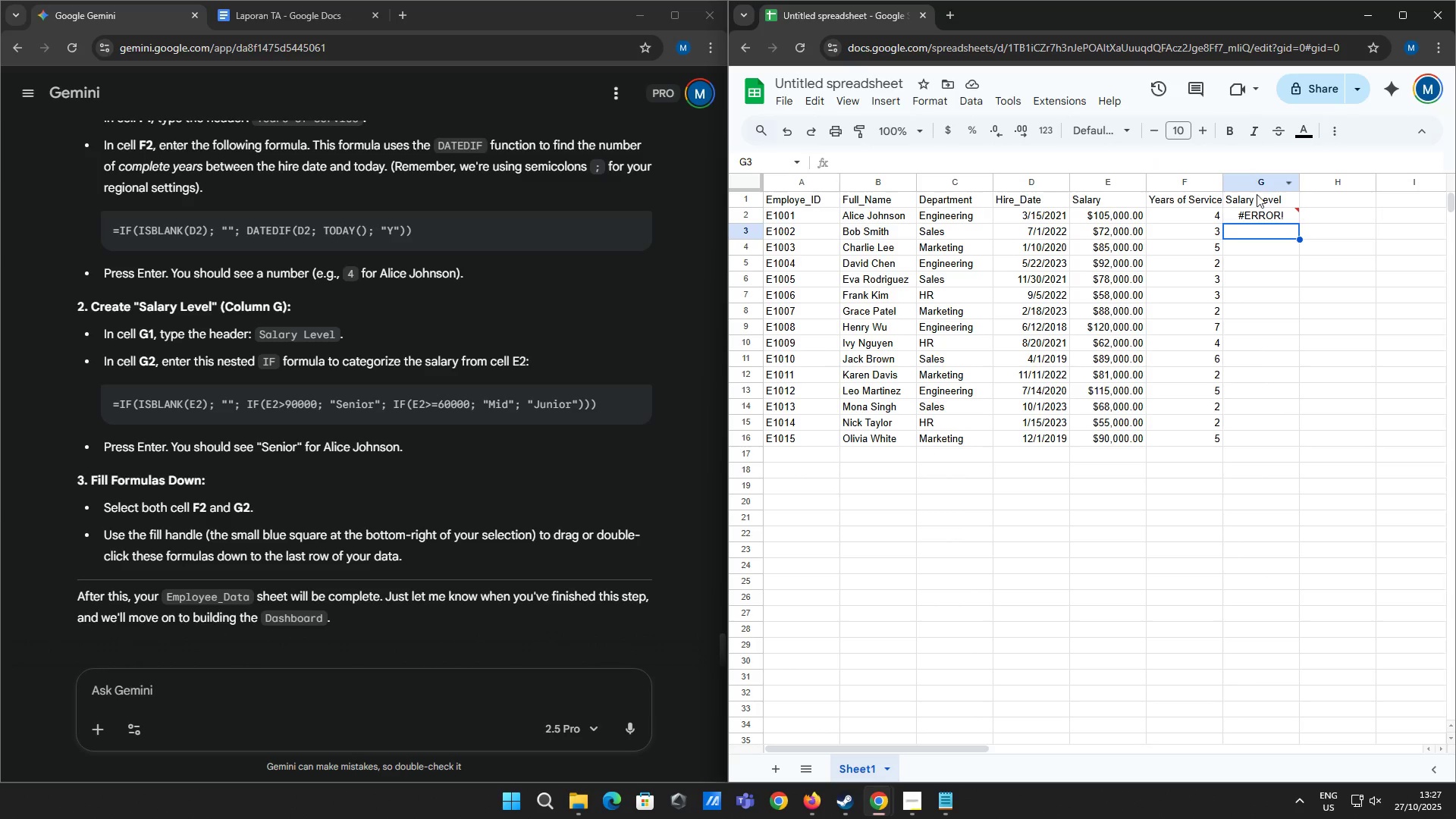 
left_click([1266, 214])
 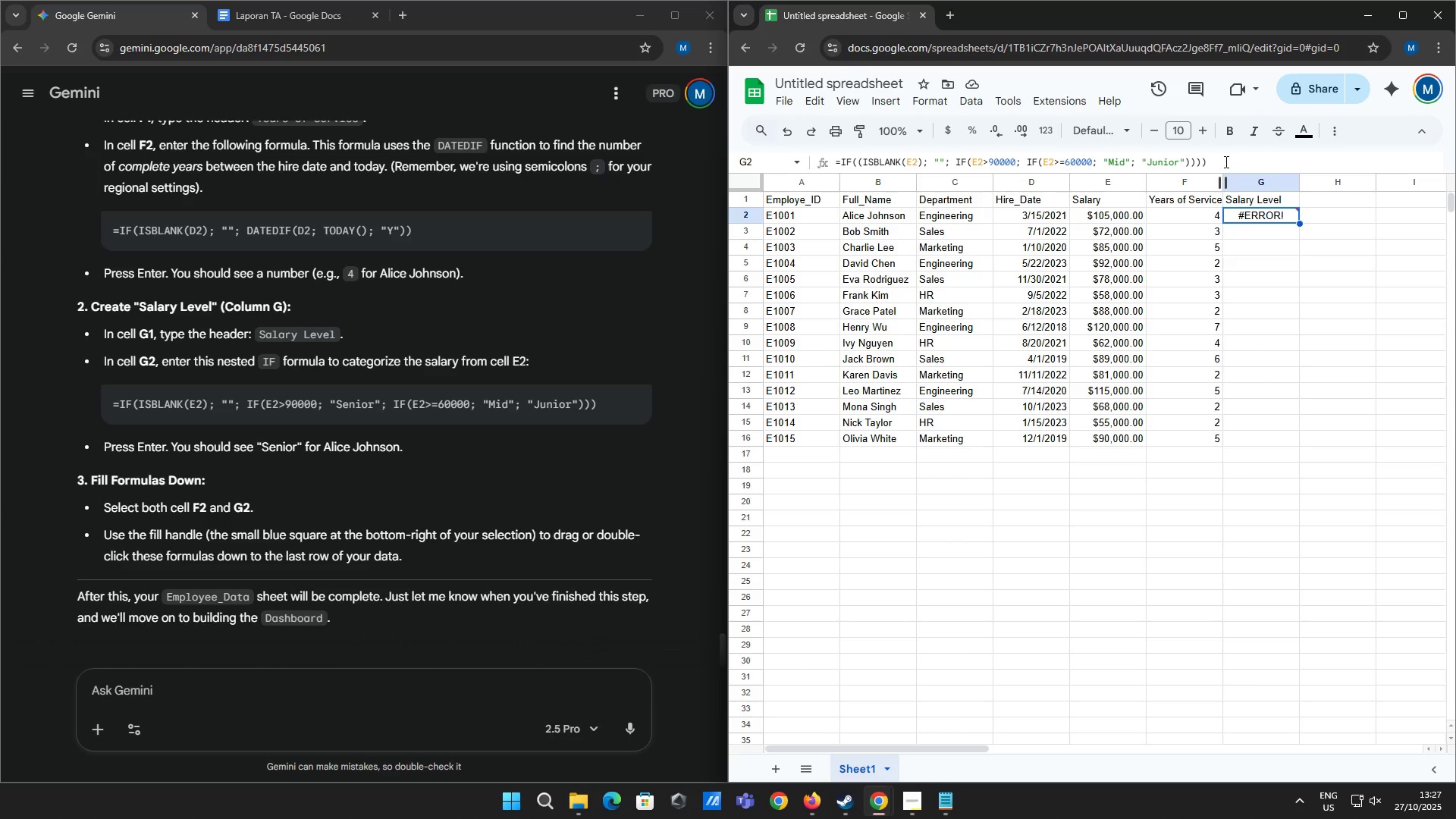 
left_click([1225, 162])
 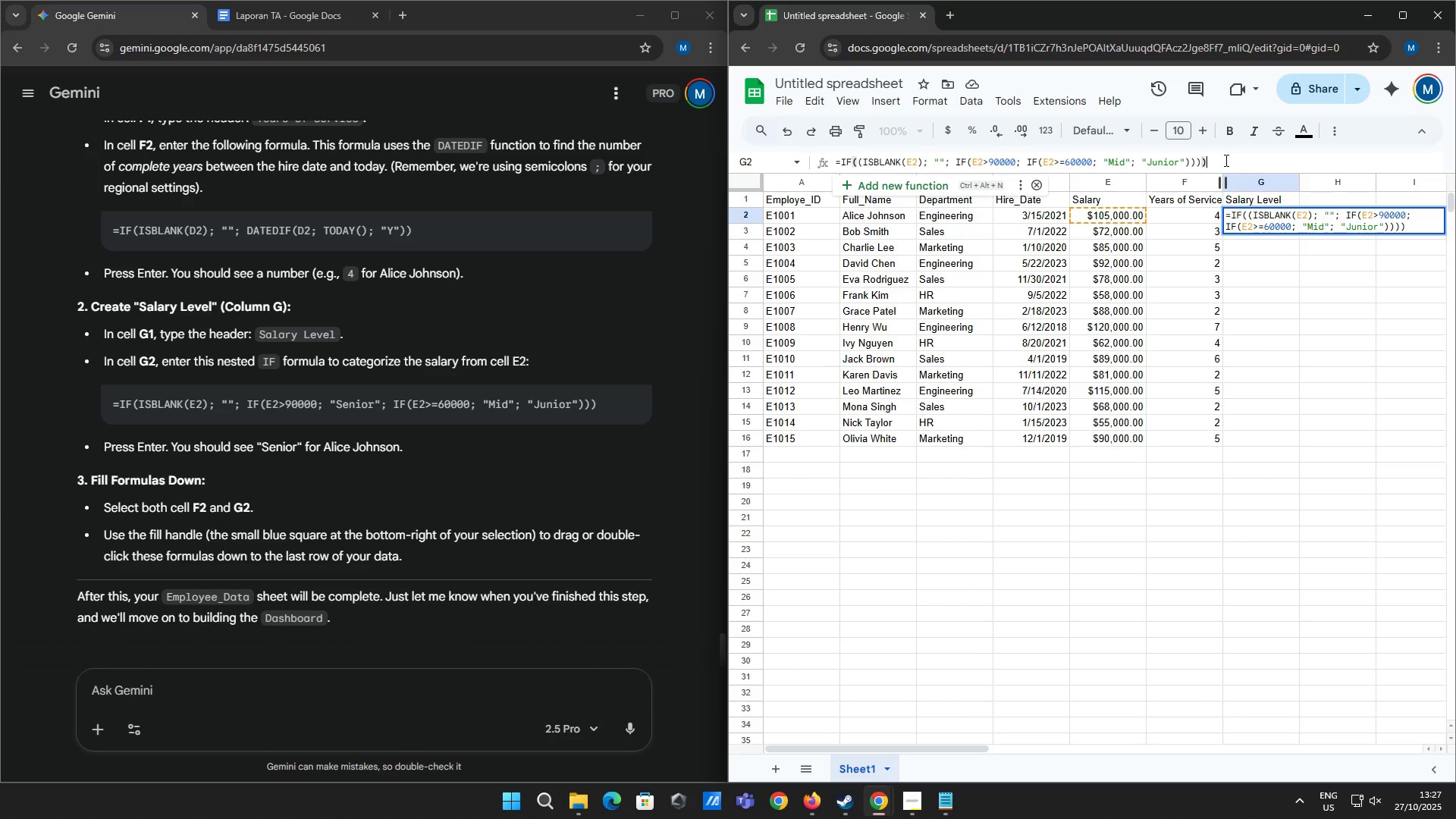 
key(ArrowLeft)
 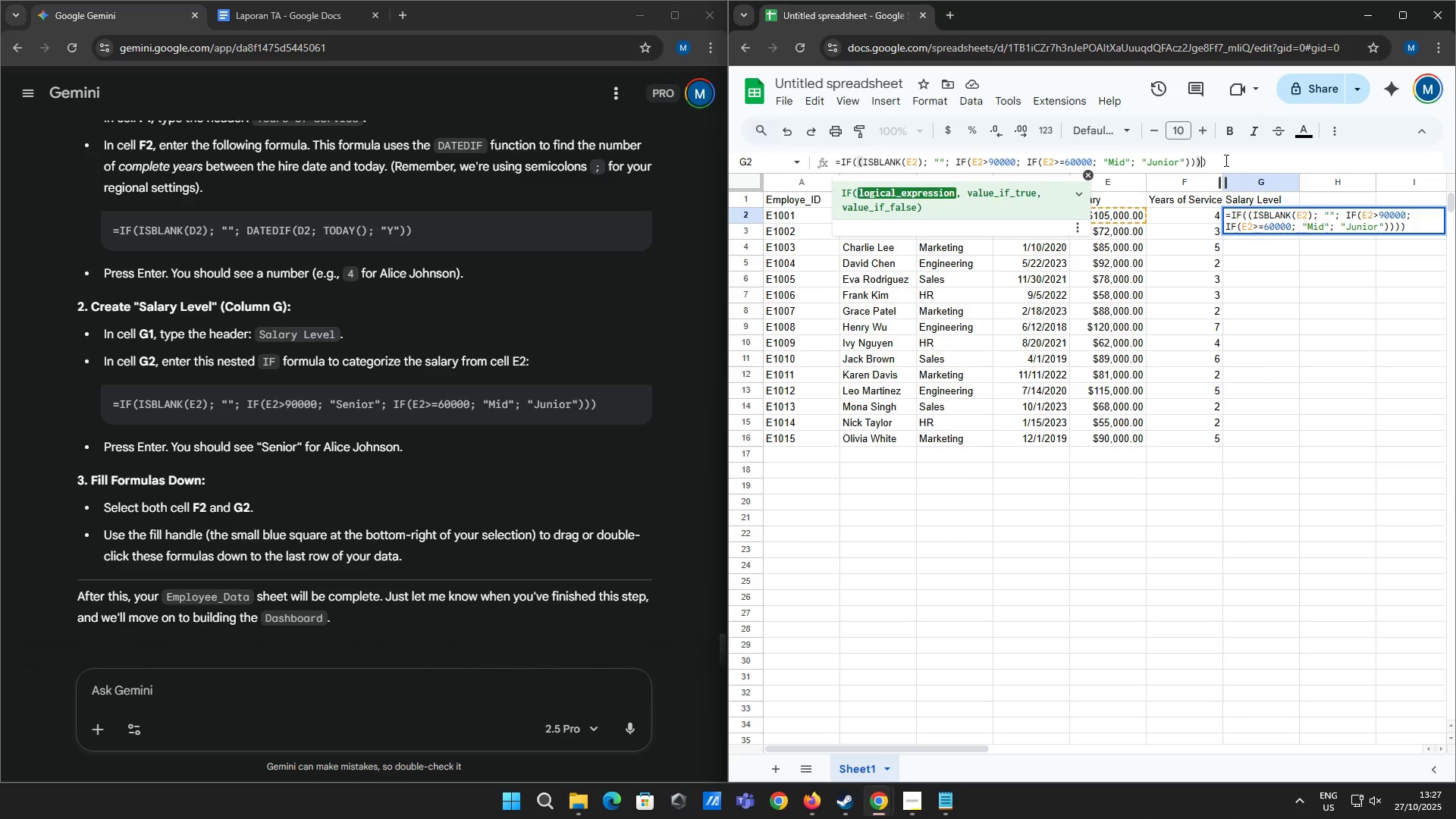 
key(ArrowRight)
 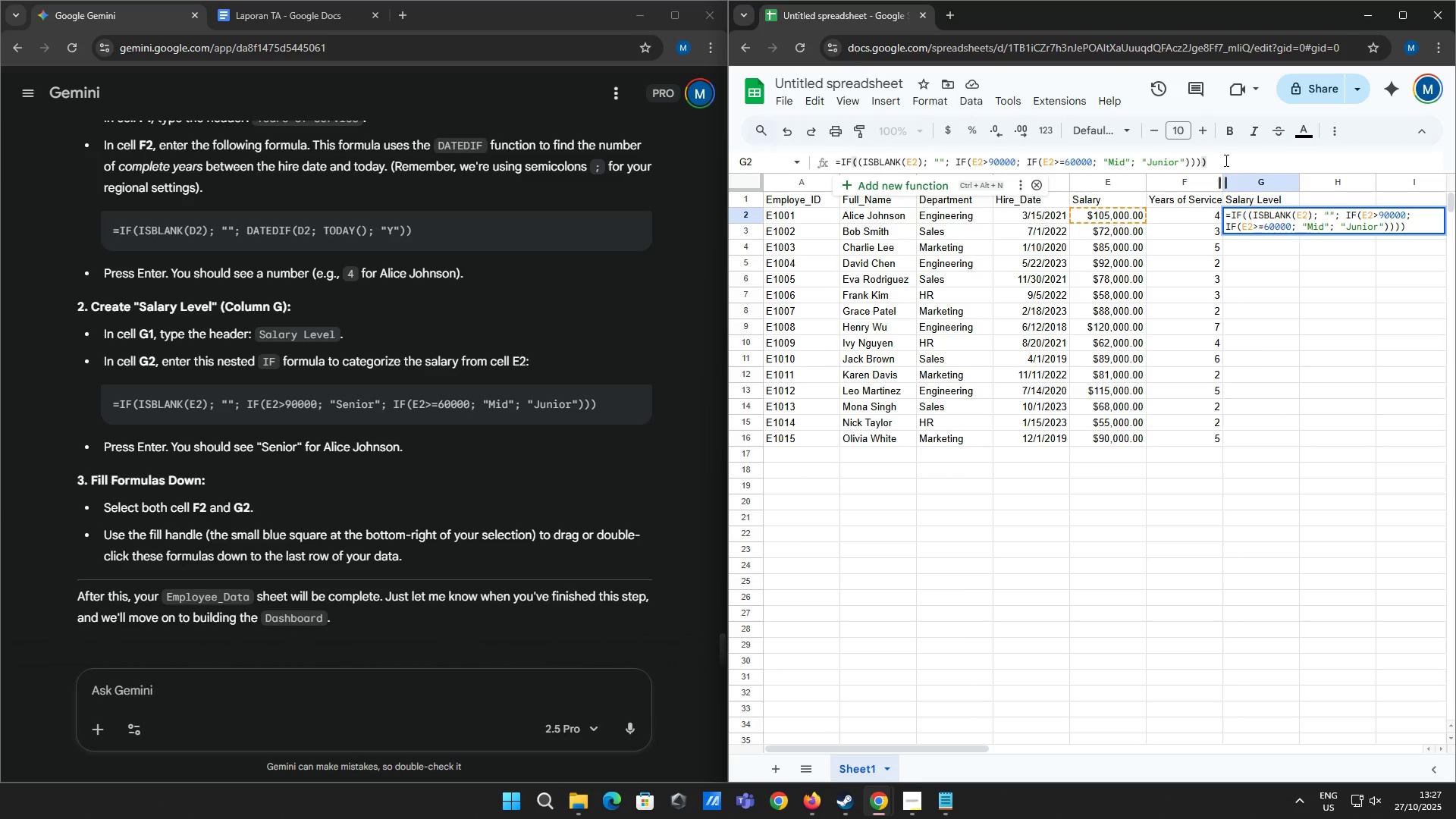 
key(Backspace)
 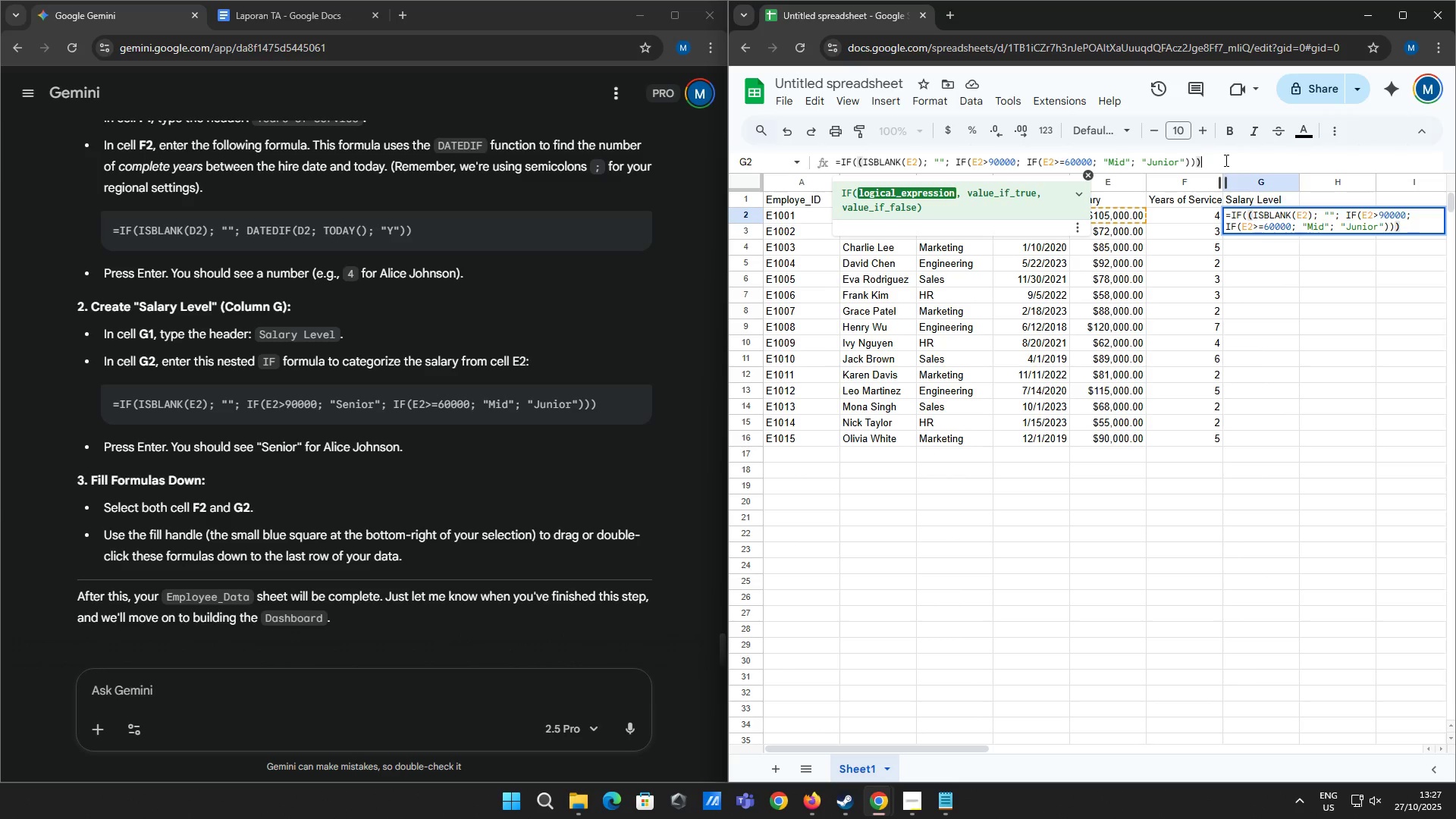 
hold_key(key=ArrowLeft, duration=1.5)
 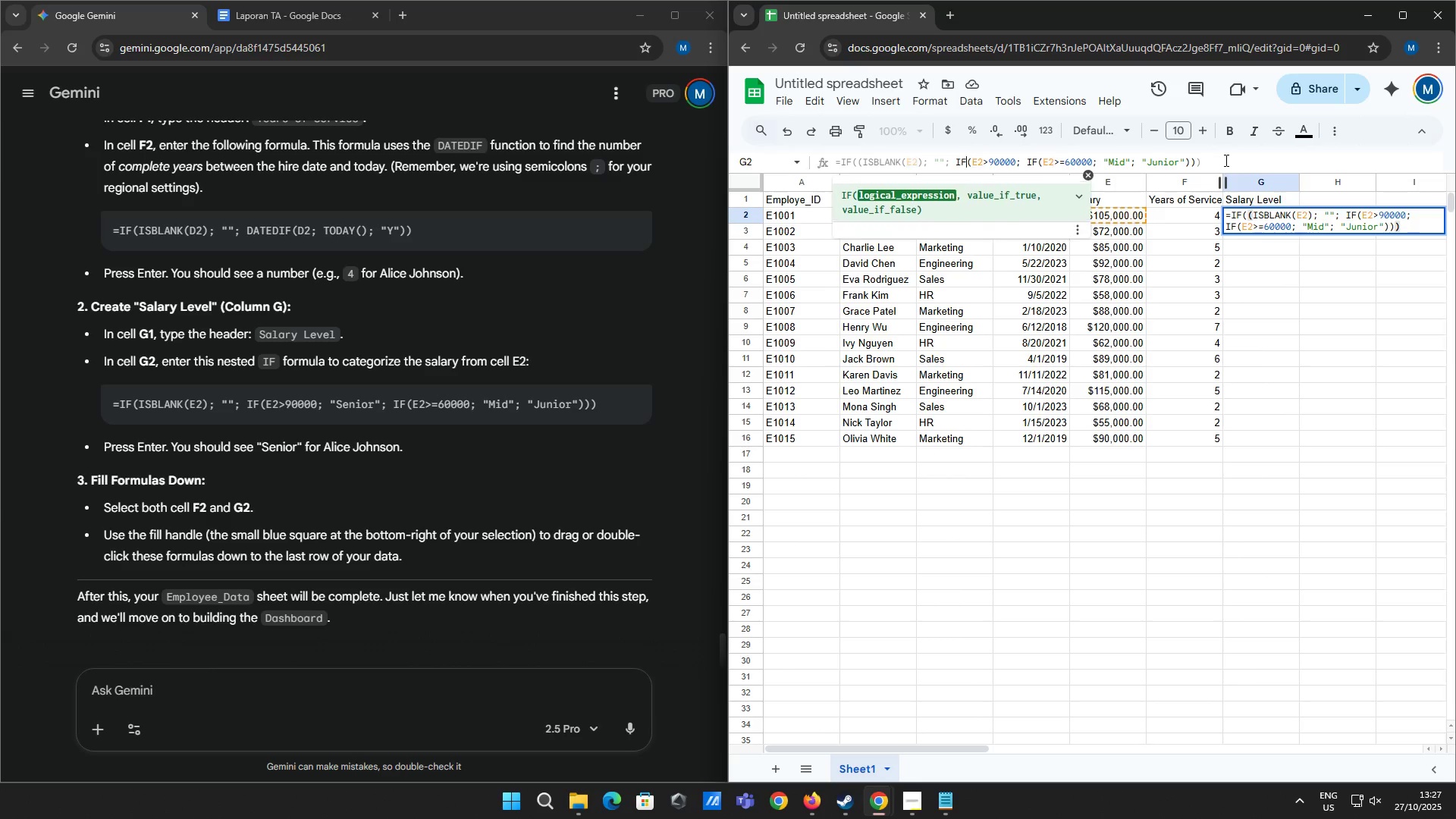 
hold_key(key=ArrowLeft, duration=1.07)
 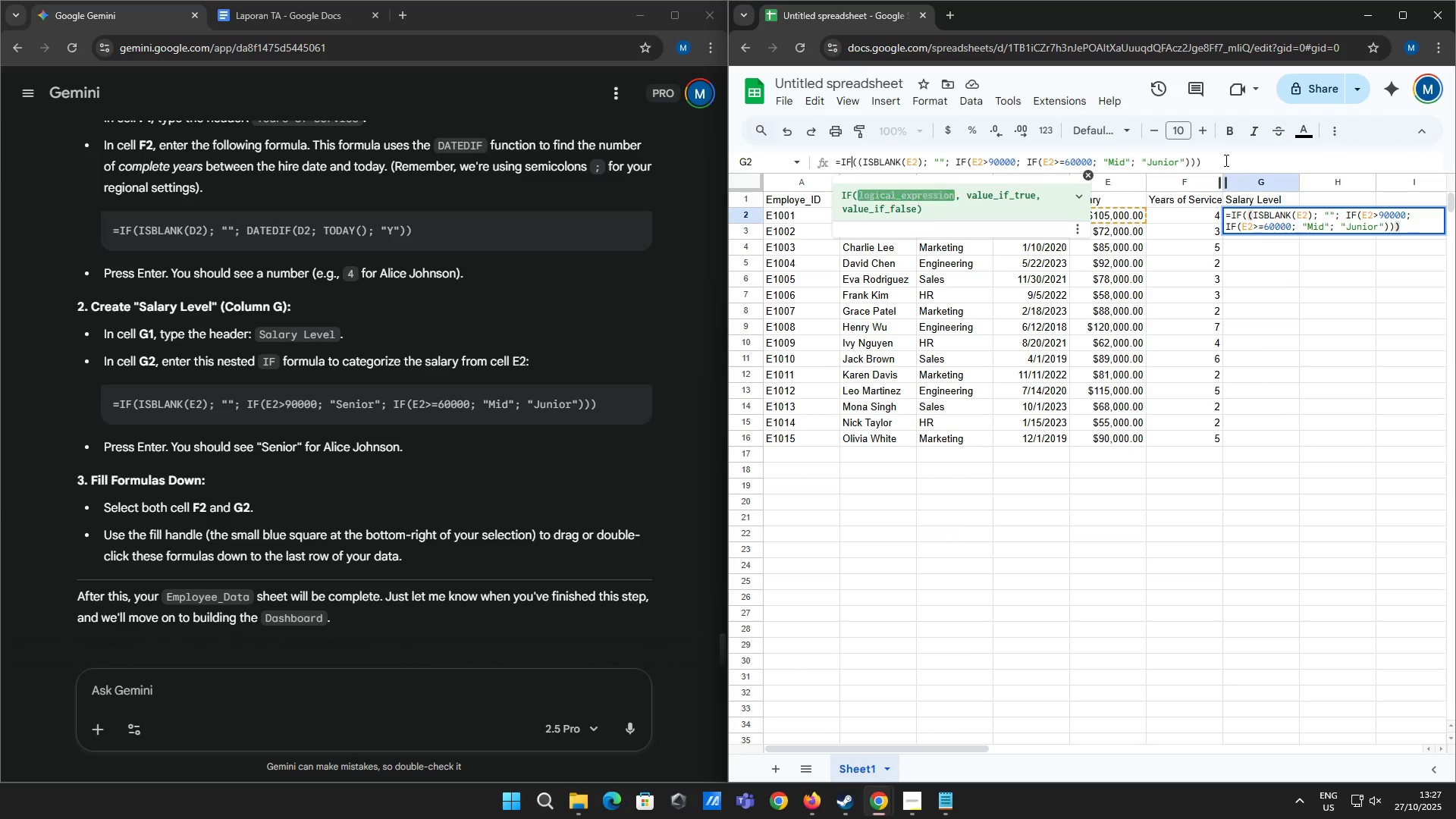 
key(ArrowRight)
 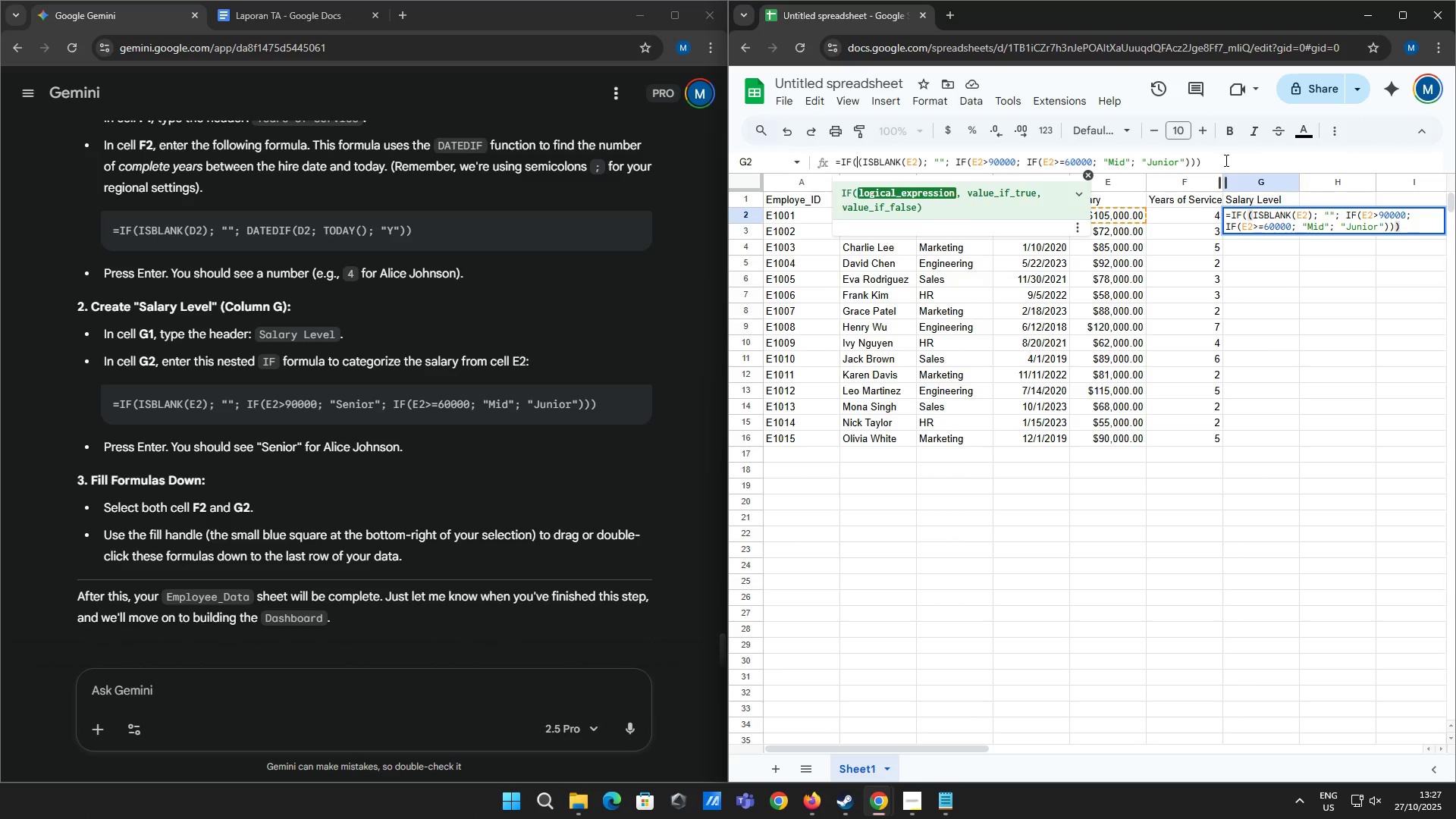 
key(Backspace)
 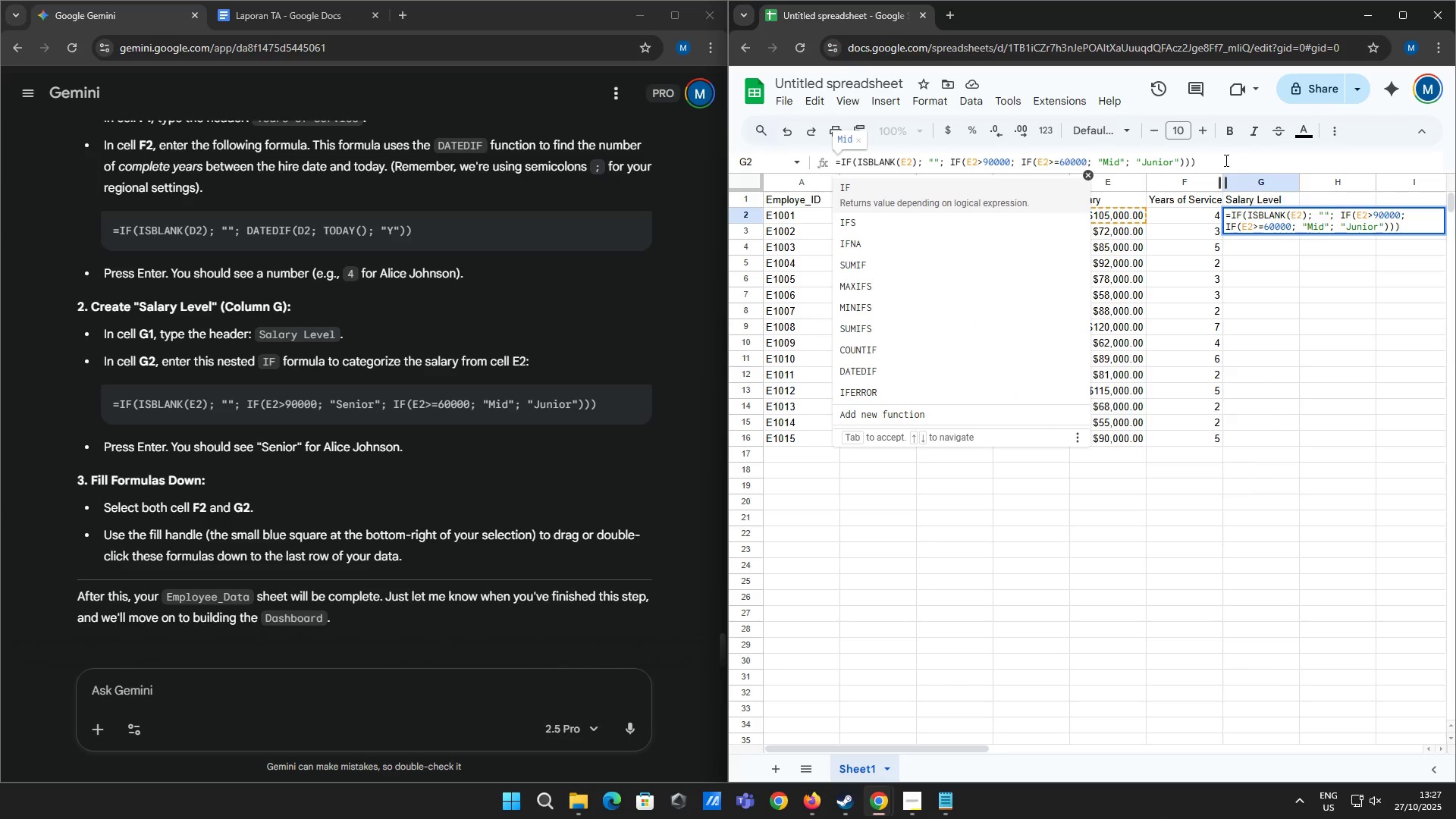 
key(Enter)
 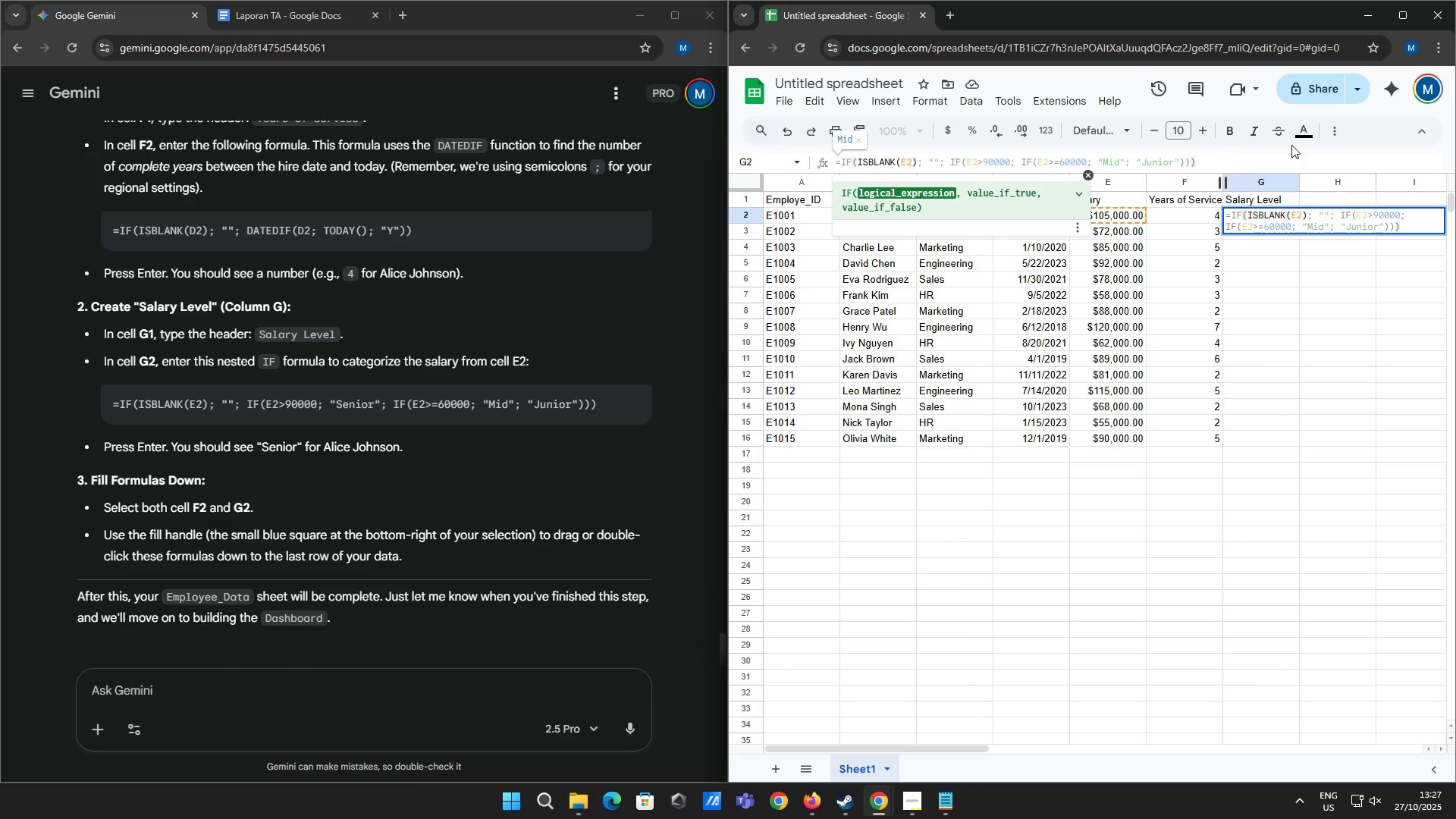 
left_click([1266, 166])
 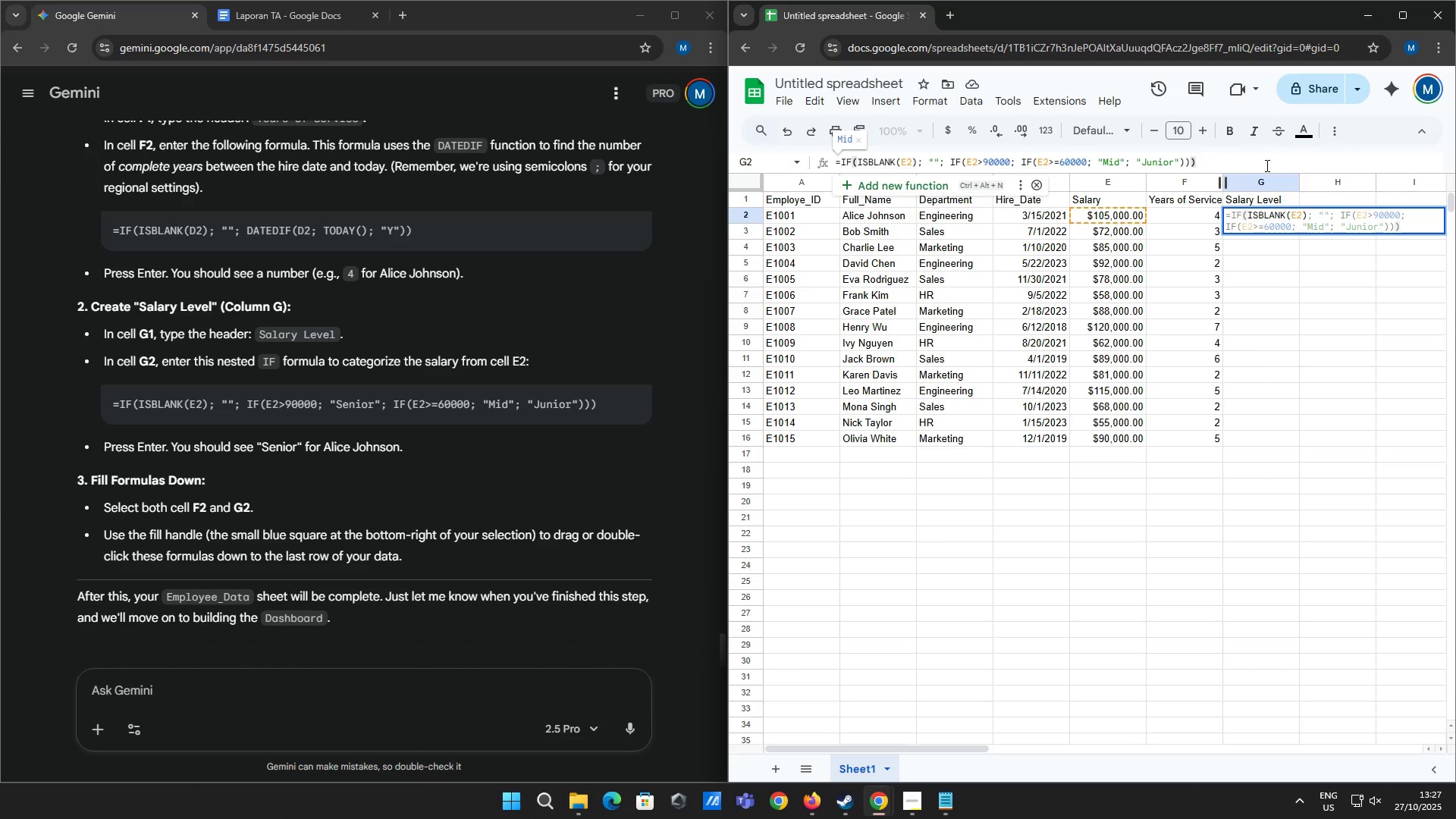 
key(Enter)
 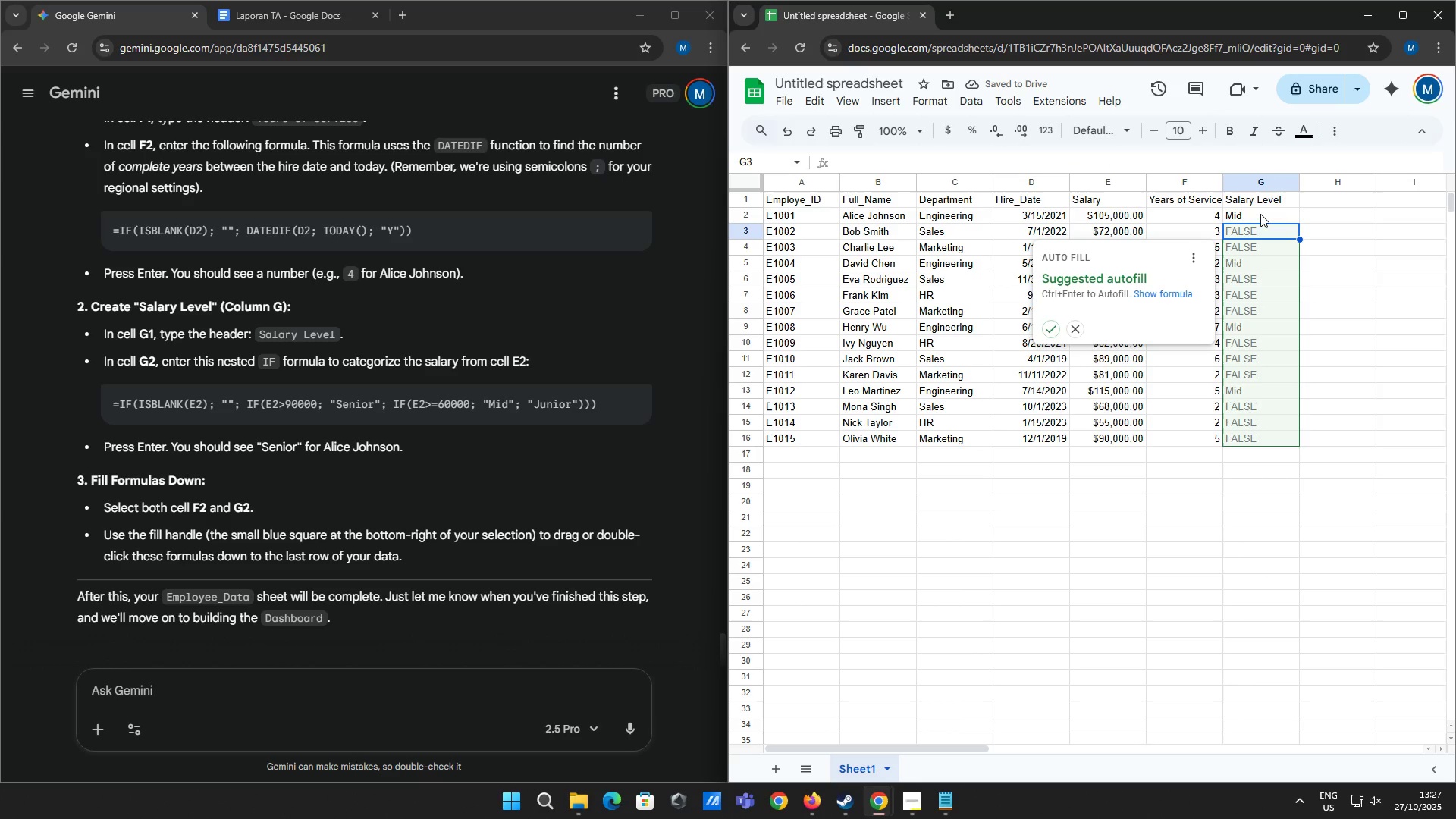 
wait(6.72)
 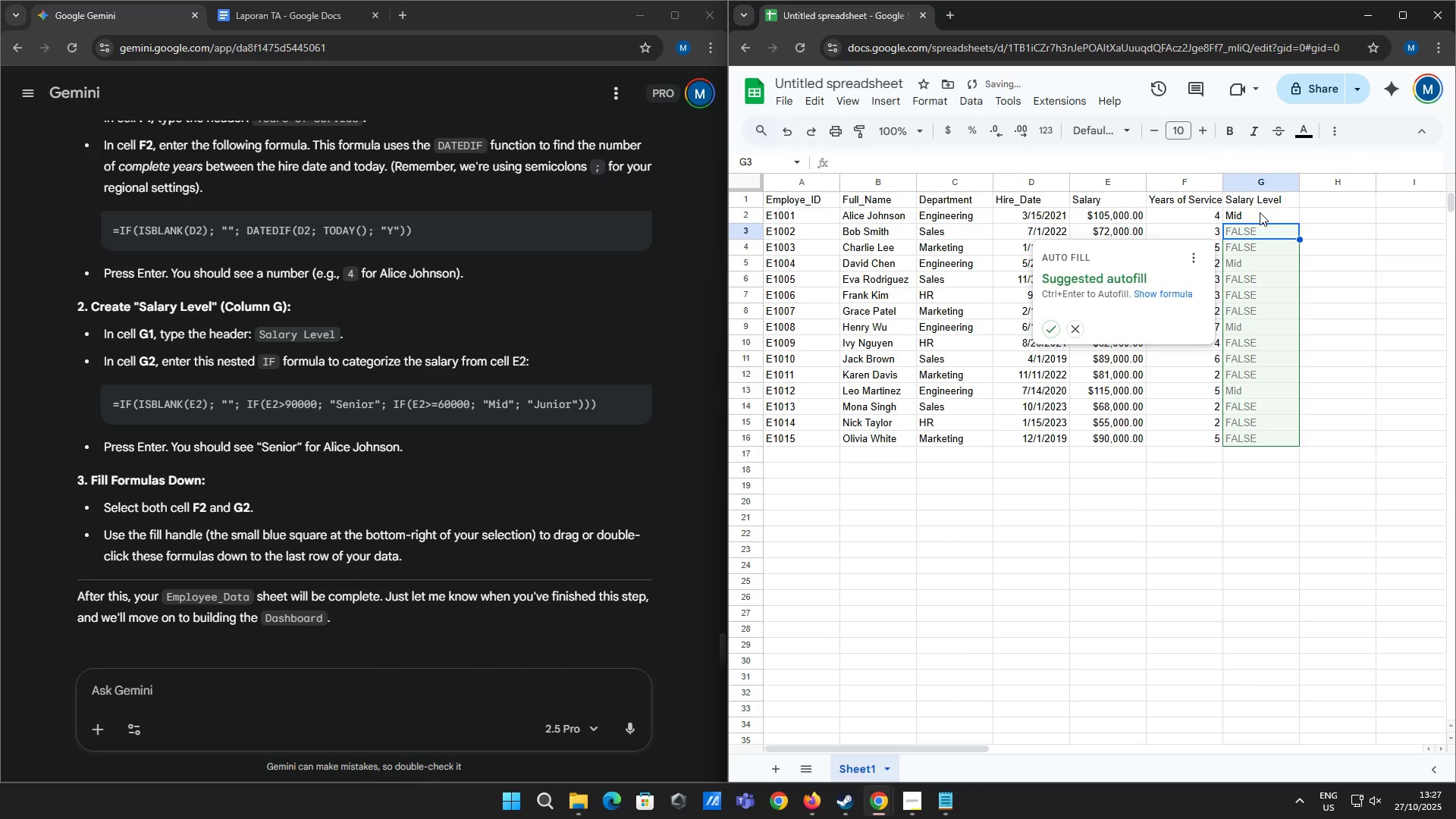 
left_click([1255, 237])
 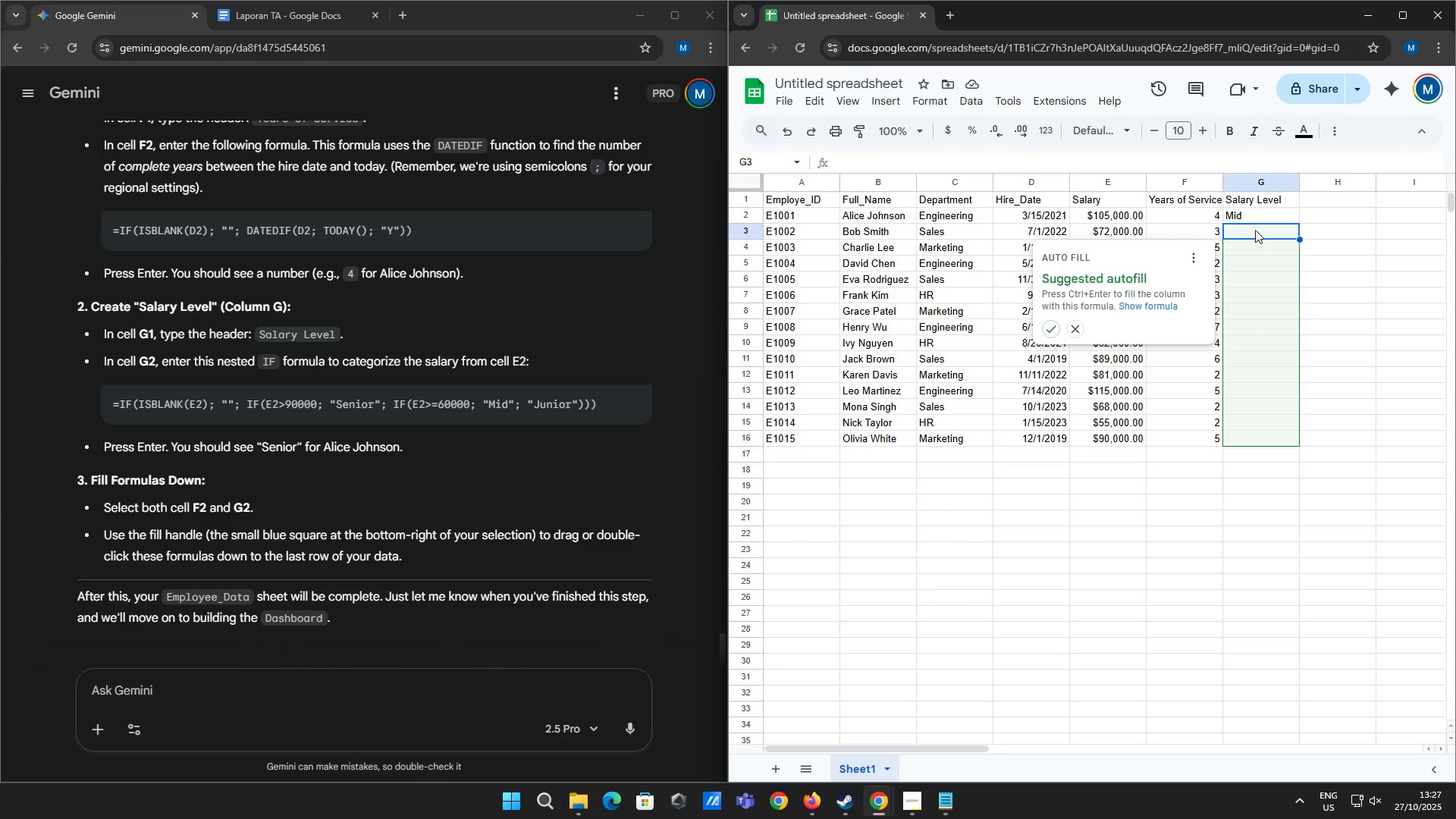 
left_click([1257, 221])
 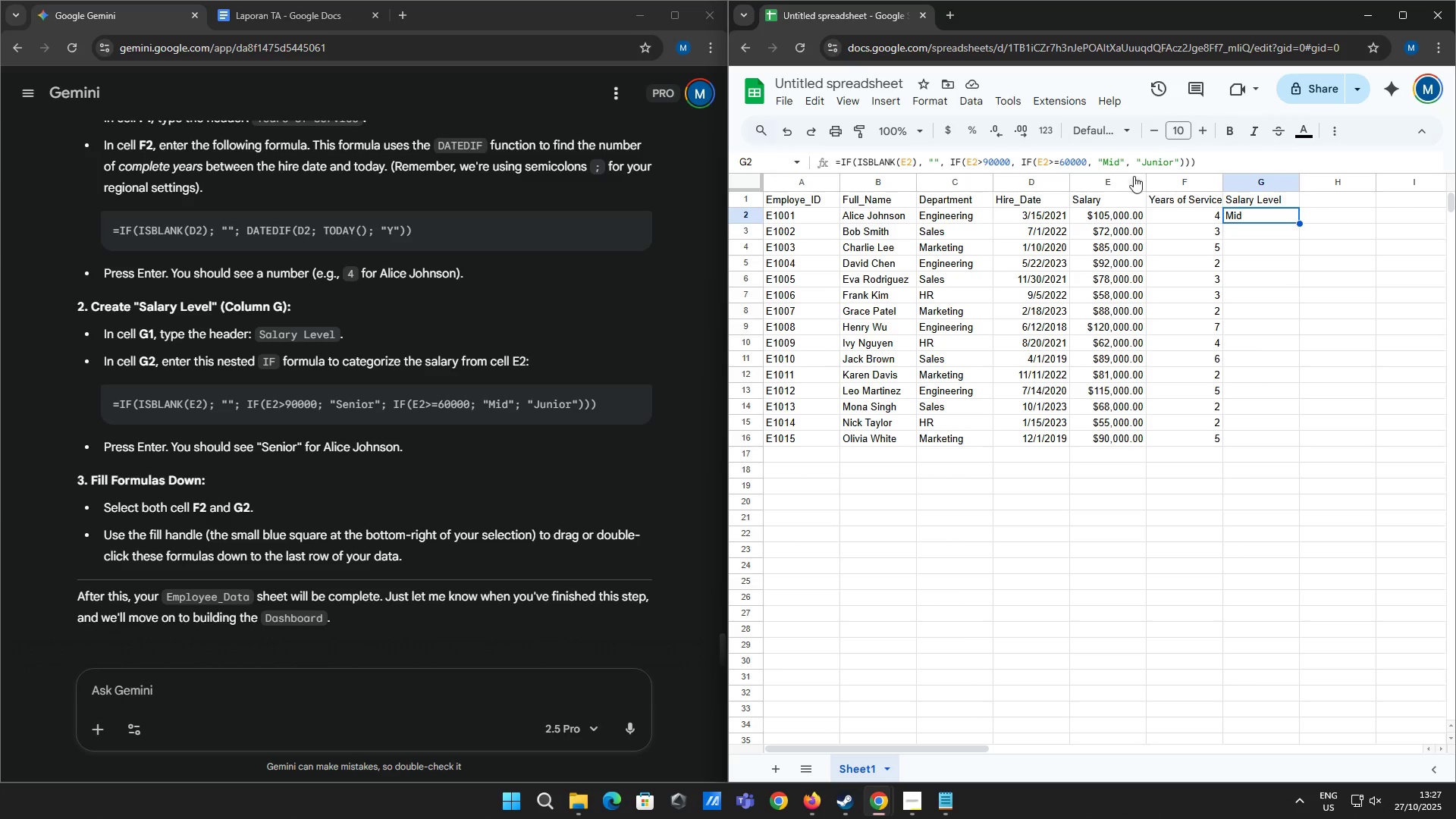 
wait(18.46)
 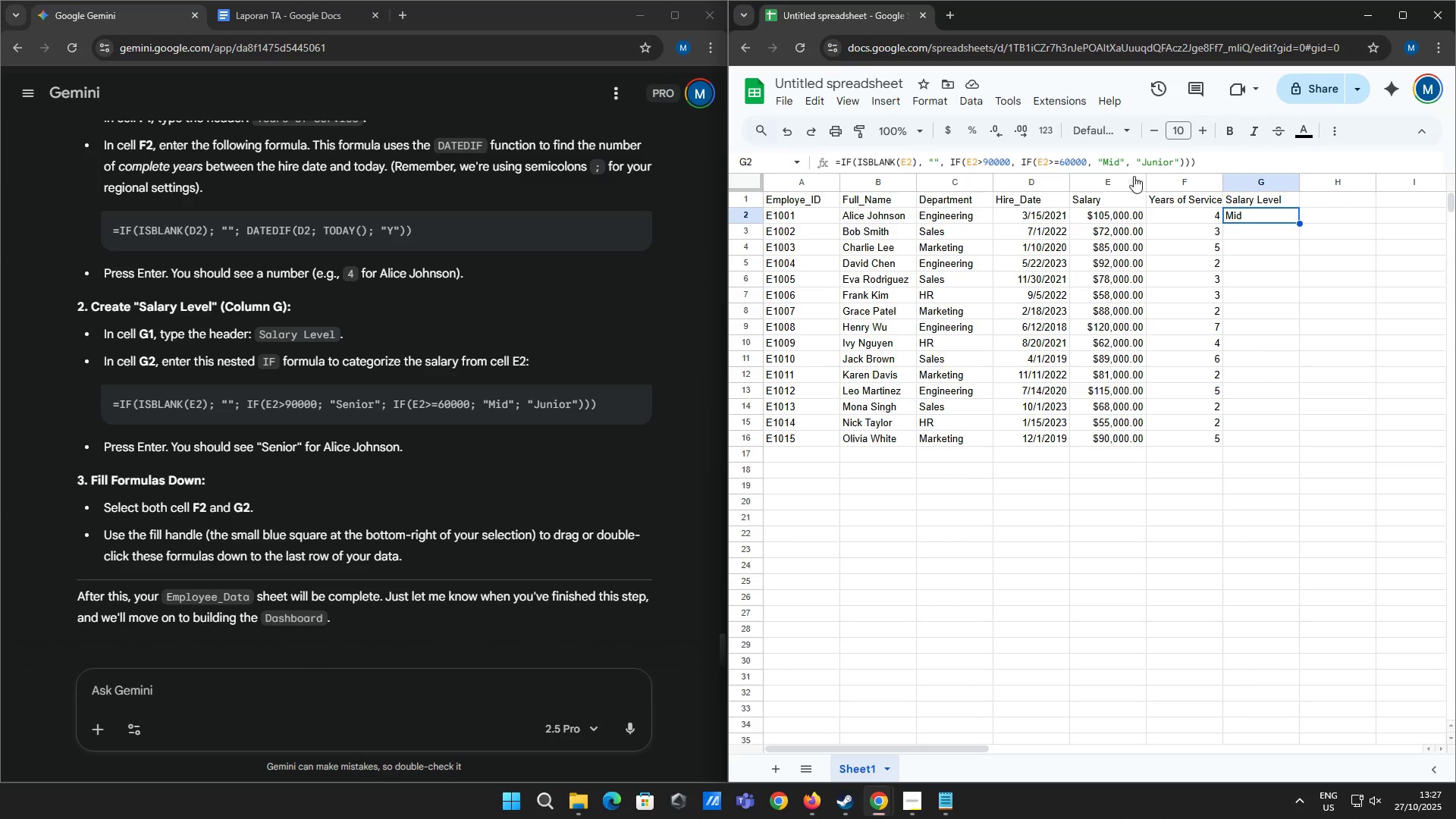 
left_click([853, 161])
 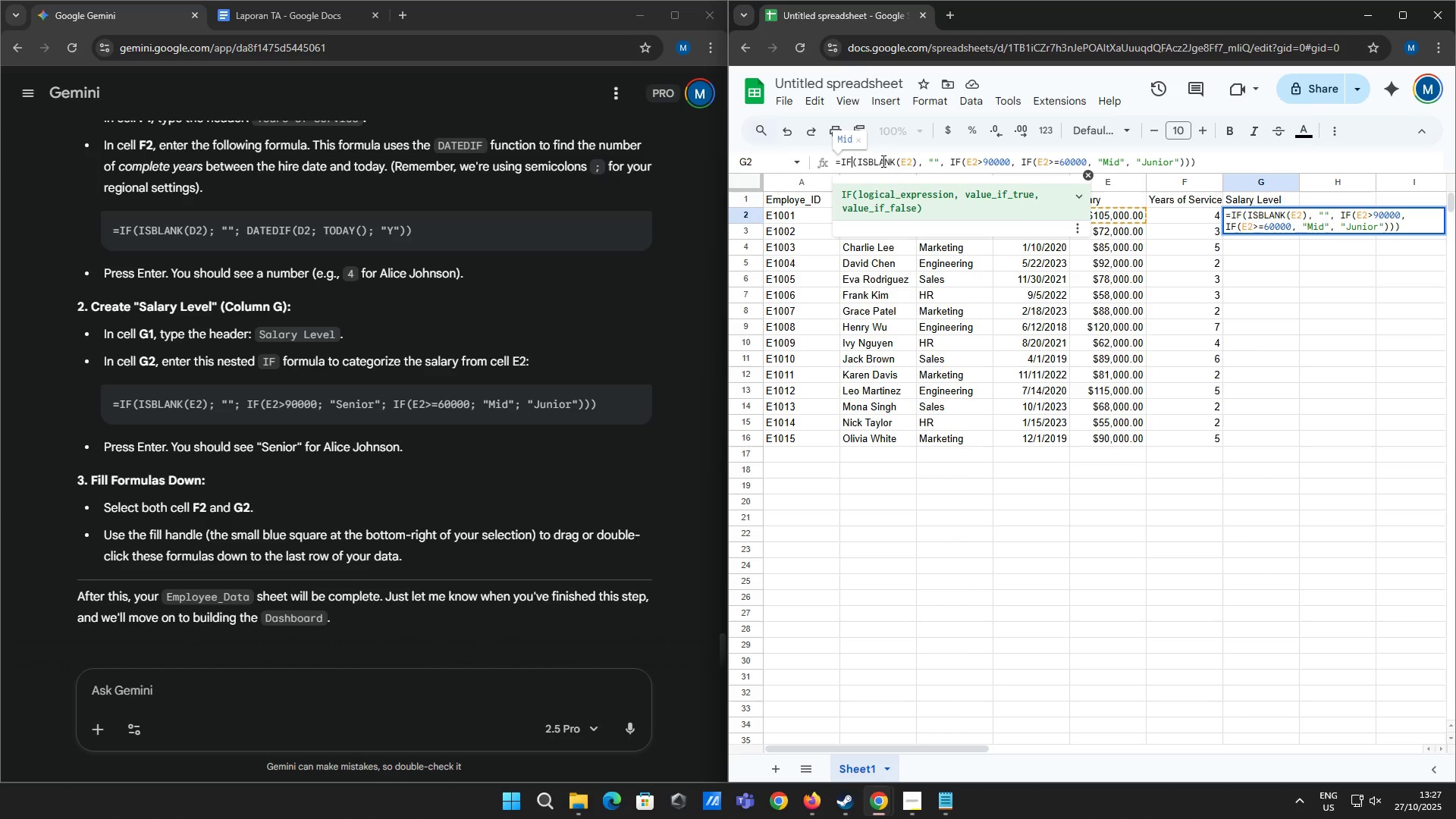 
scroll: coordinate [551, 322], scroll_direction: down, amount: 3.0
 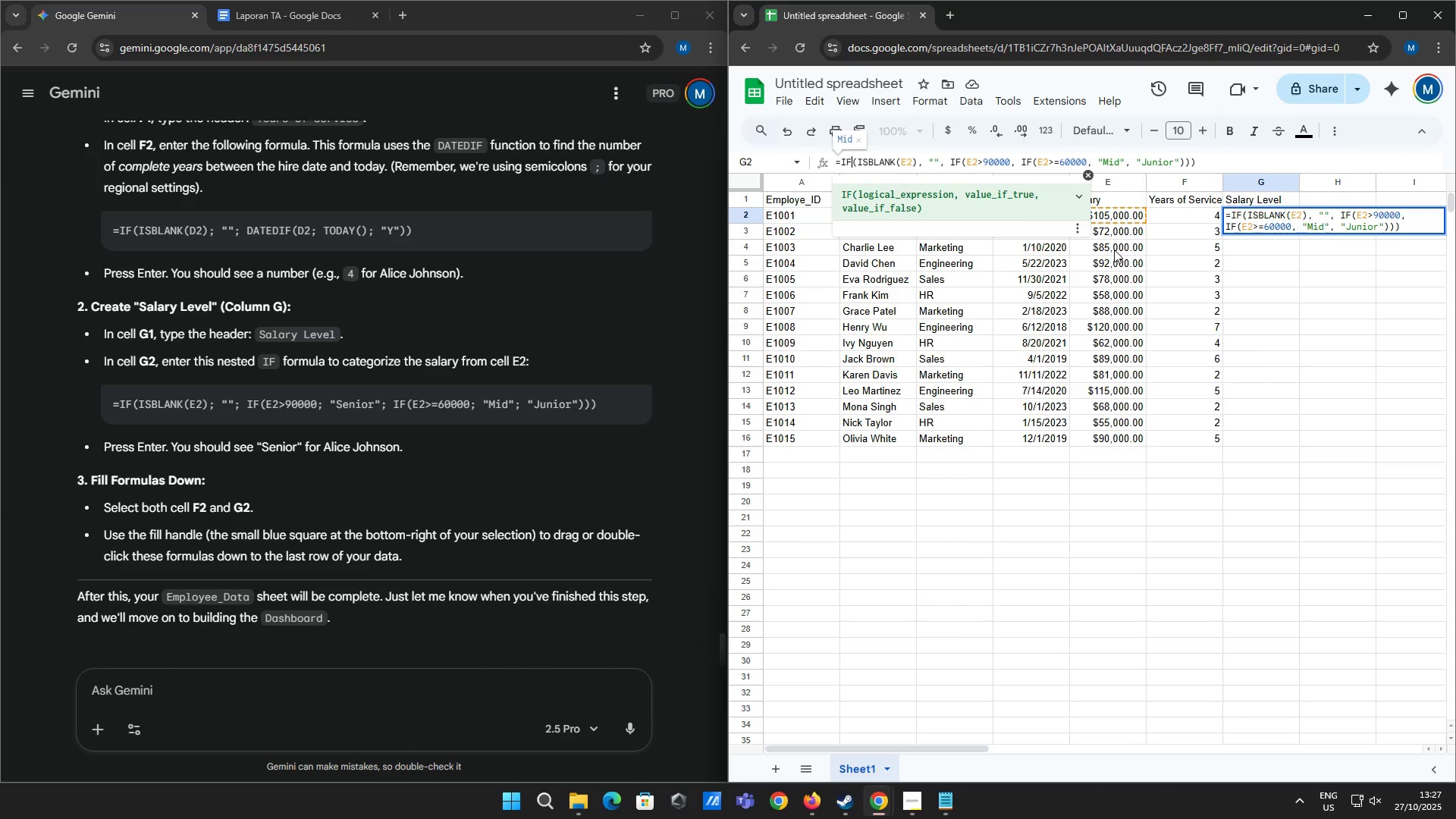 
left_click([1250, 245])
 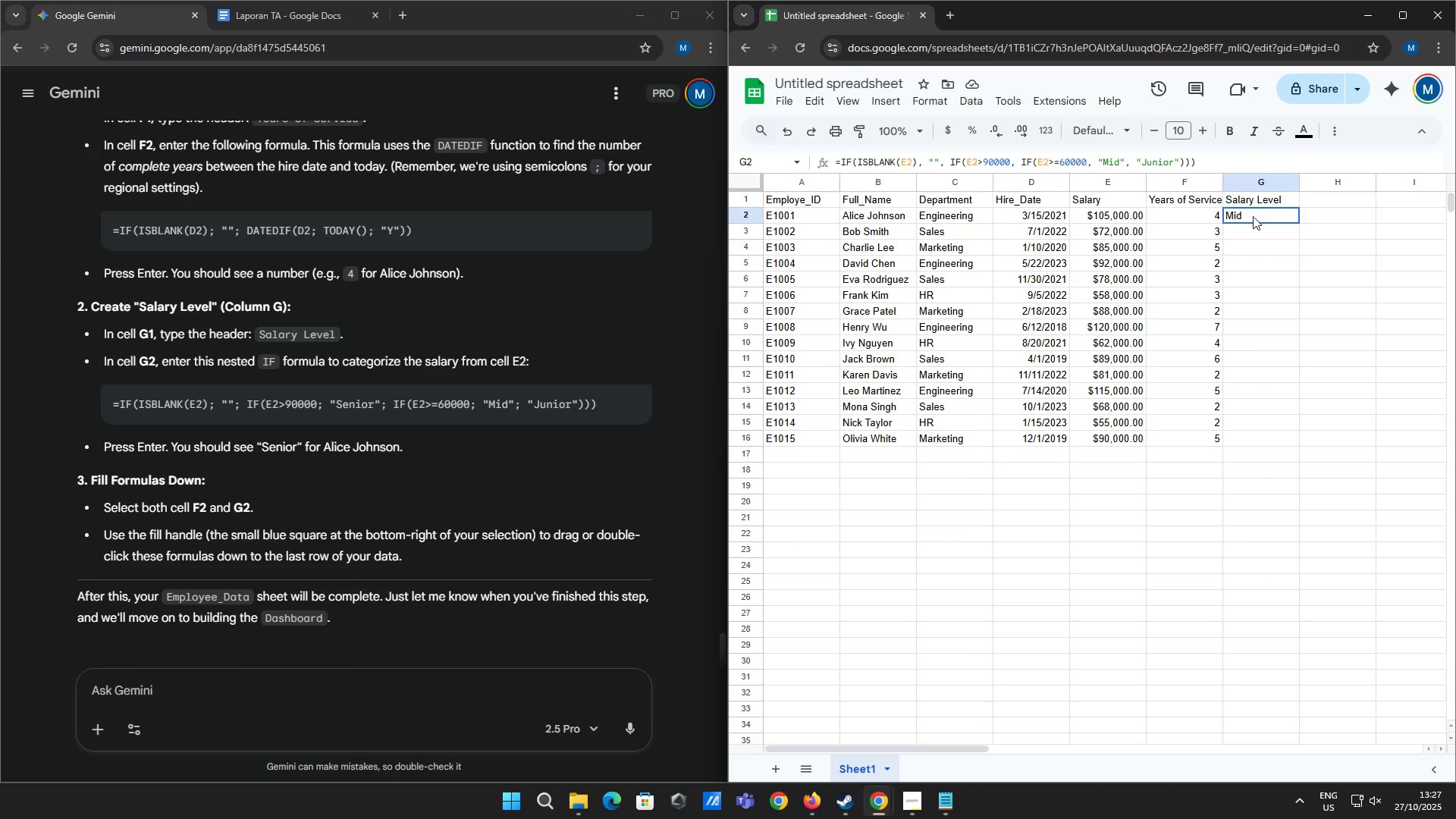 
left_click([1253, 216])
 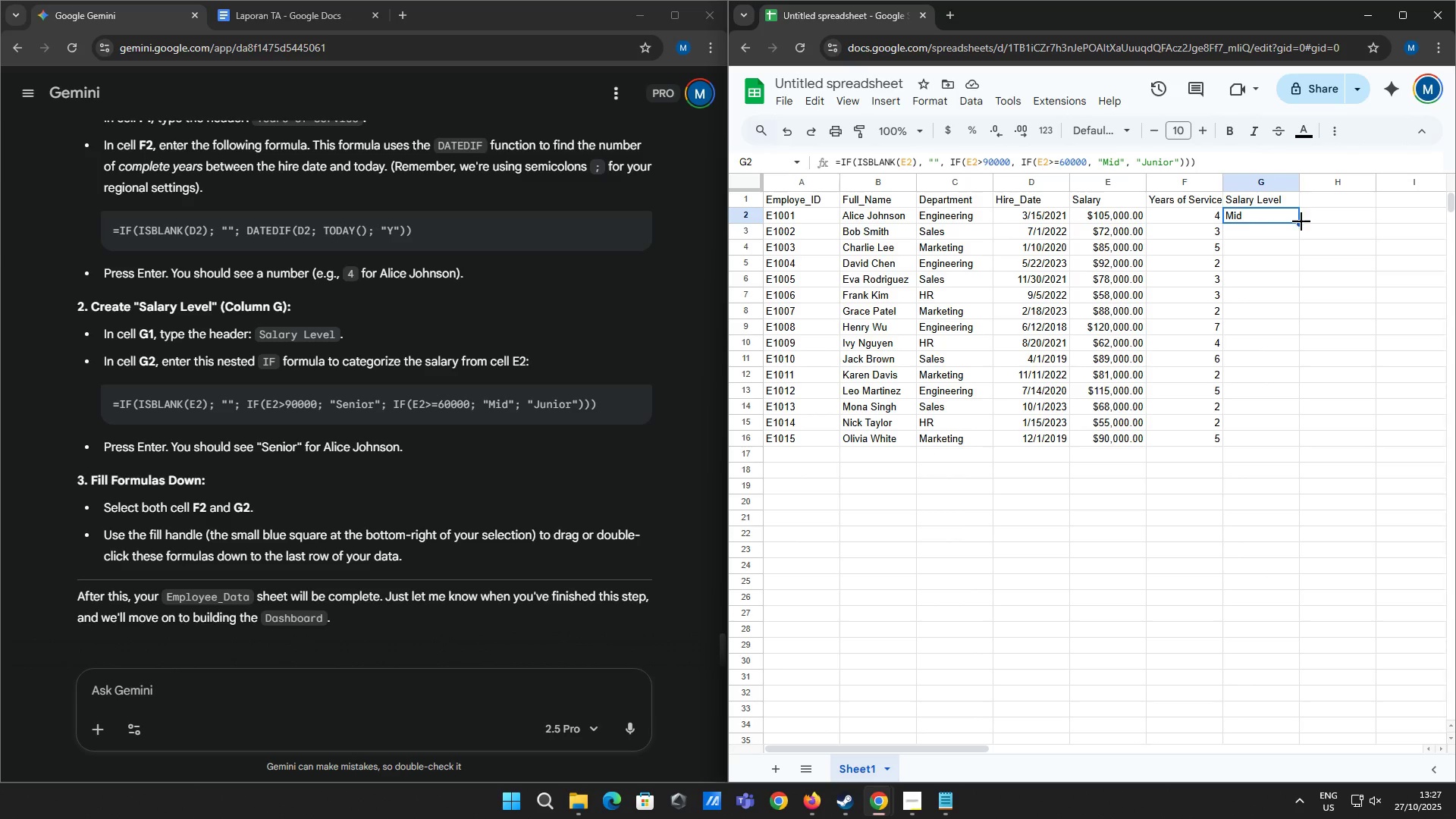 
left_click_drag(start_coordinate=[1301, 224], to_coordinate=[1295, 440])
 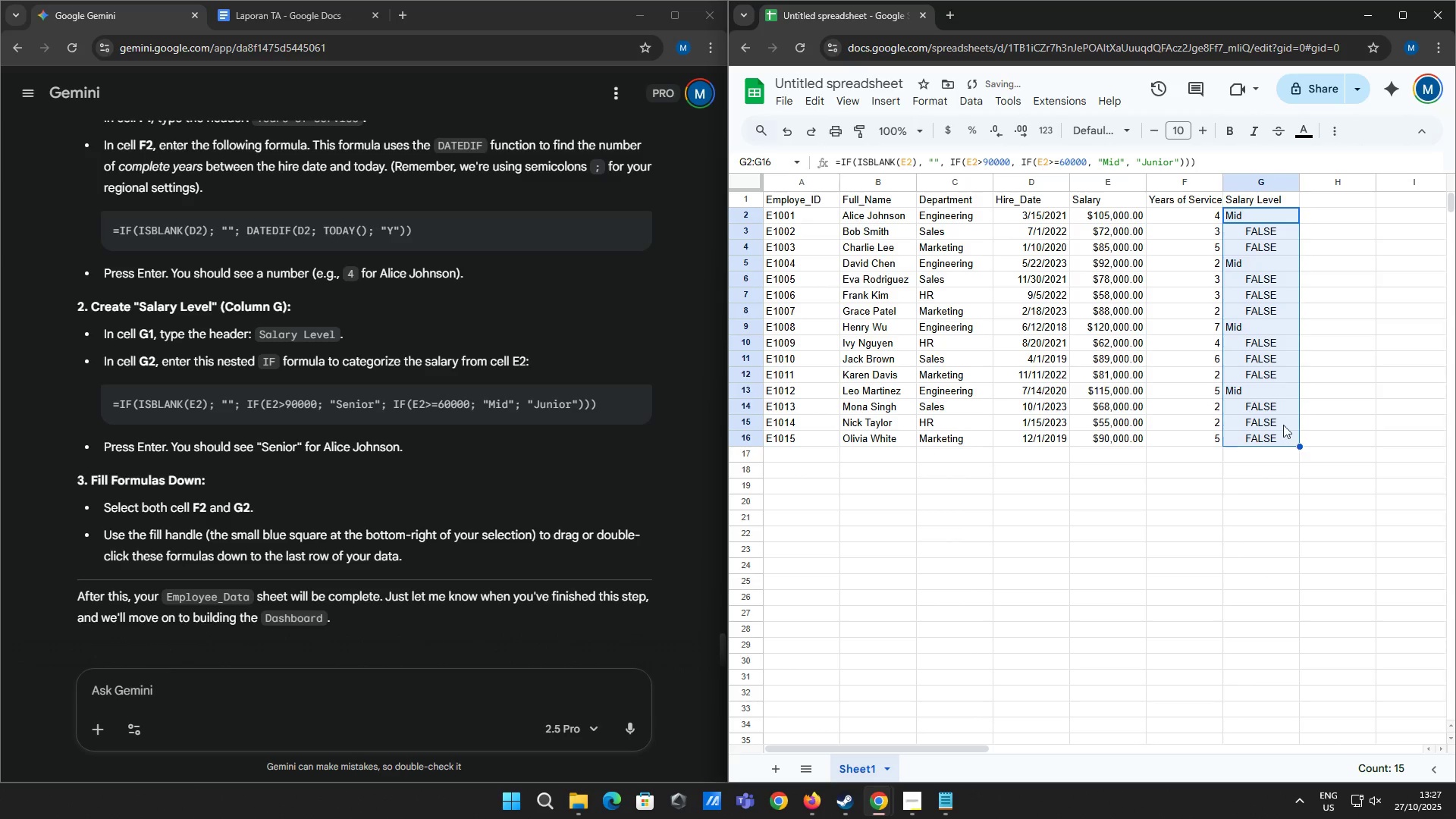 
key(Control+ControlLeft)
 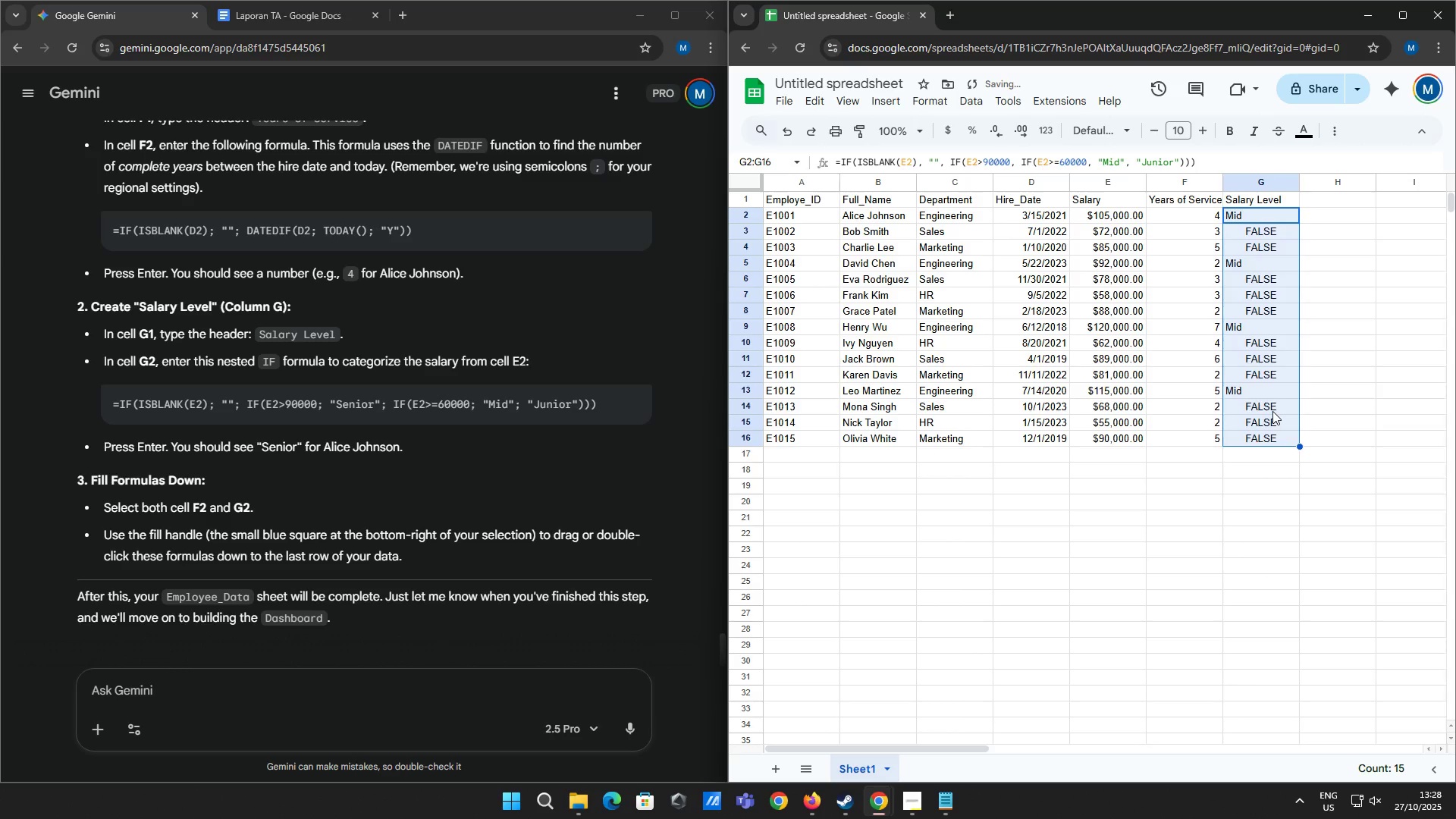 
key(Control+Z)
 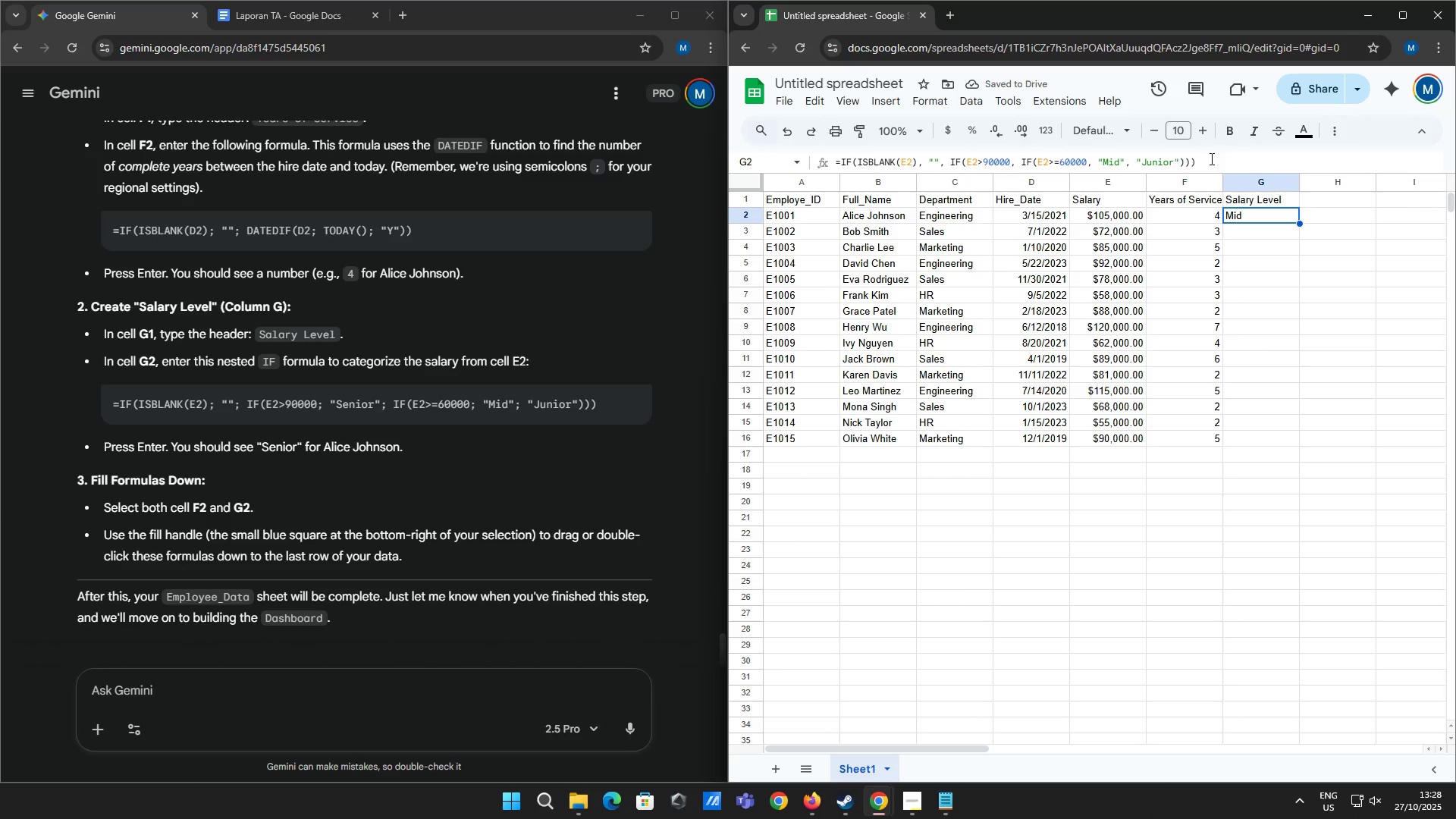 
wait(9.13)
 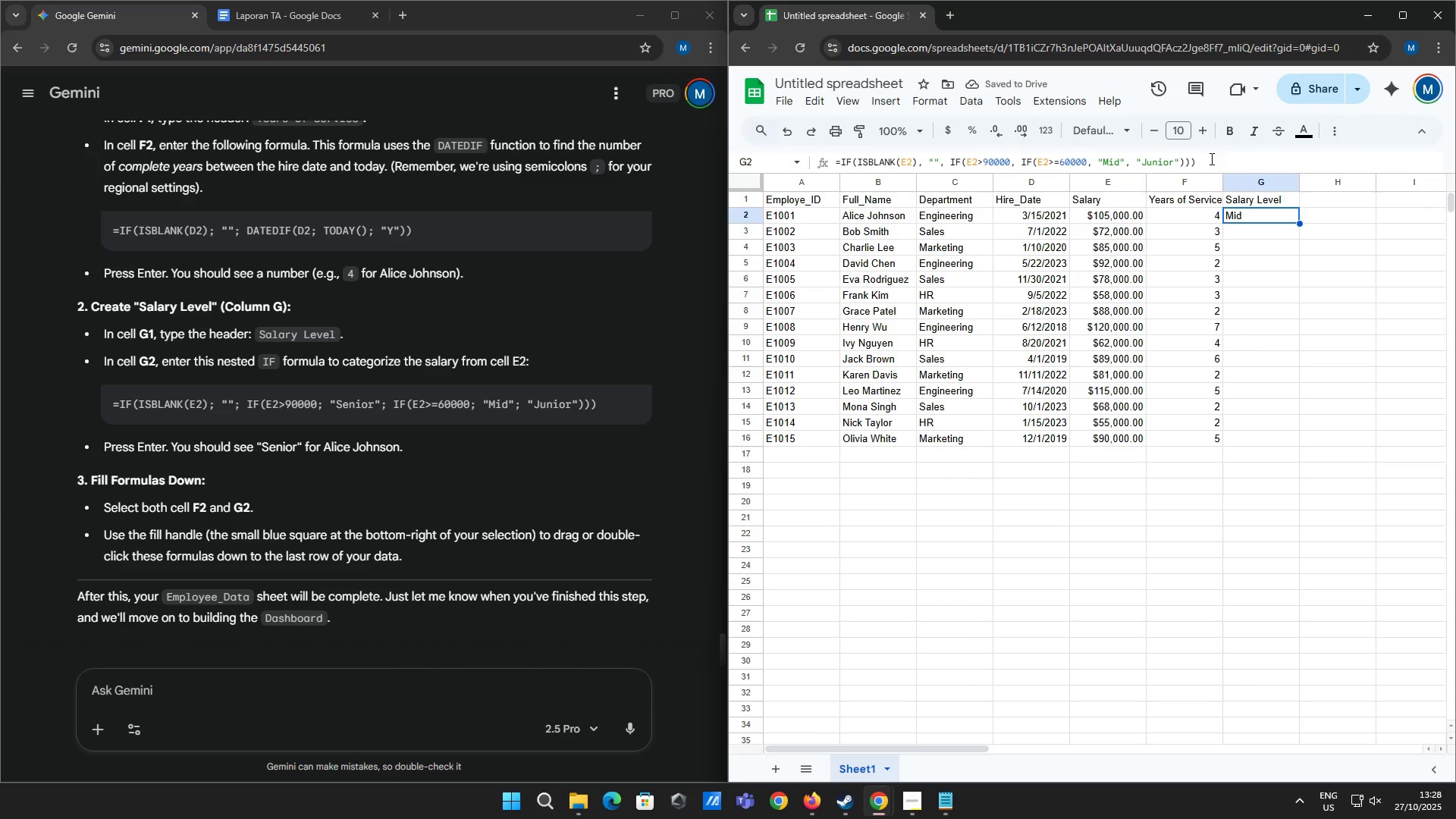 
left_click([1015, 161])
 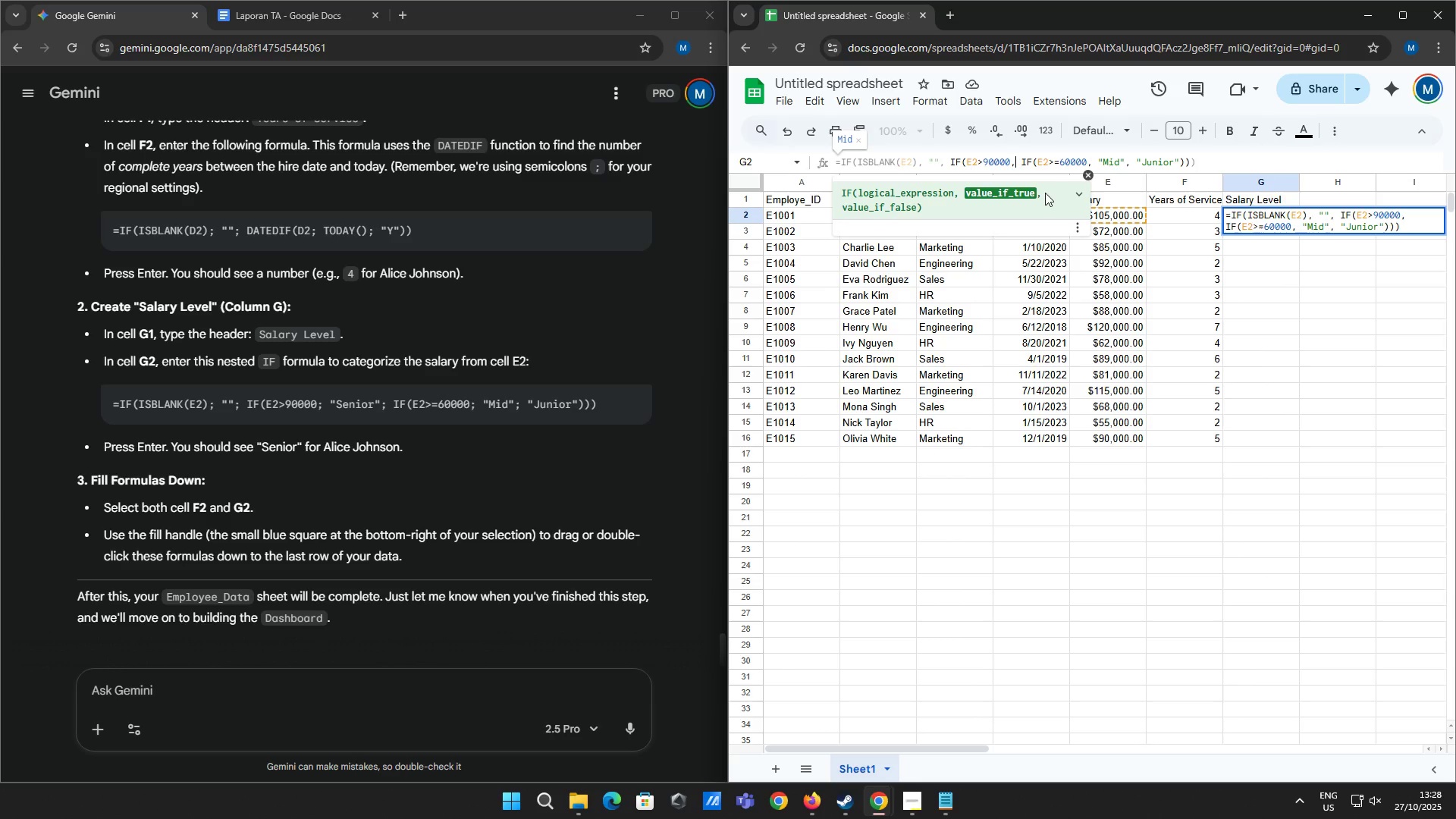 
wait(8.37)
 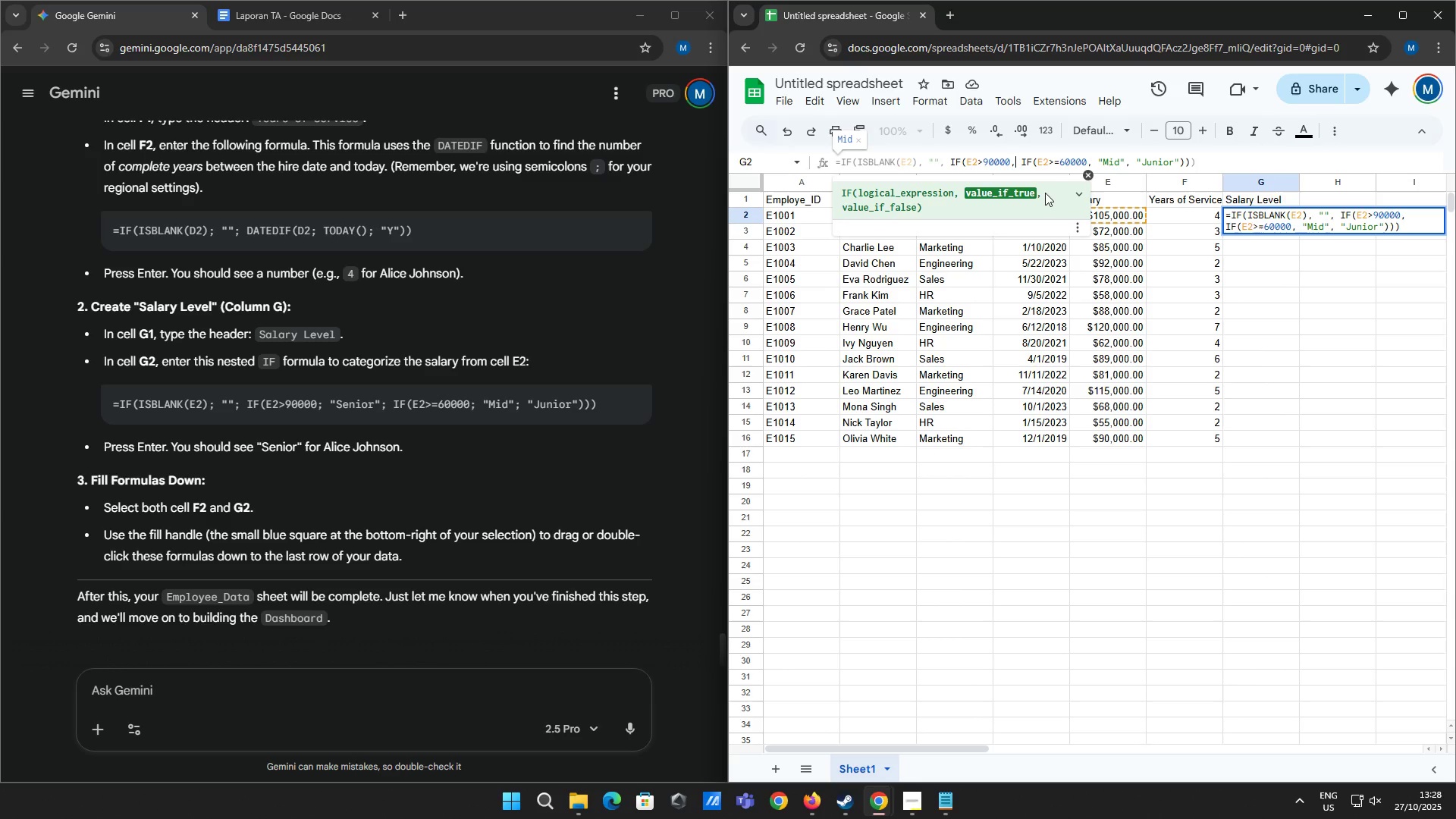 
type( "Senior",)
 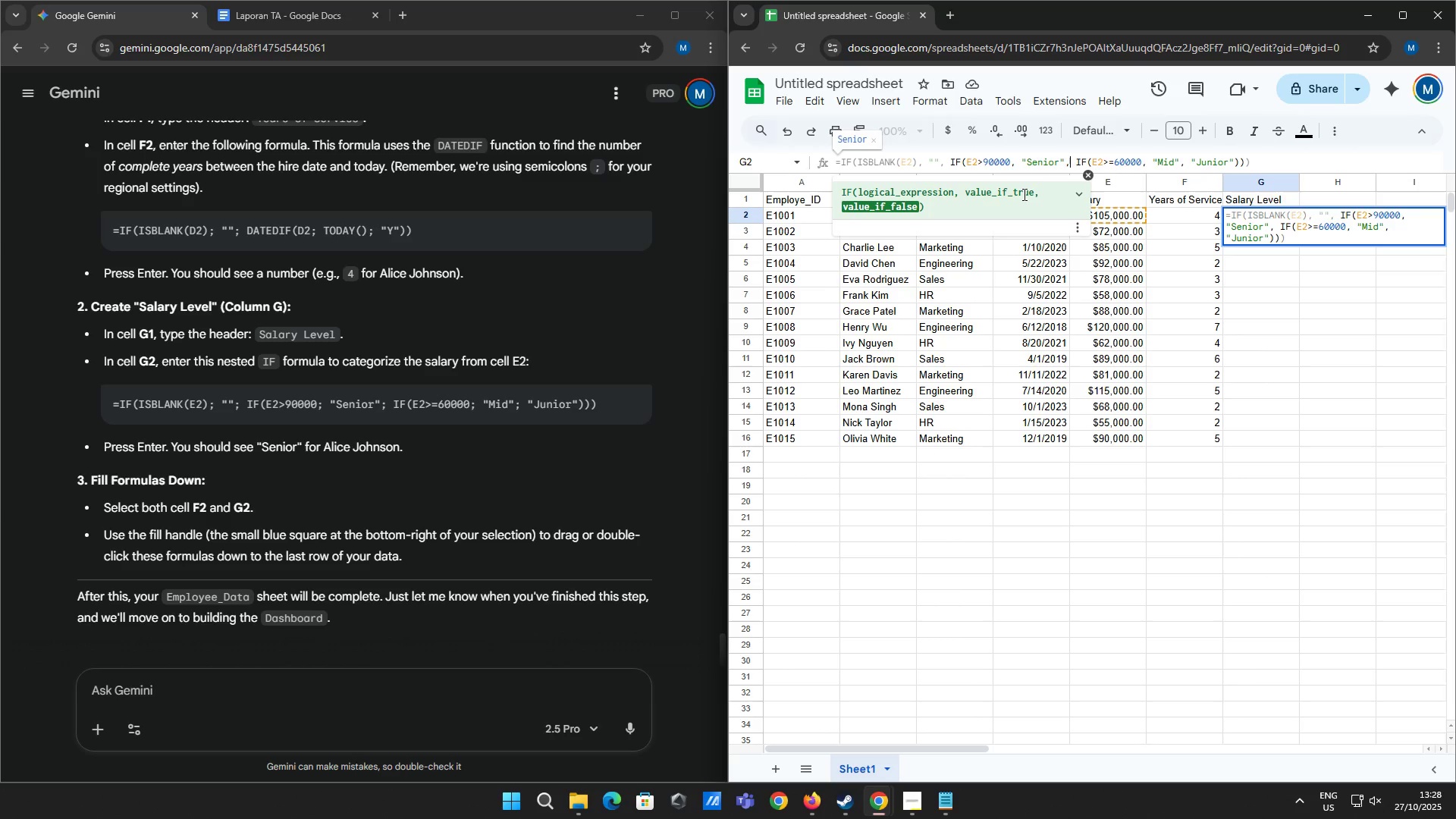 
key(Enter)
 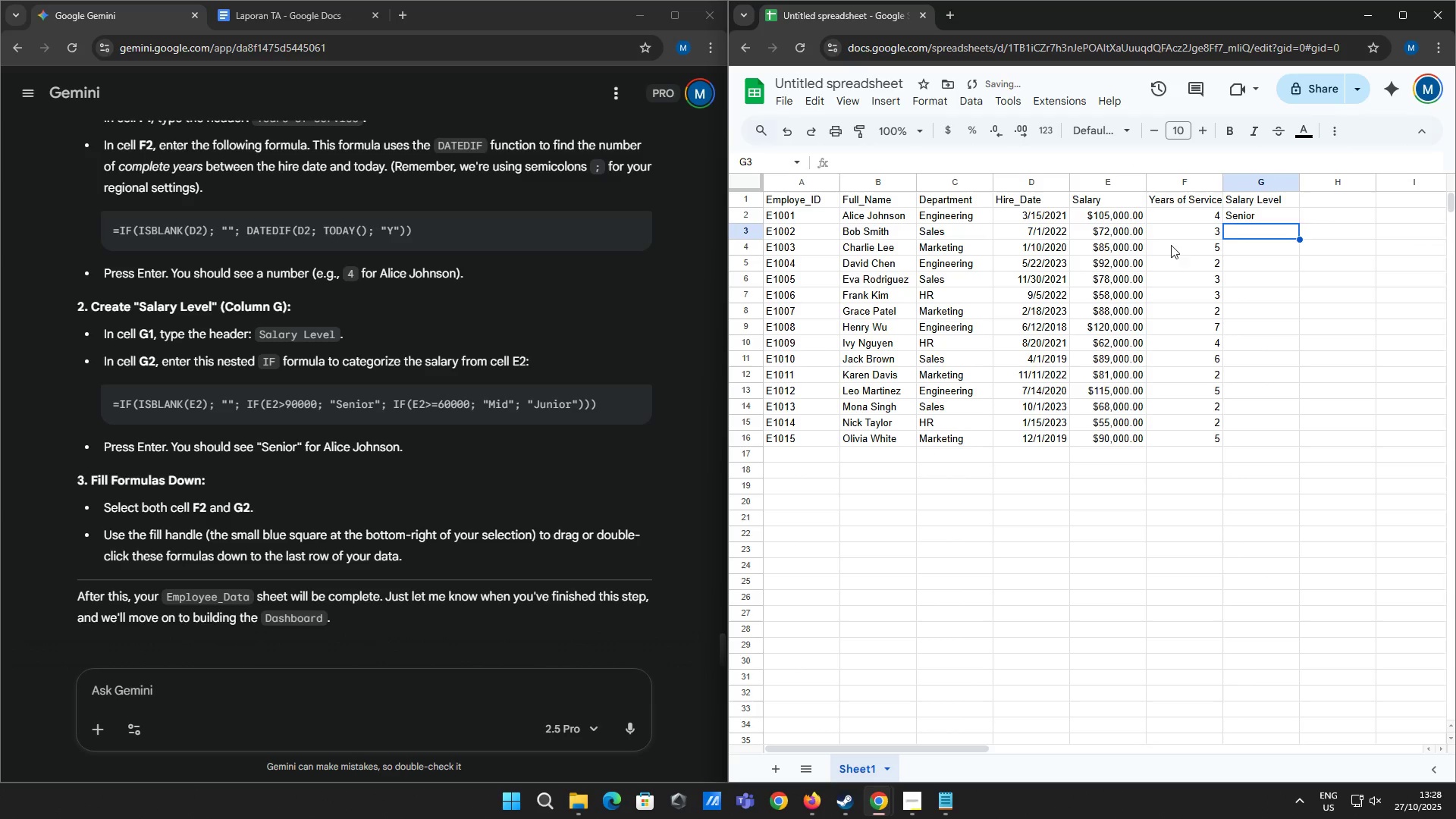 
left_click([1262, 219])
 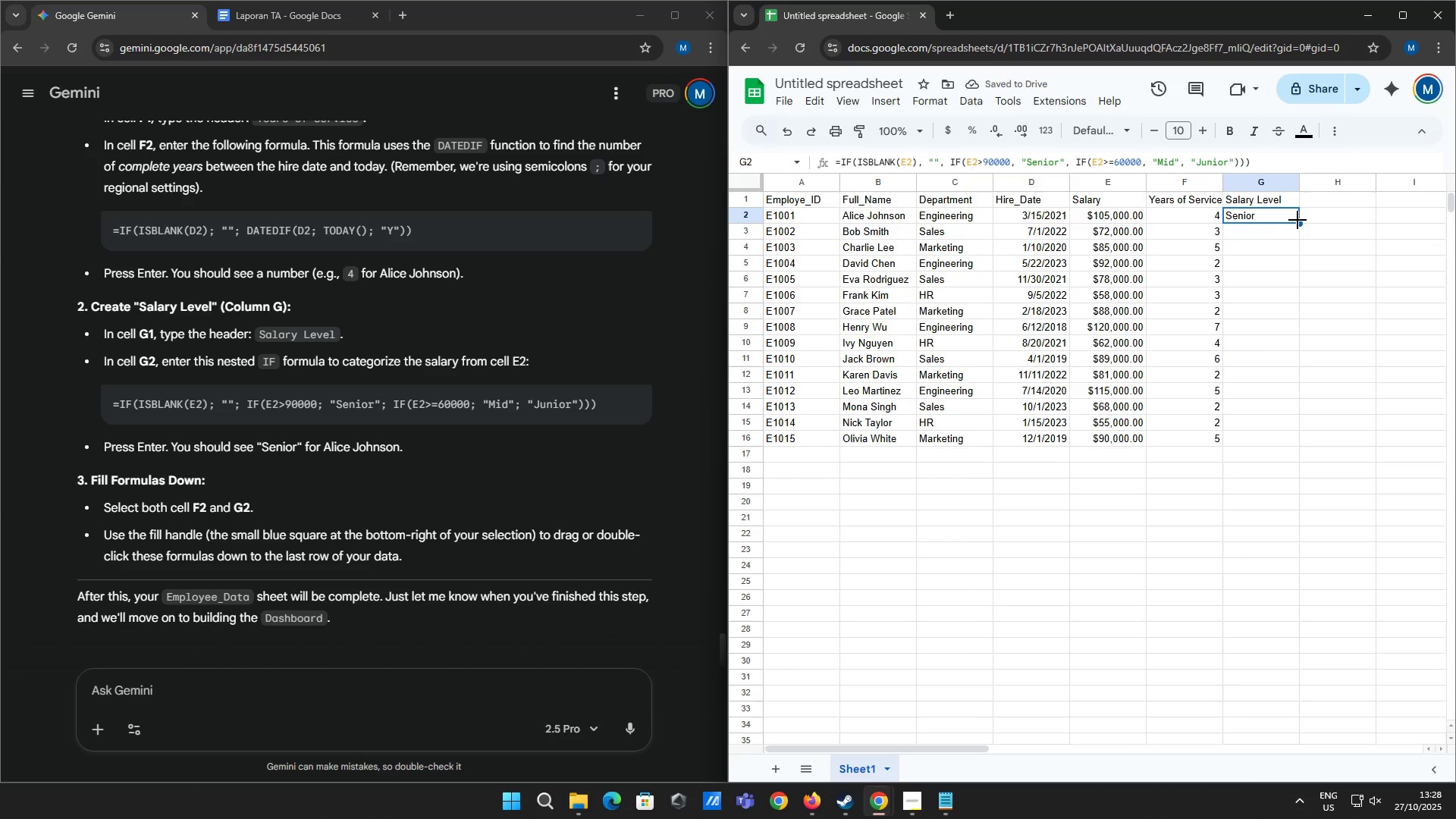 
left_click_drag(start_coordinate=[1298, 221], to_coordinate=[1285, 440])
 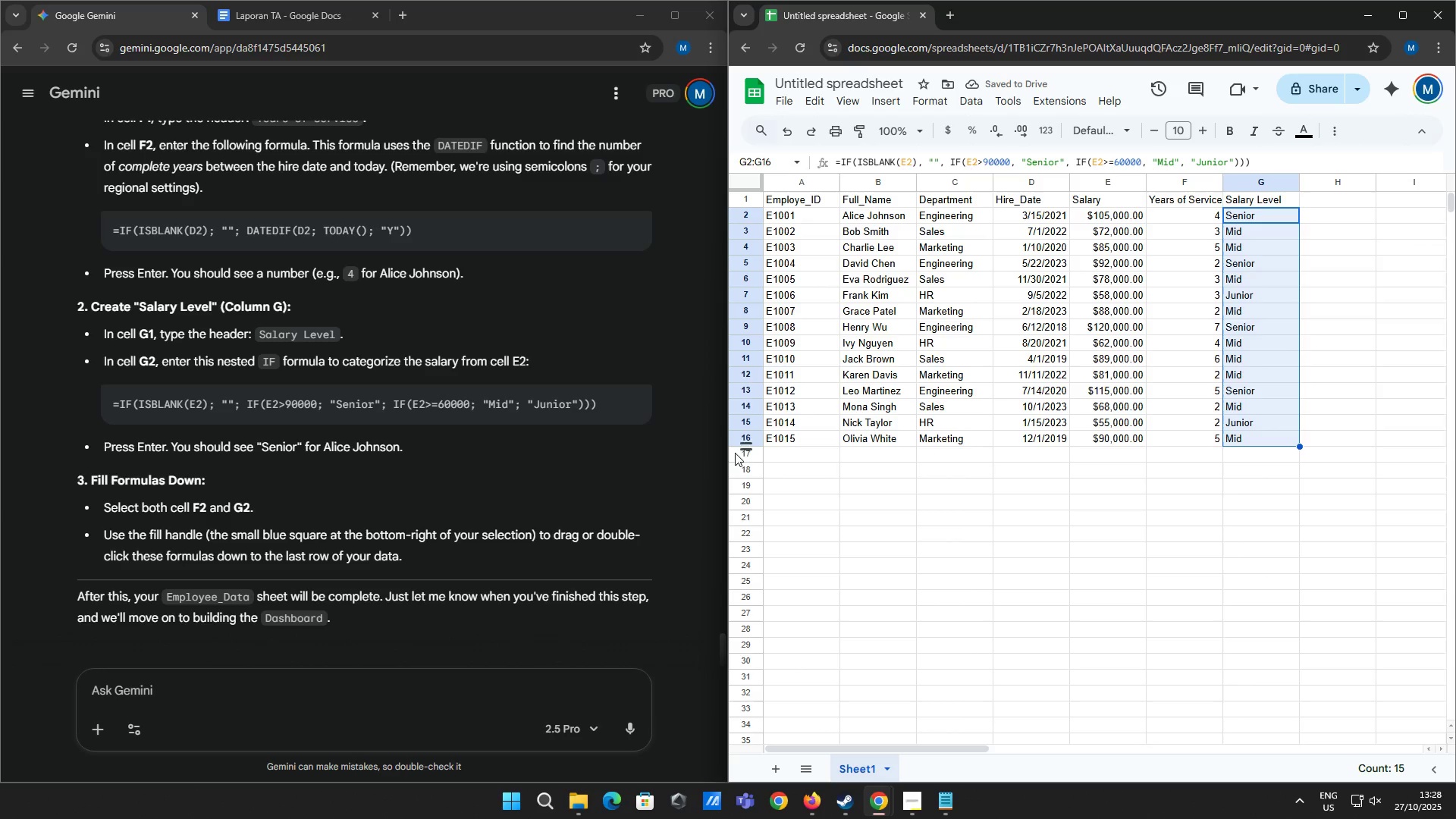 
scroll: coordinate [634, 460], scroll_direction: down, amount: 1.0
 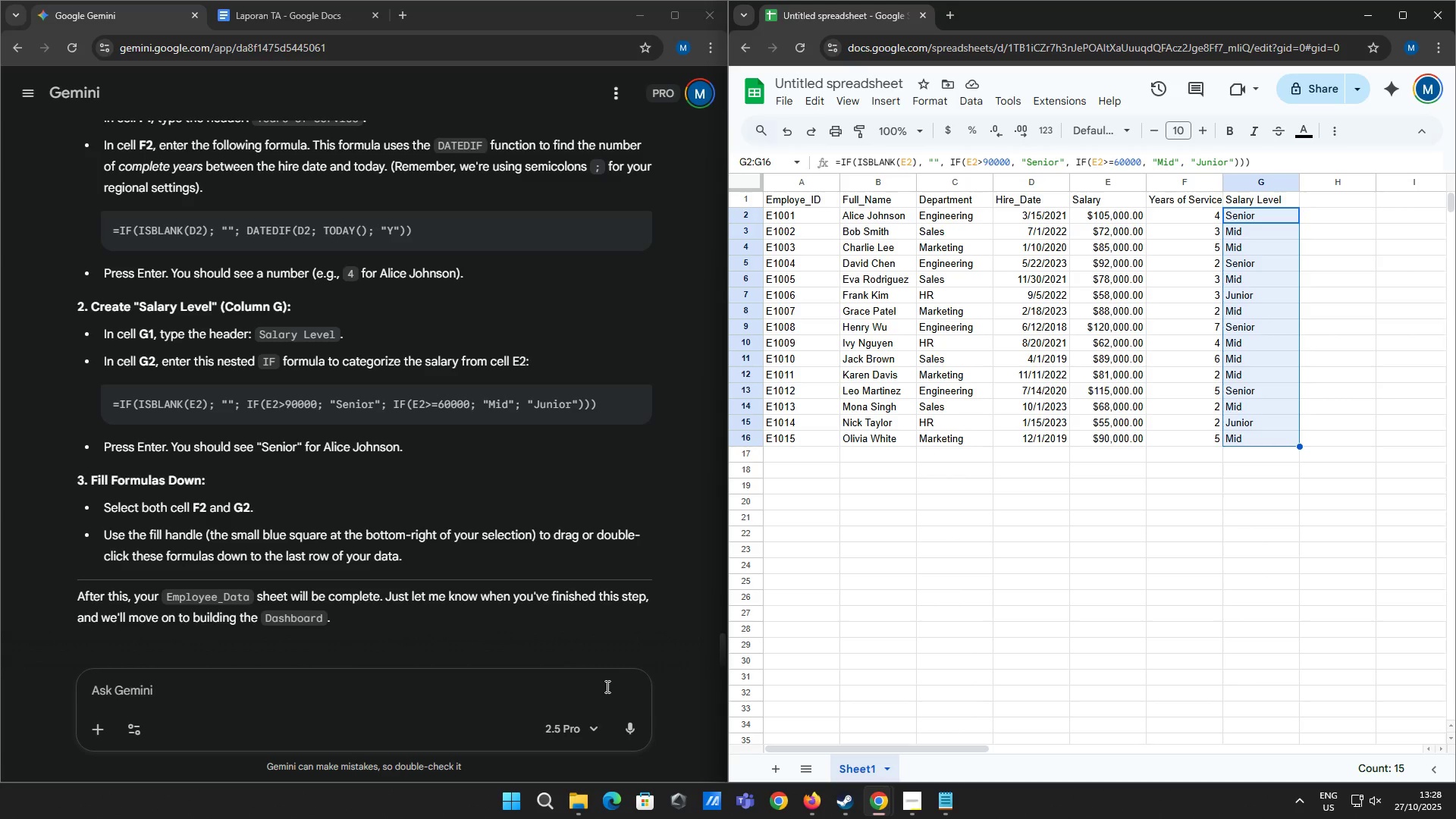 
left_click([606, 686])
 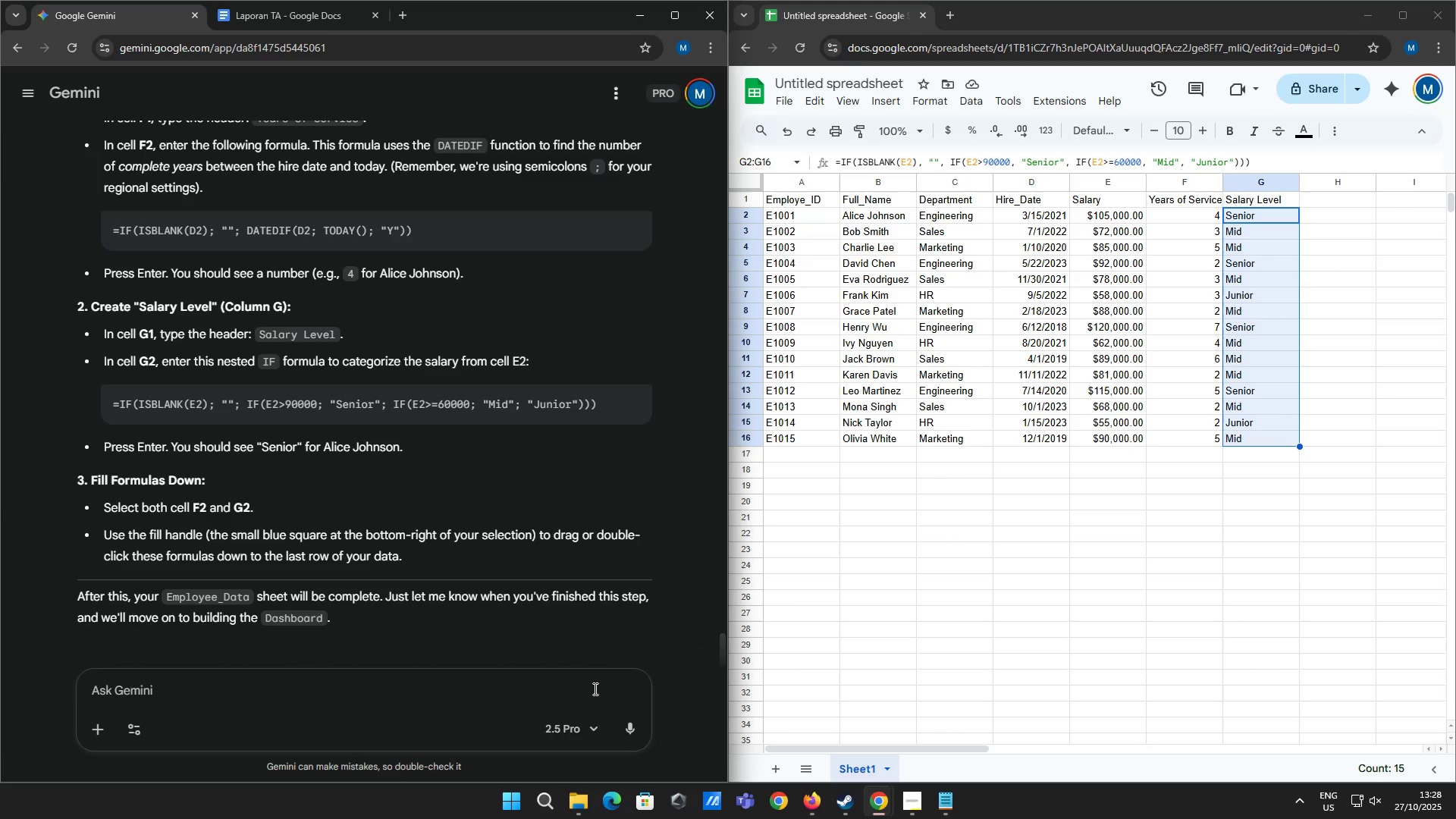 
type(lets coni)
key(Backspace)
type(tinue to the next step to build the dashboard)
 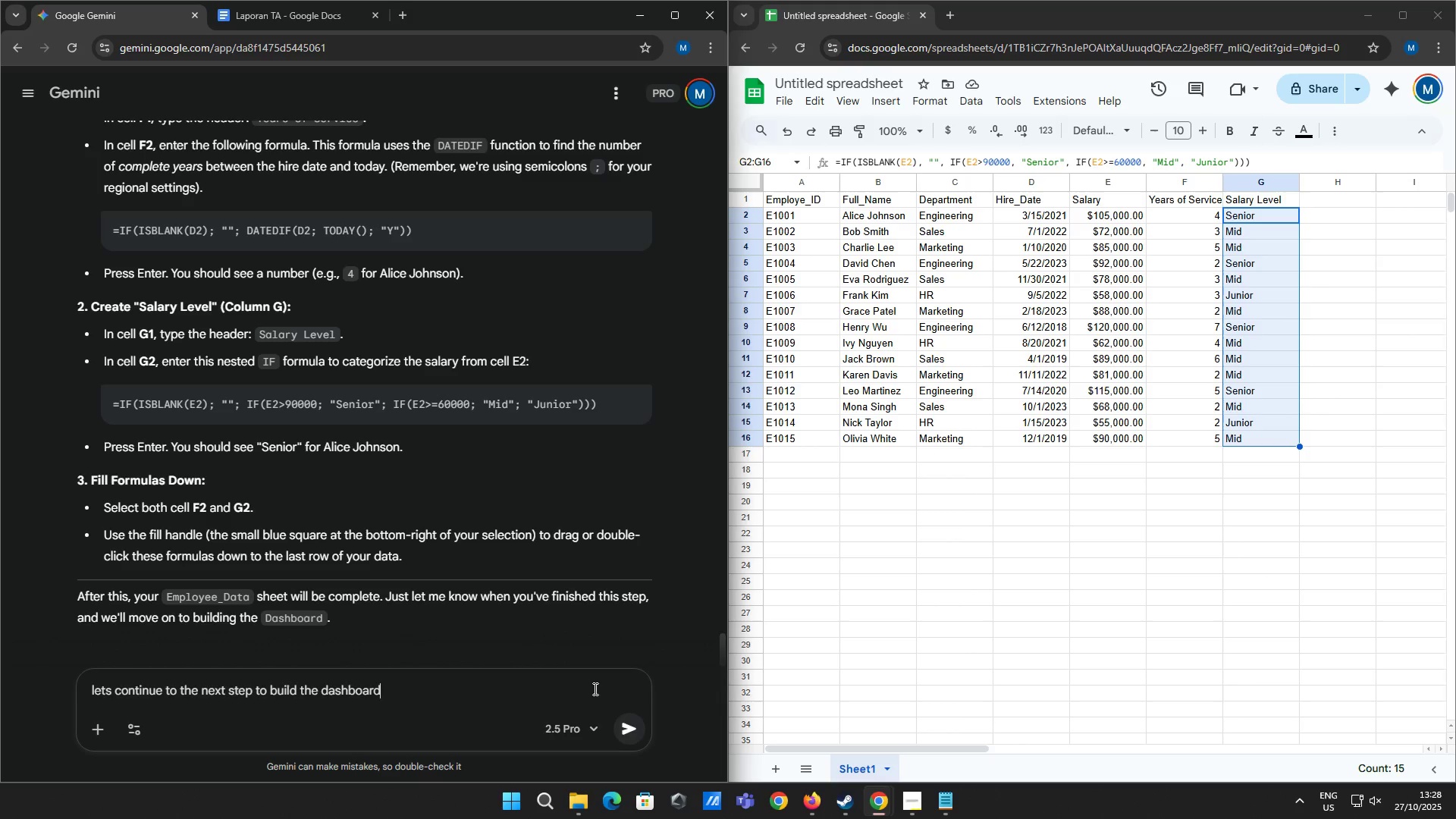 
key(Enter)
 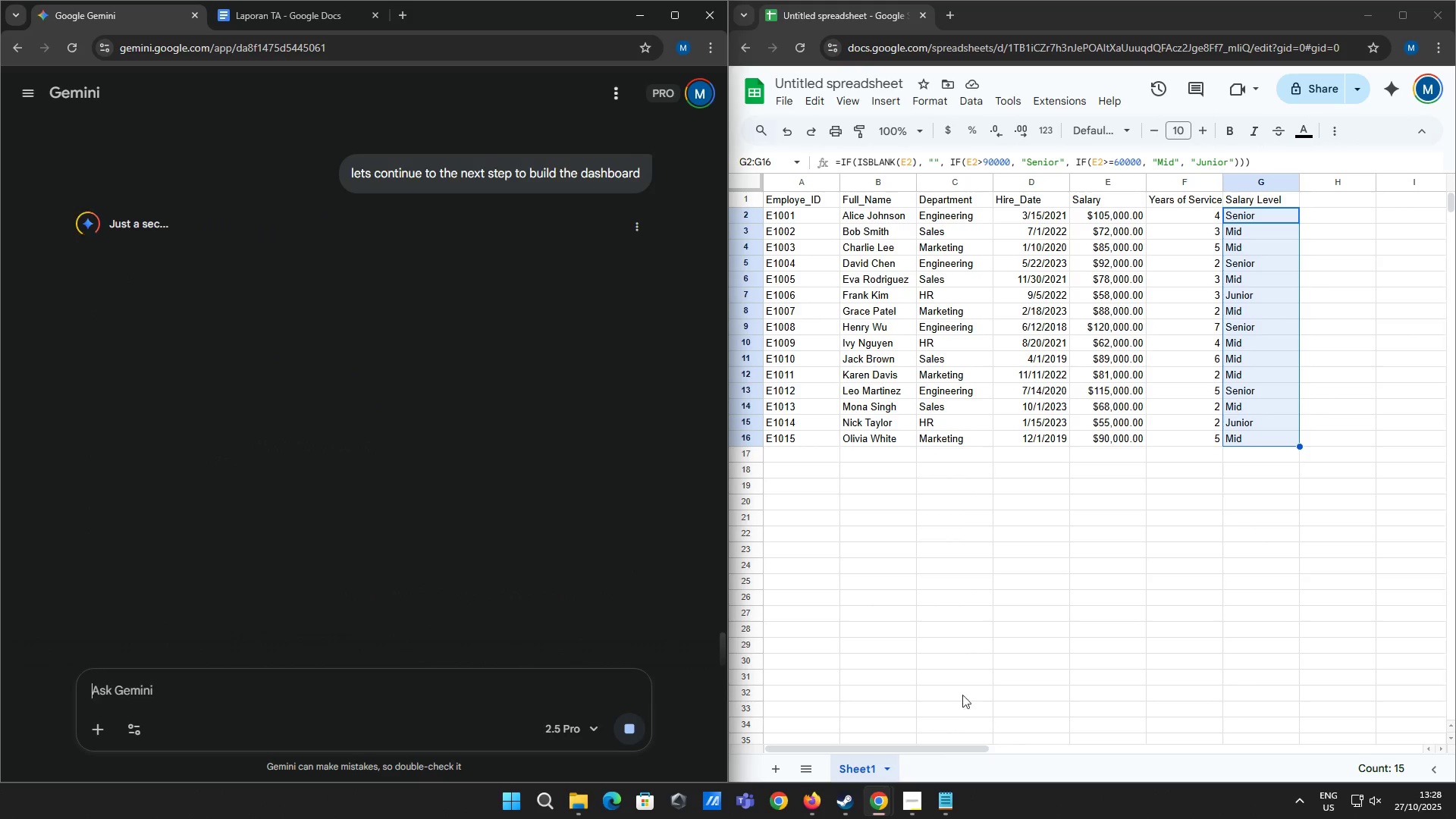 
left_click([952, 817])
 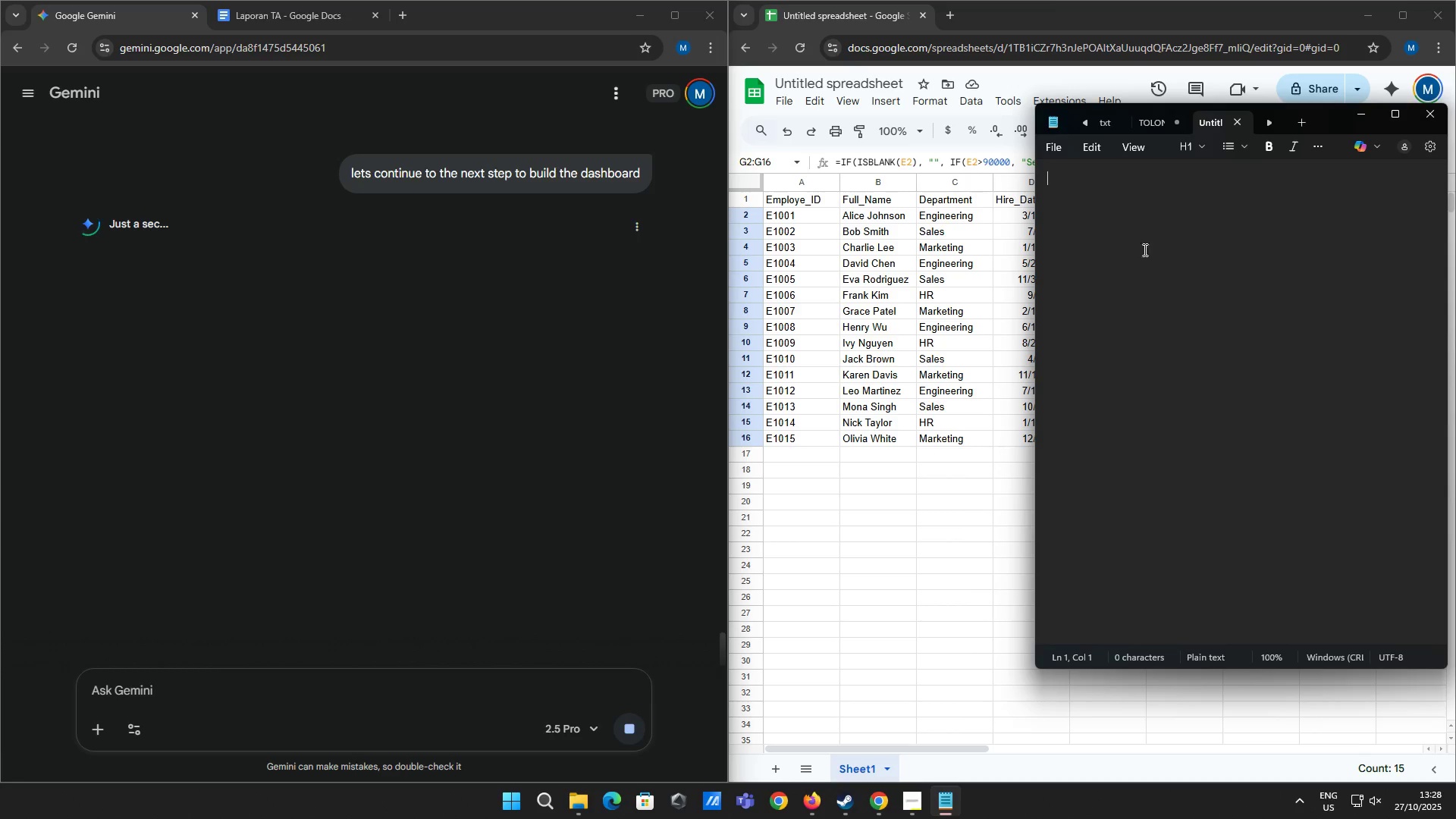 
mouse_move([1240, 122])
 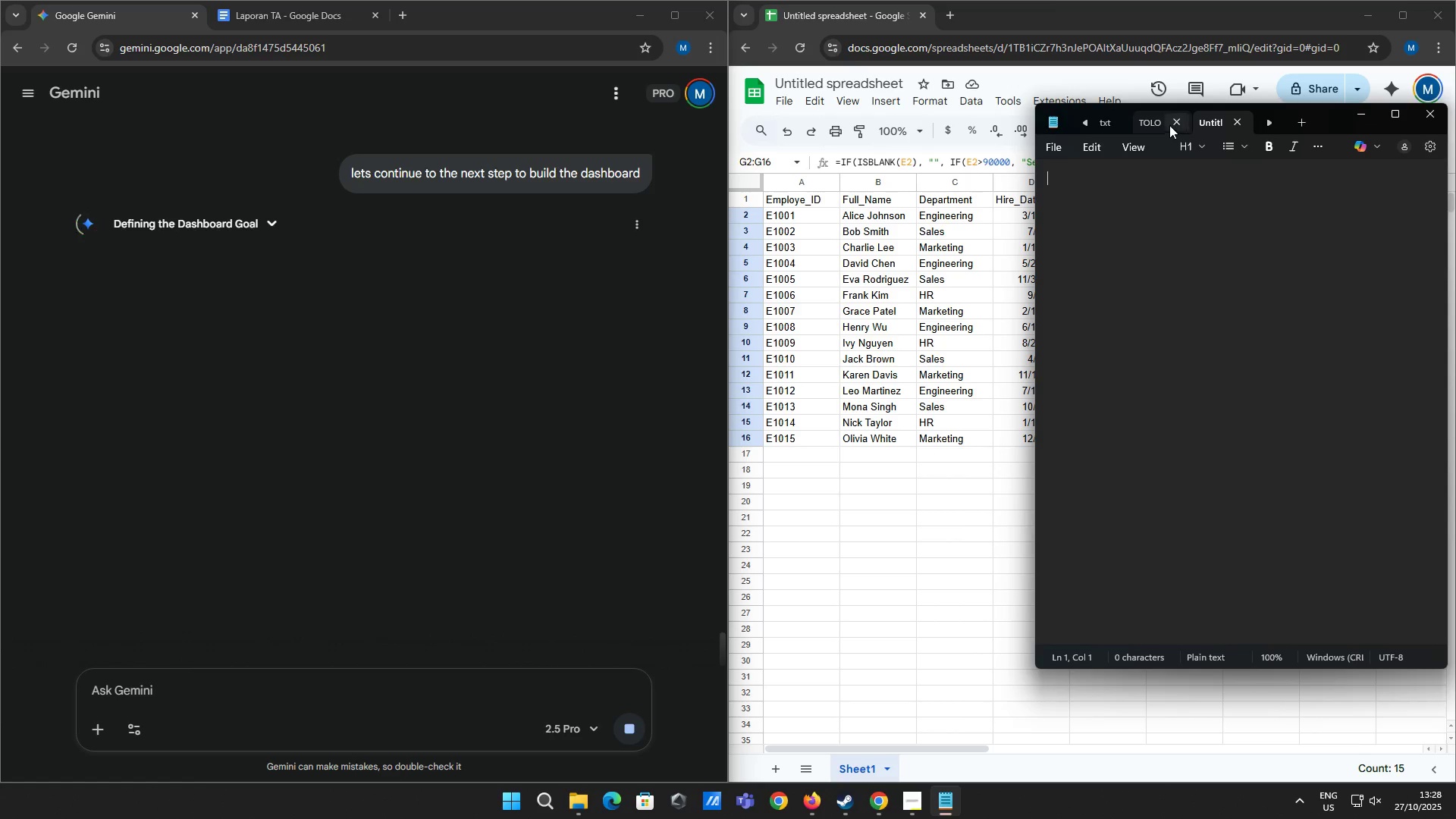 
left_click([1178, 124])
 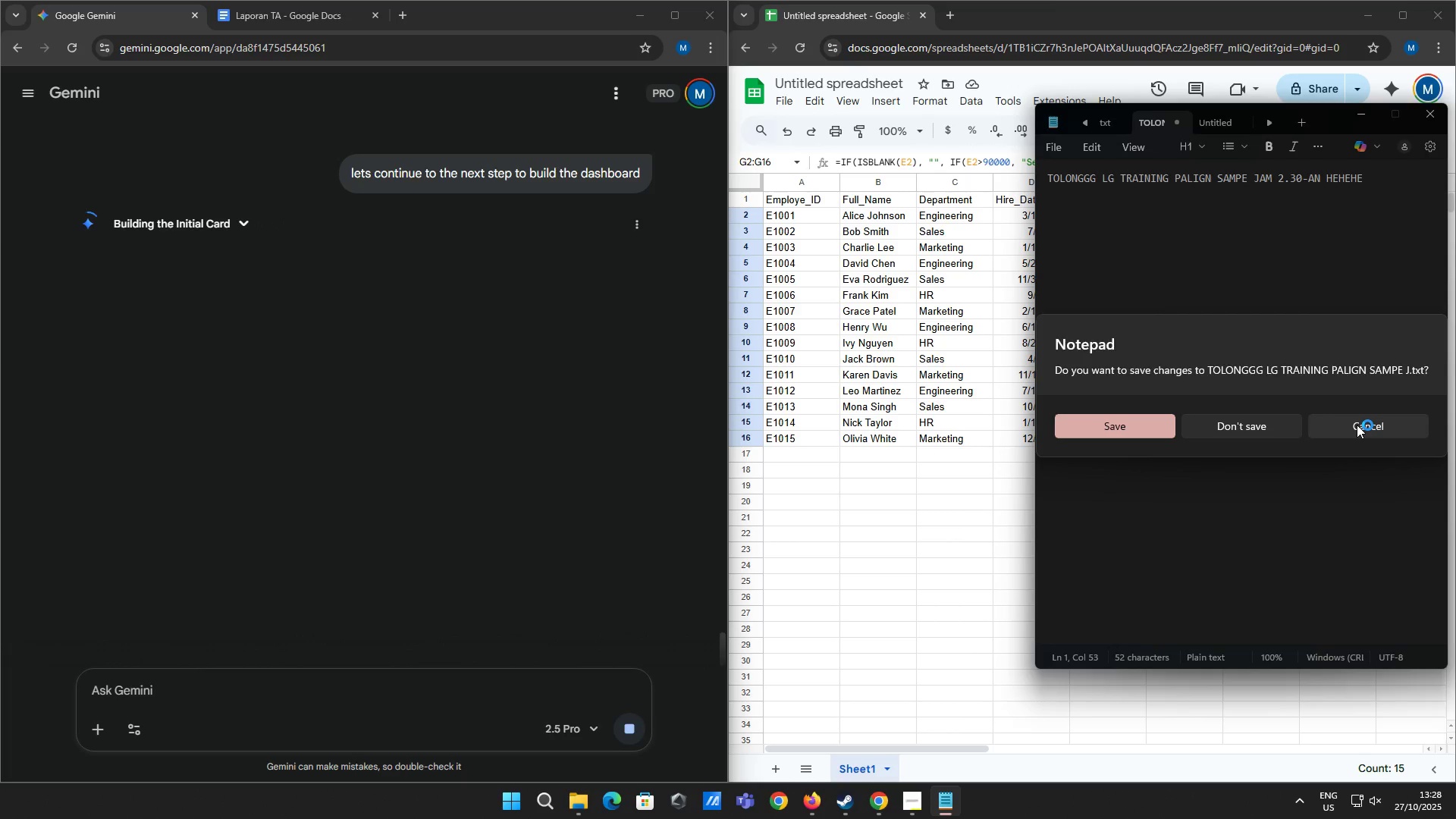 
wait(5.31)
 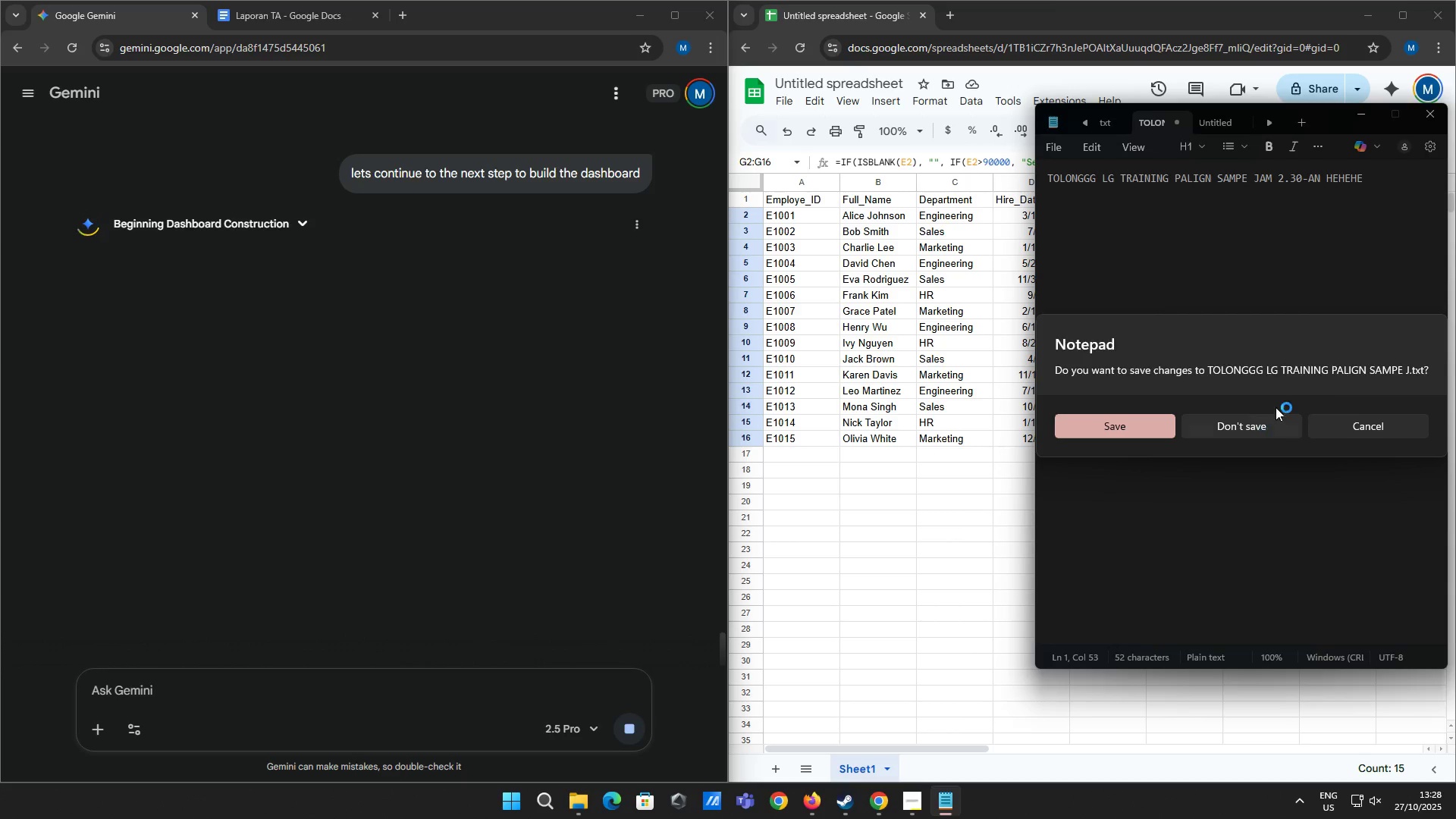 
left_click([1357, 425])
 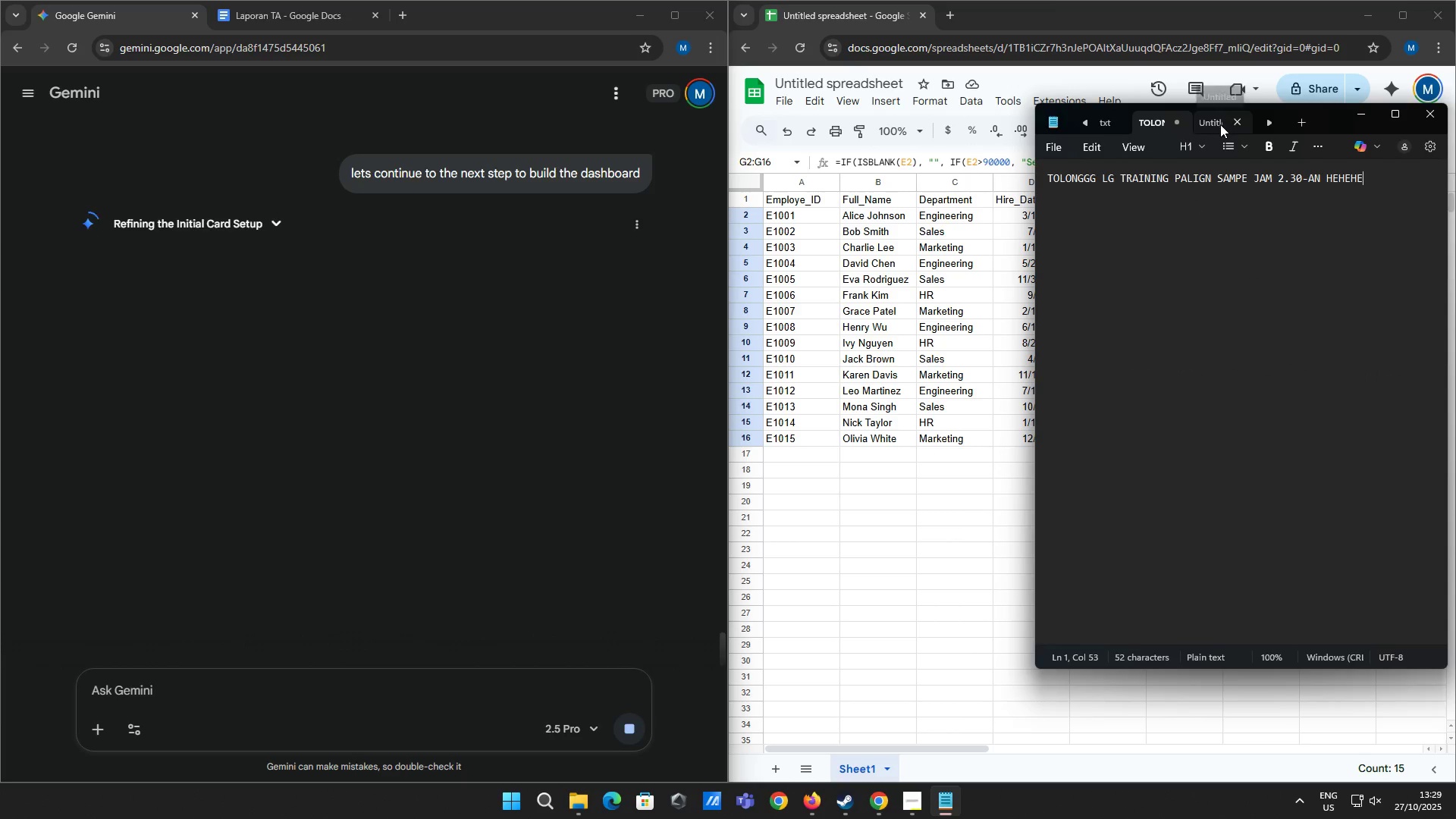 
left_click([1222, 124])
 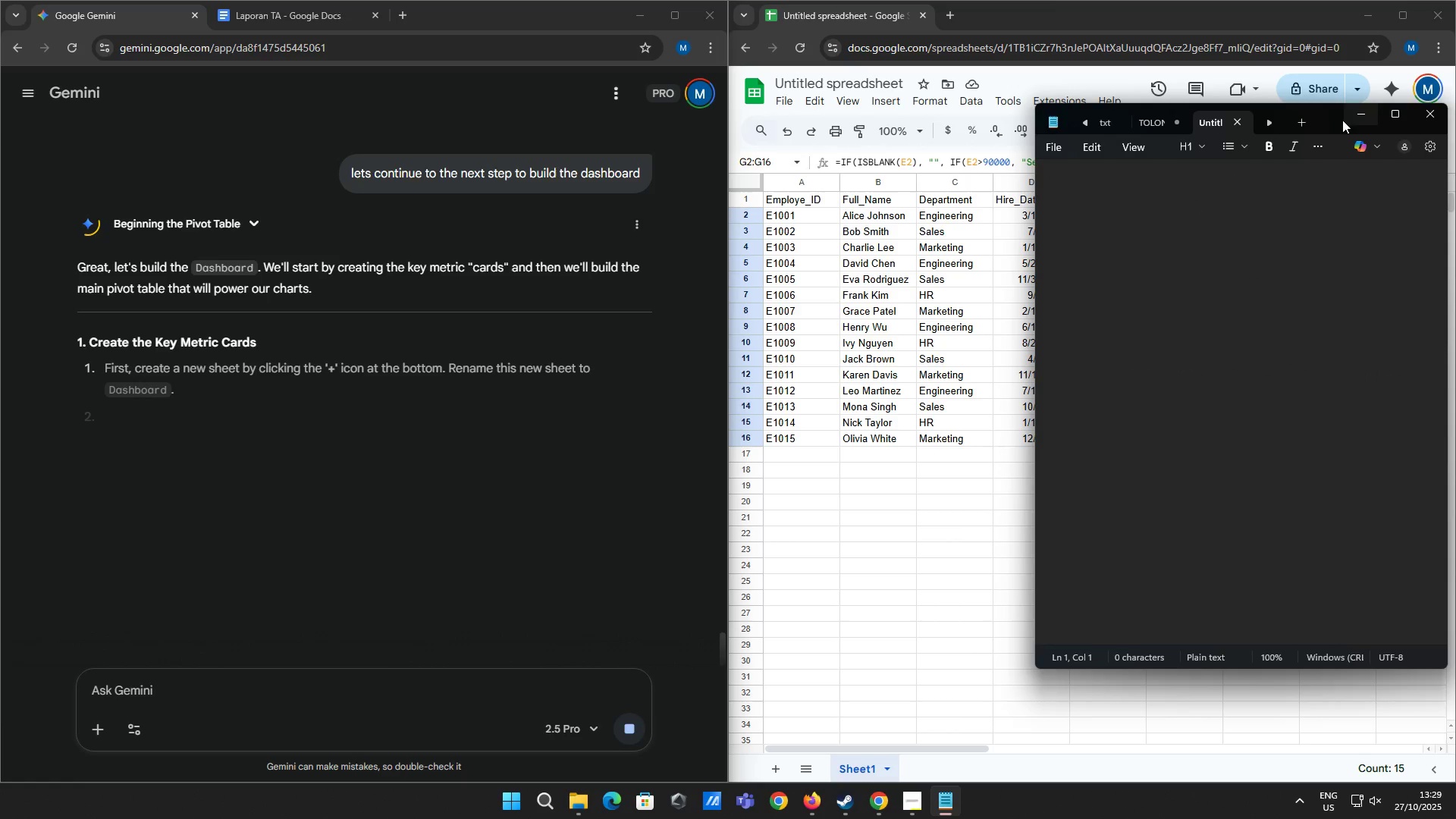 
left_click([1356, 119])
 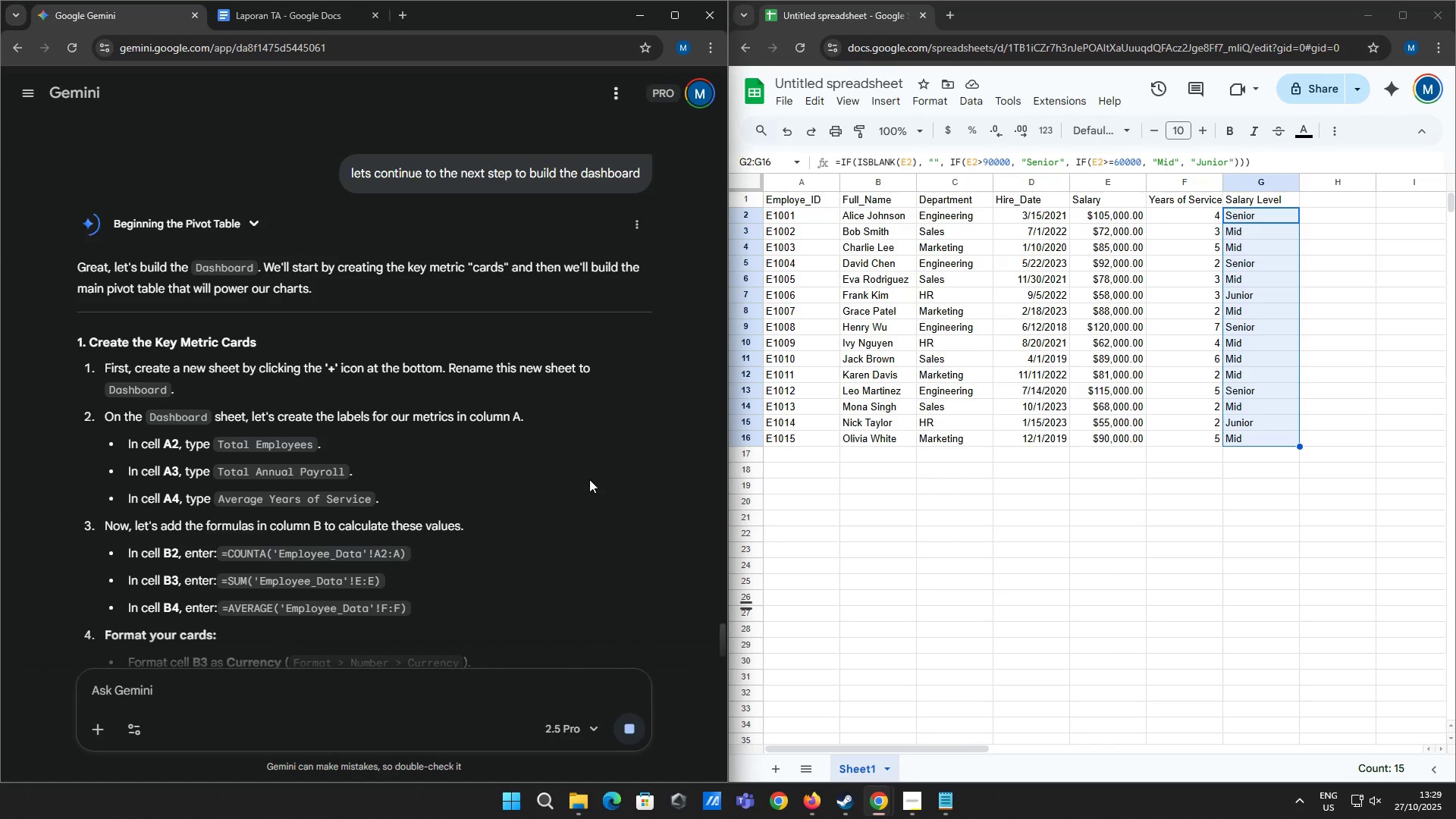 
scroll: coordinate [590, 478], scroll_direction: up, amount: 4.0
 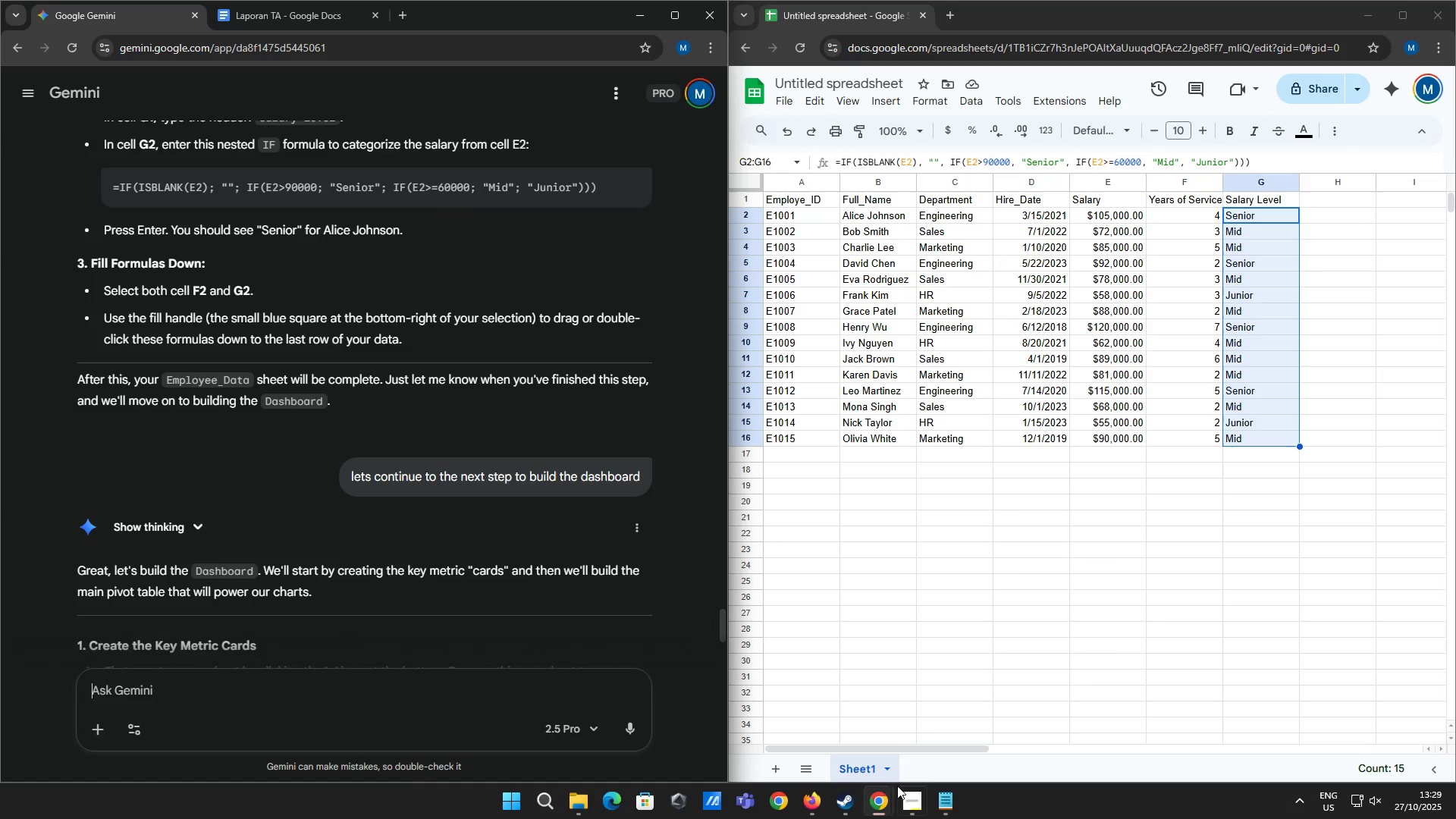 
left_click([890, 769])
 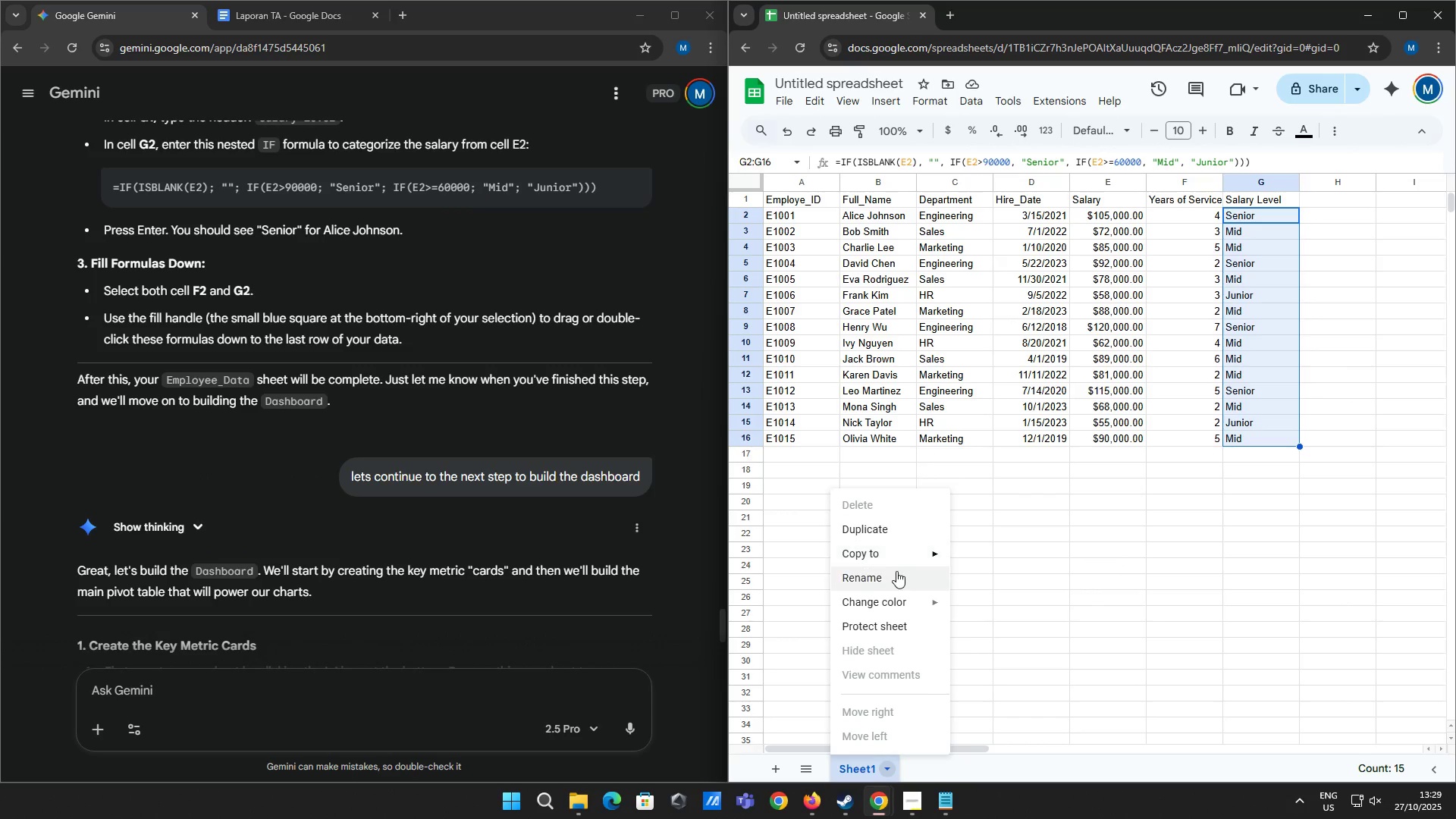 
left_click([896, 575])
 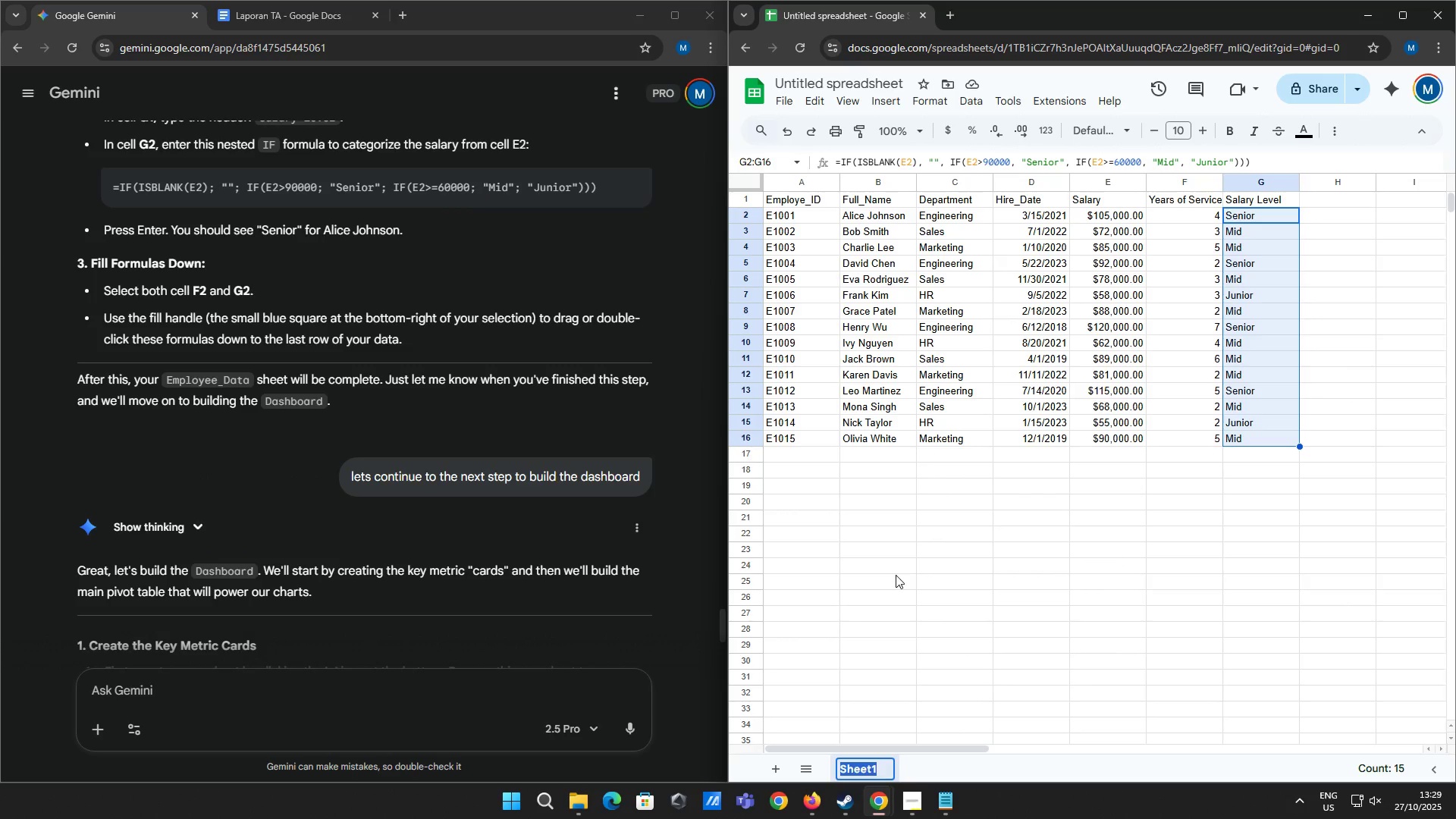 
type(Employee_Daa)
key(Backspace)
type(ta)
 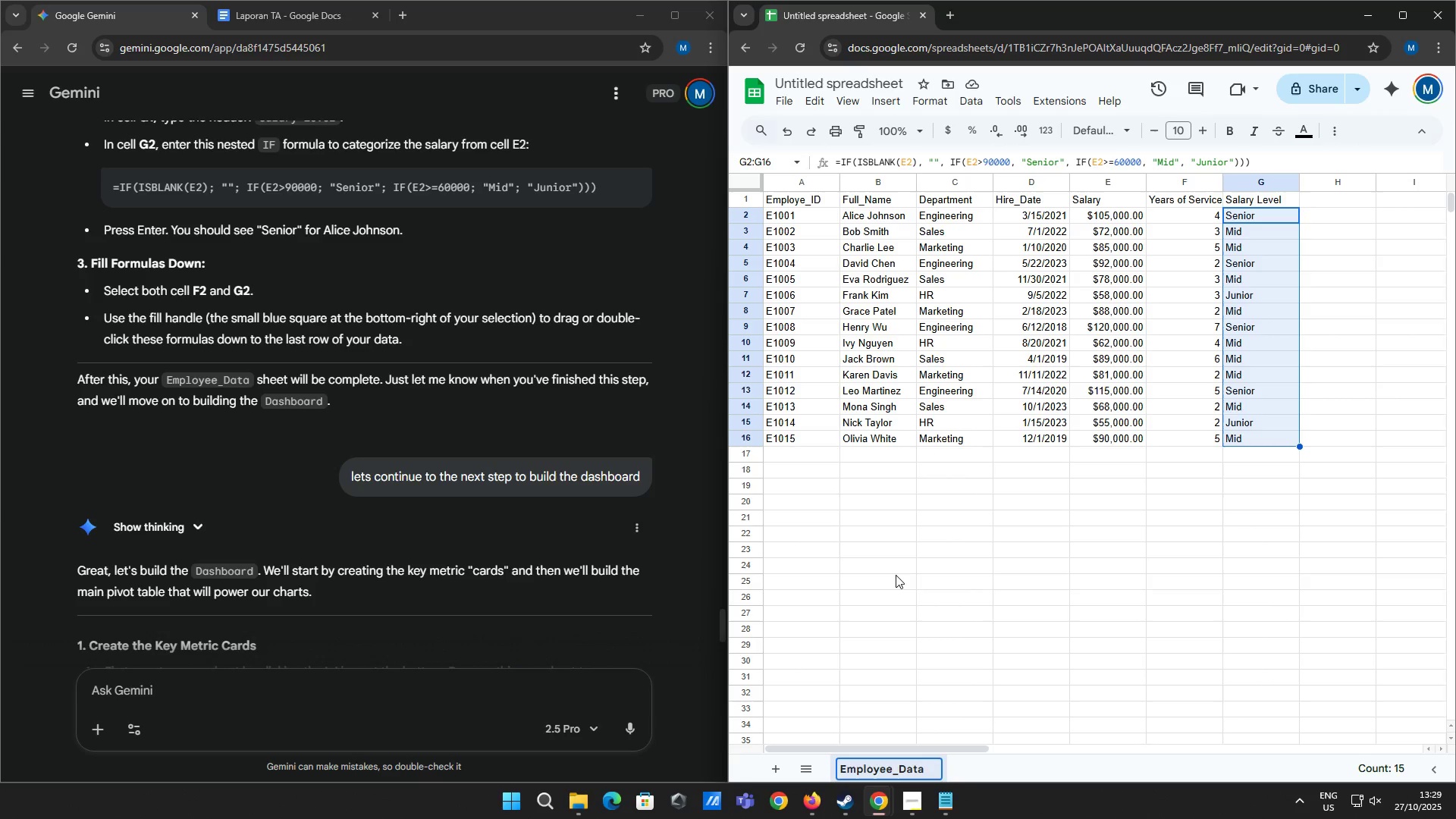 
key(Enter)
 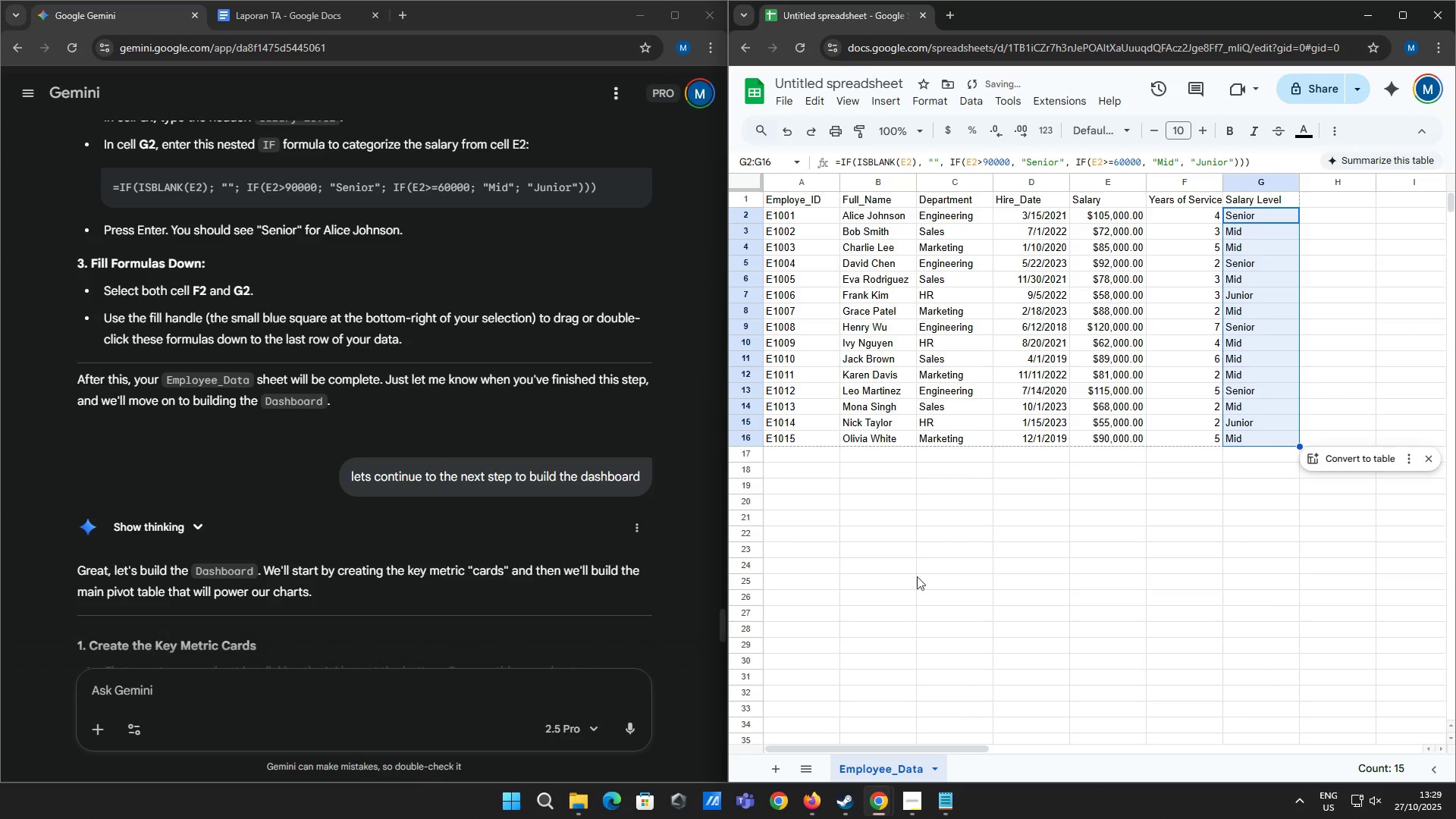 
left_click([930, 582])
 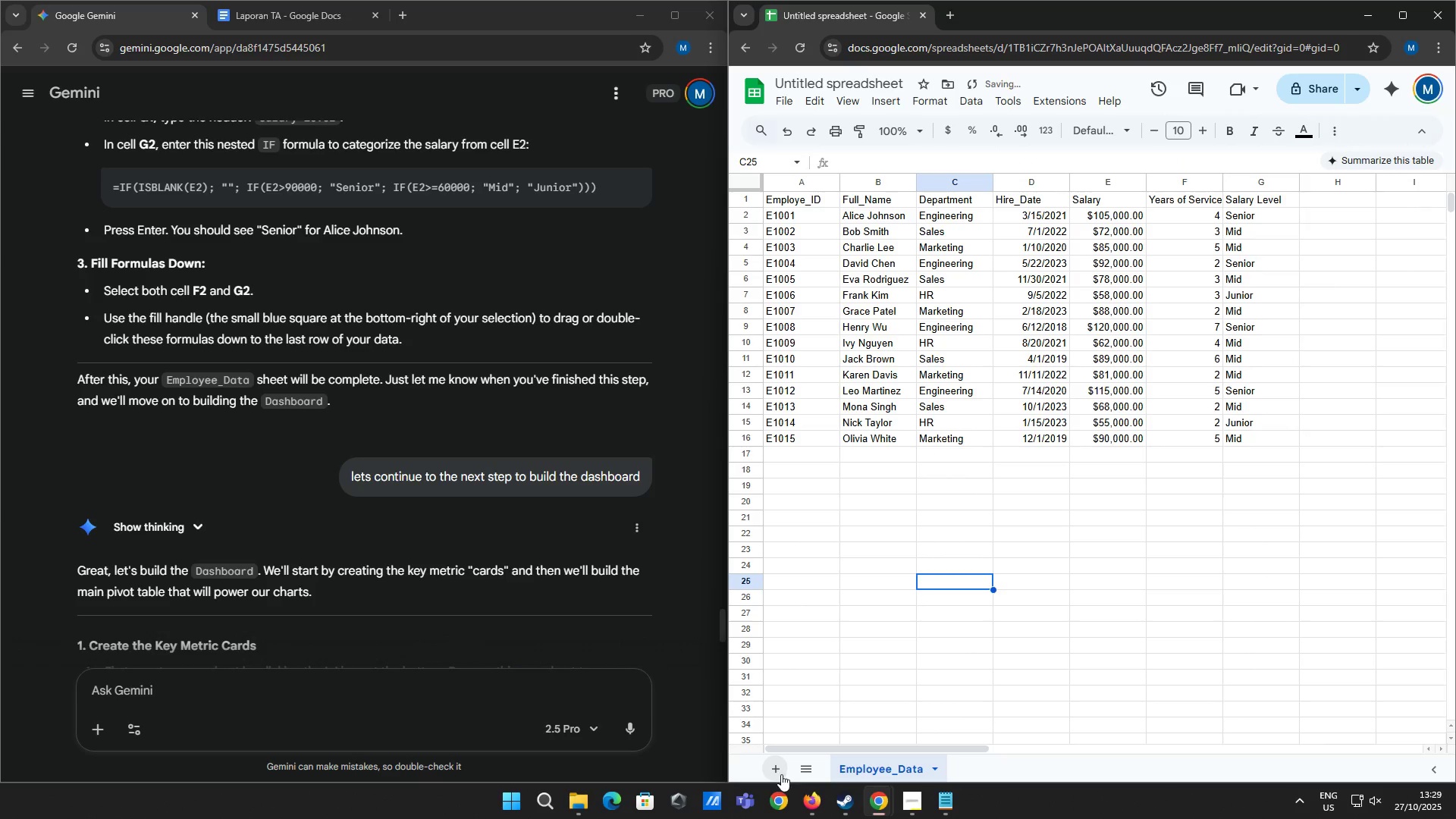 
left_click([778, 774])
 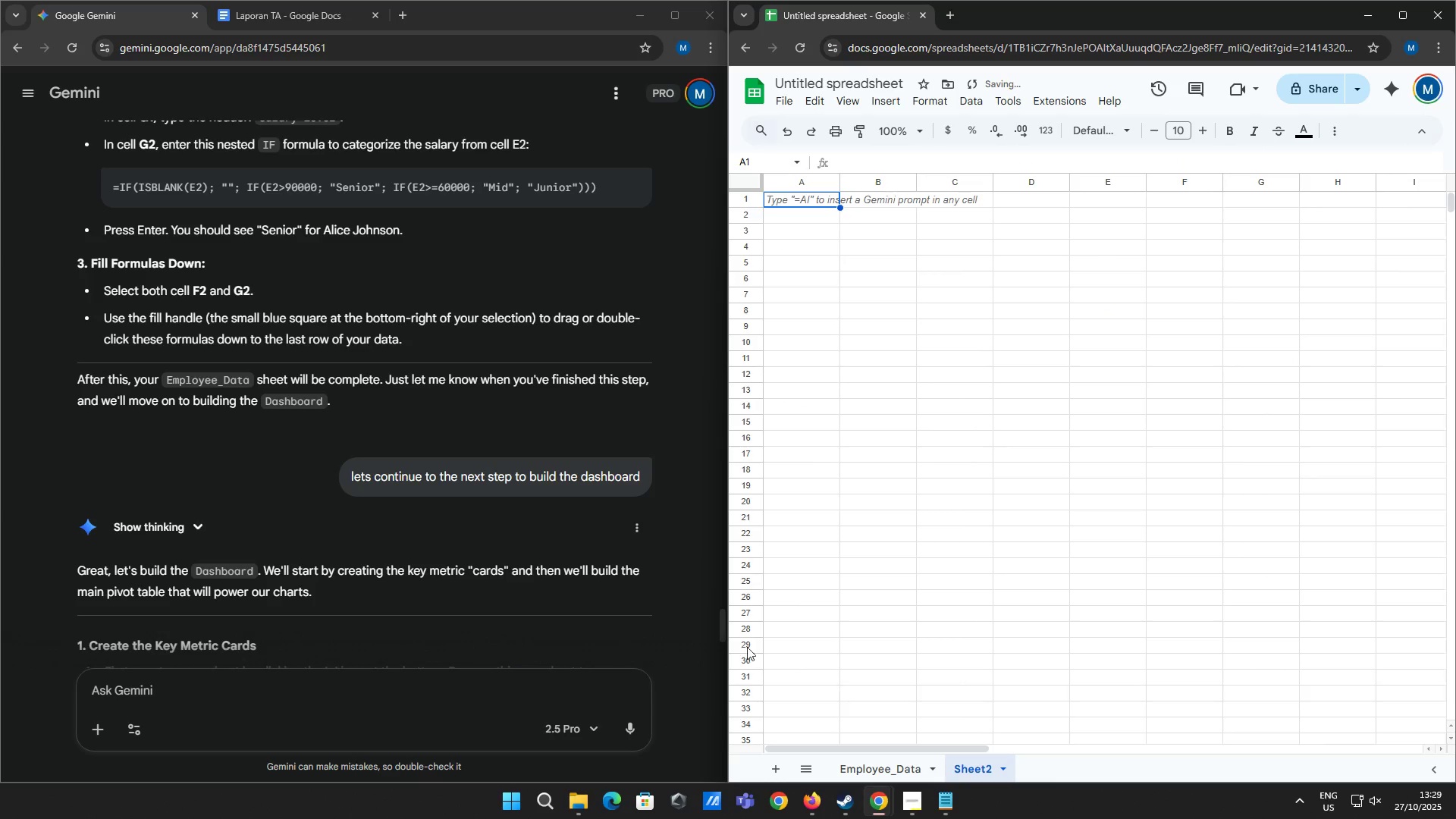 
scroll: coordinate [567, 526], scroll_direction: down, amount: 4.0
 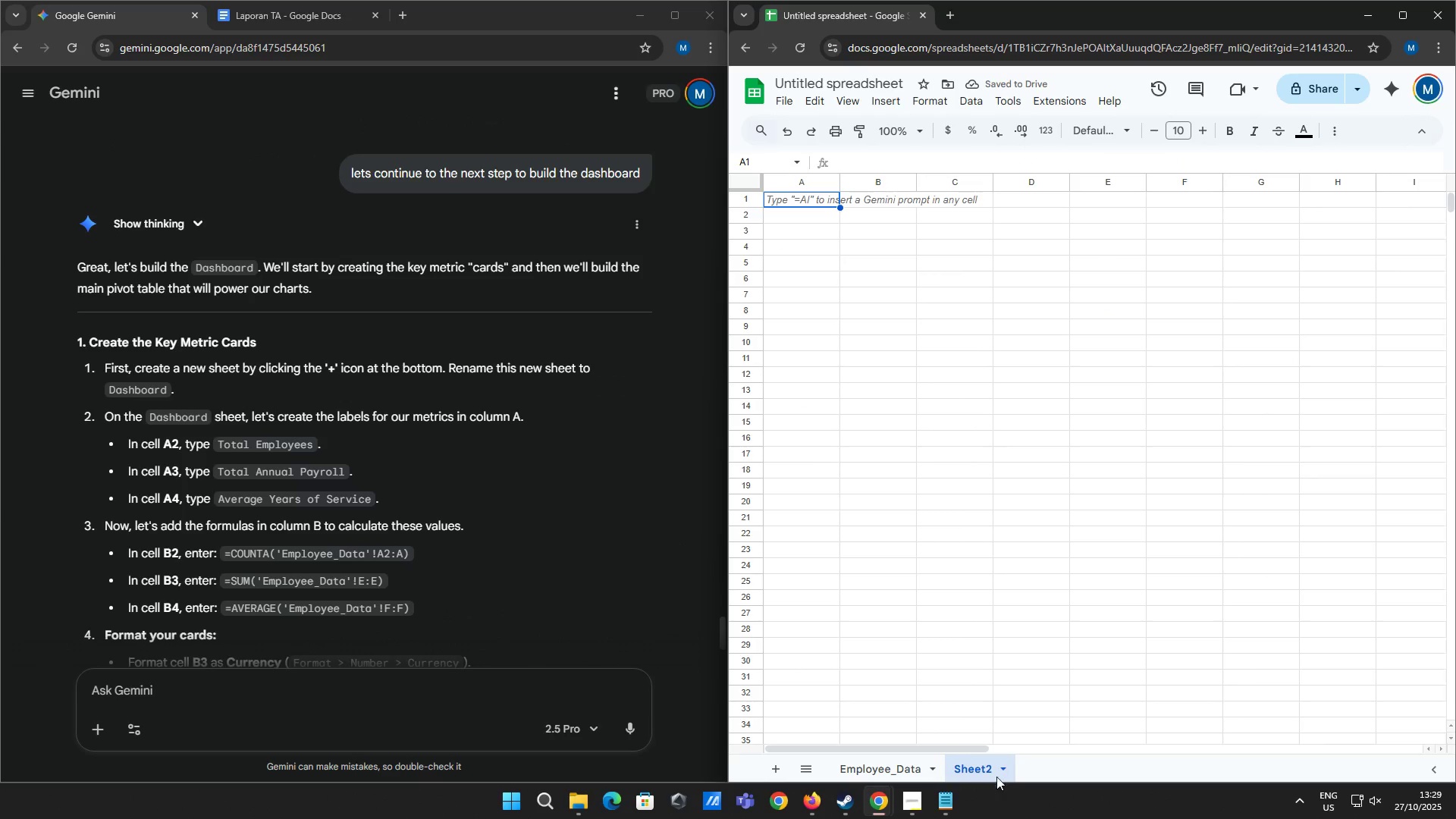 
left_click([1003, 767])
 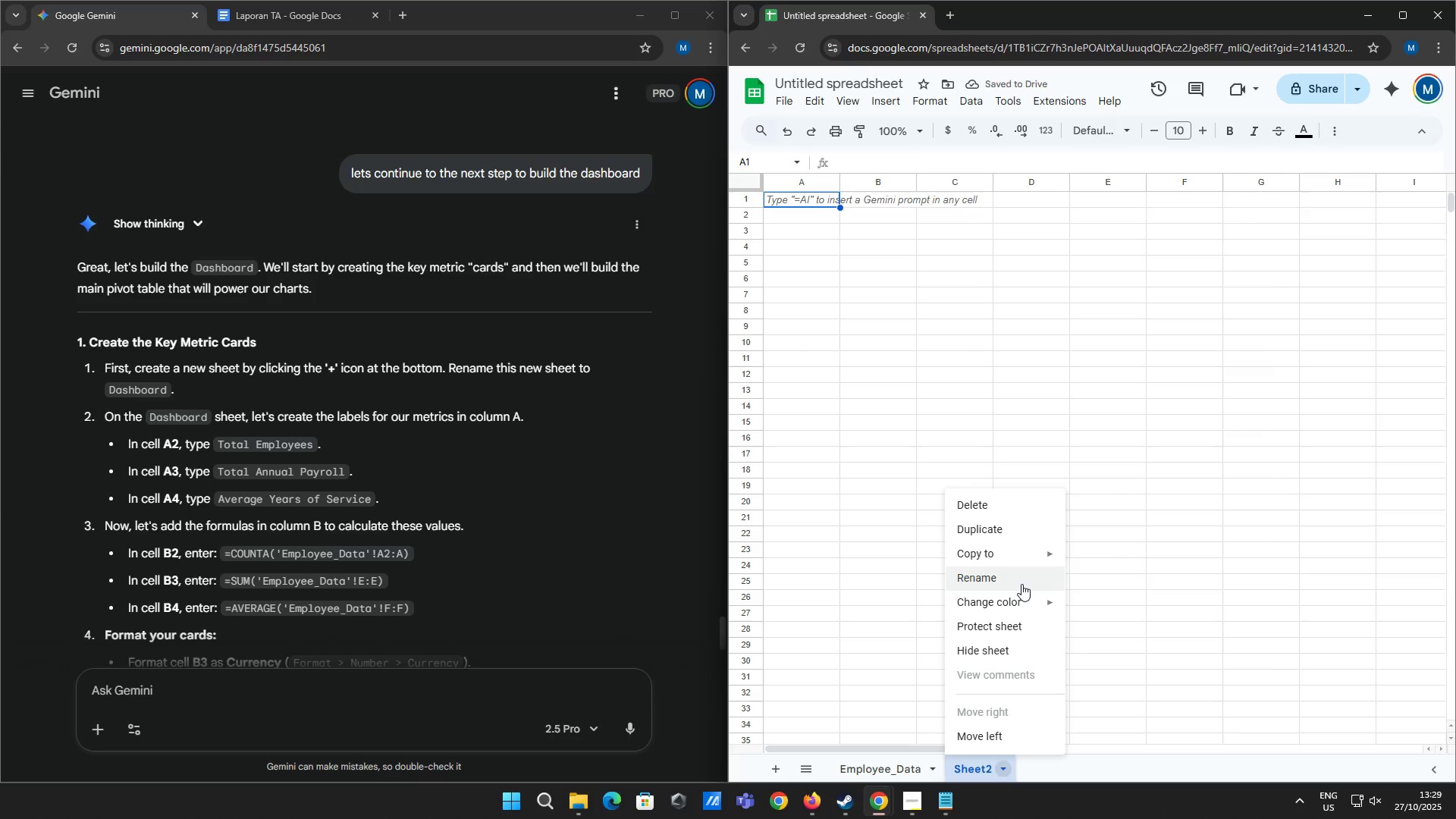 
left_click([1021, 584])
 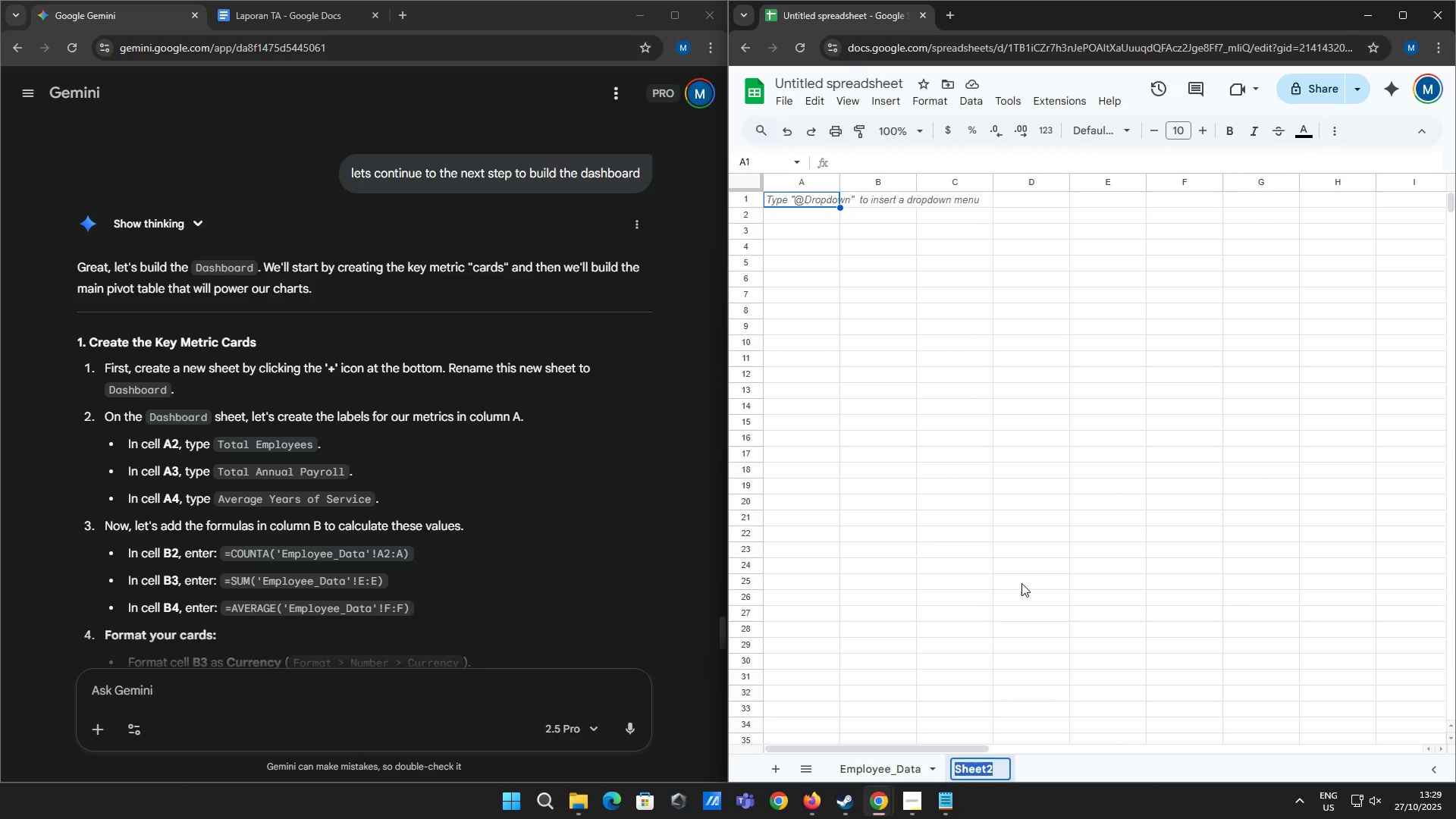 
type(Dashboard)
 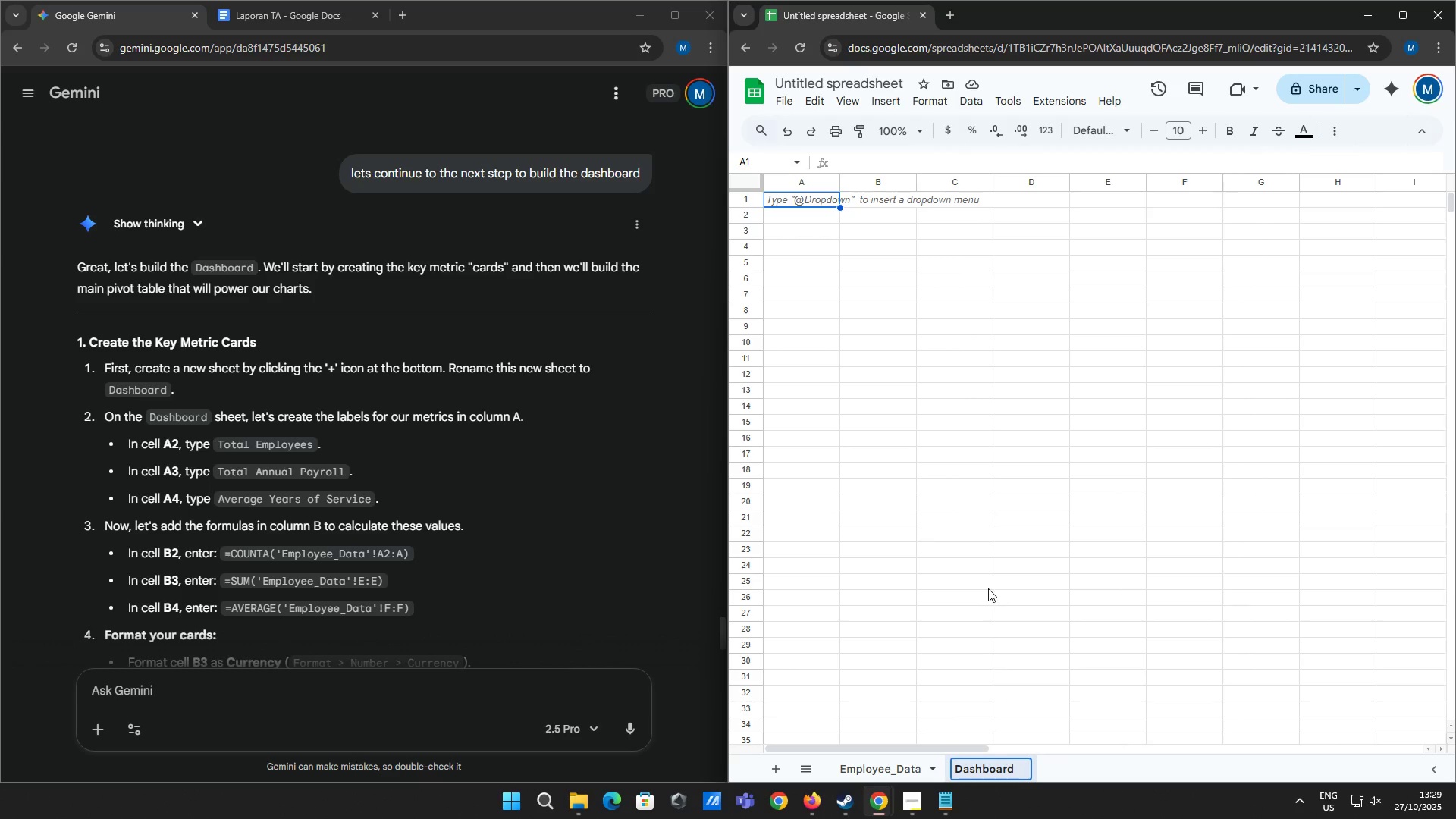 
key(Enter)
 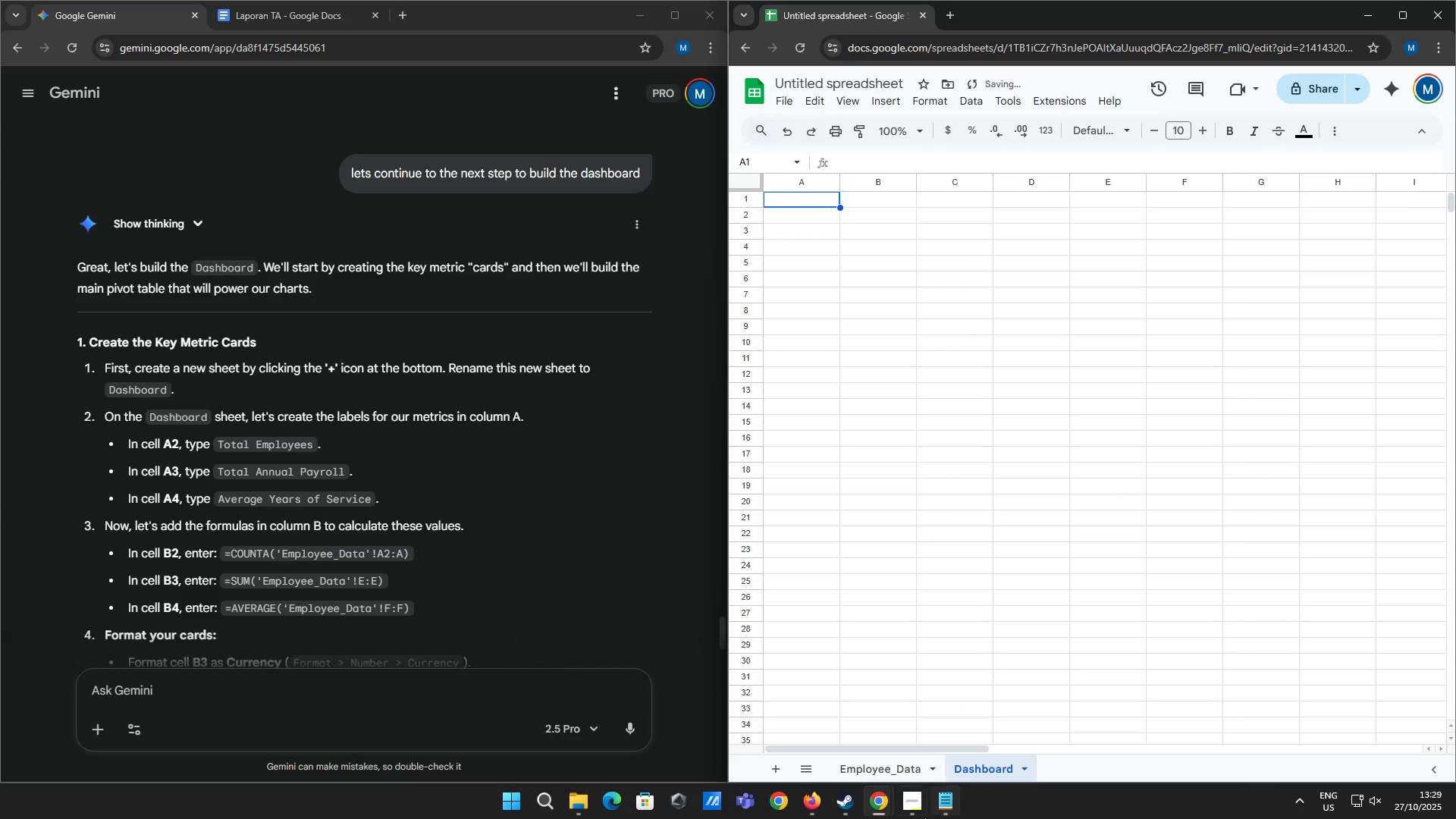 
left_click([916, 811])
 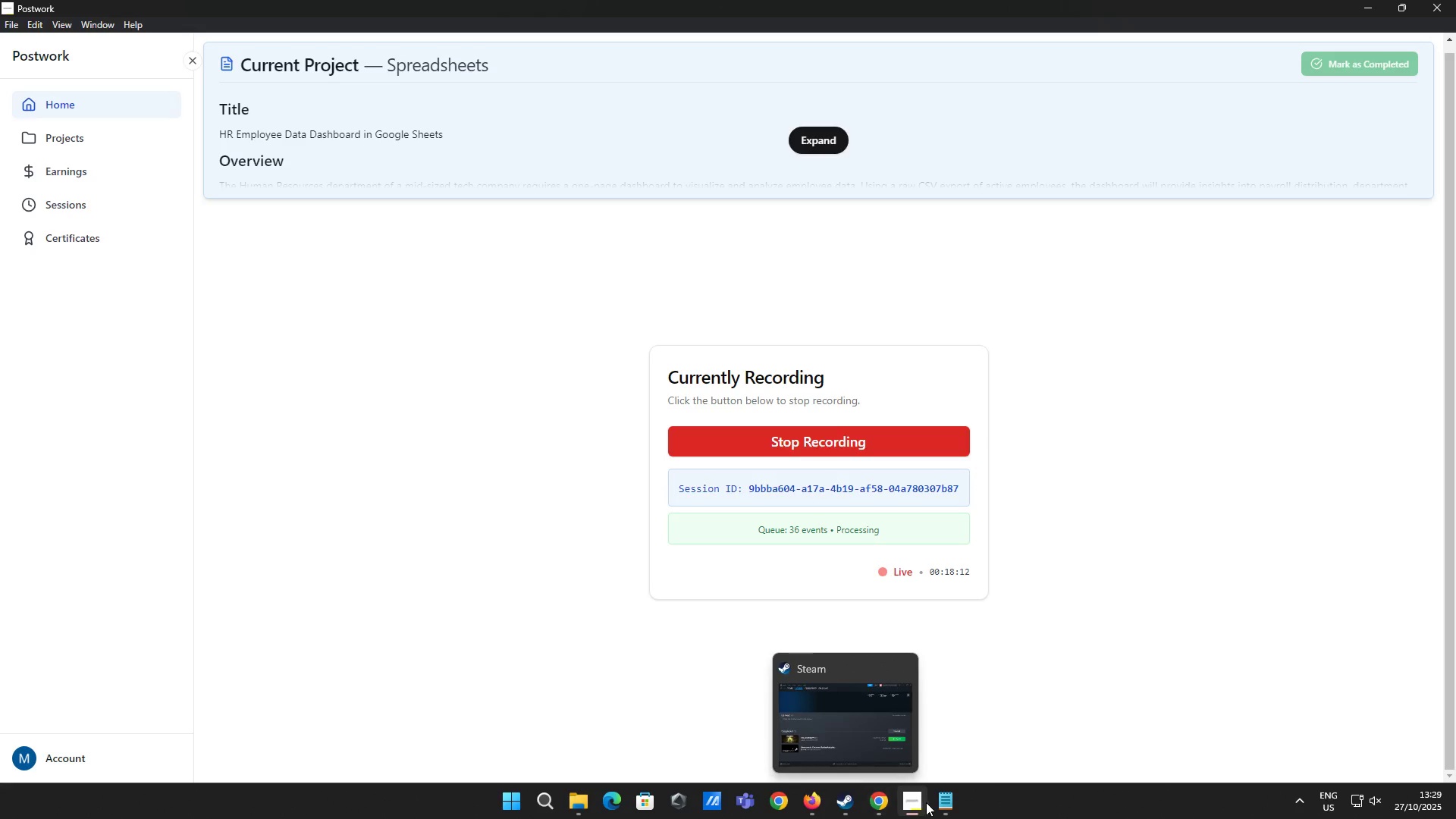 
left_click([825, 717])
 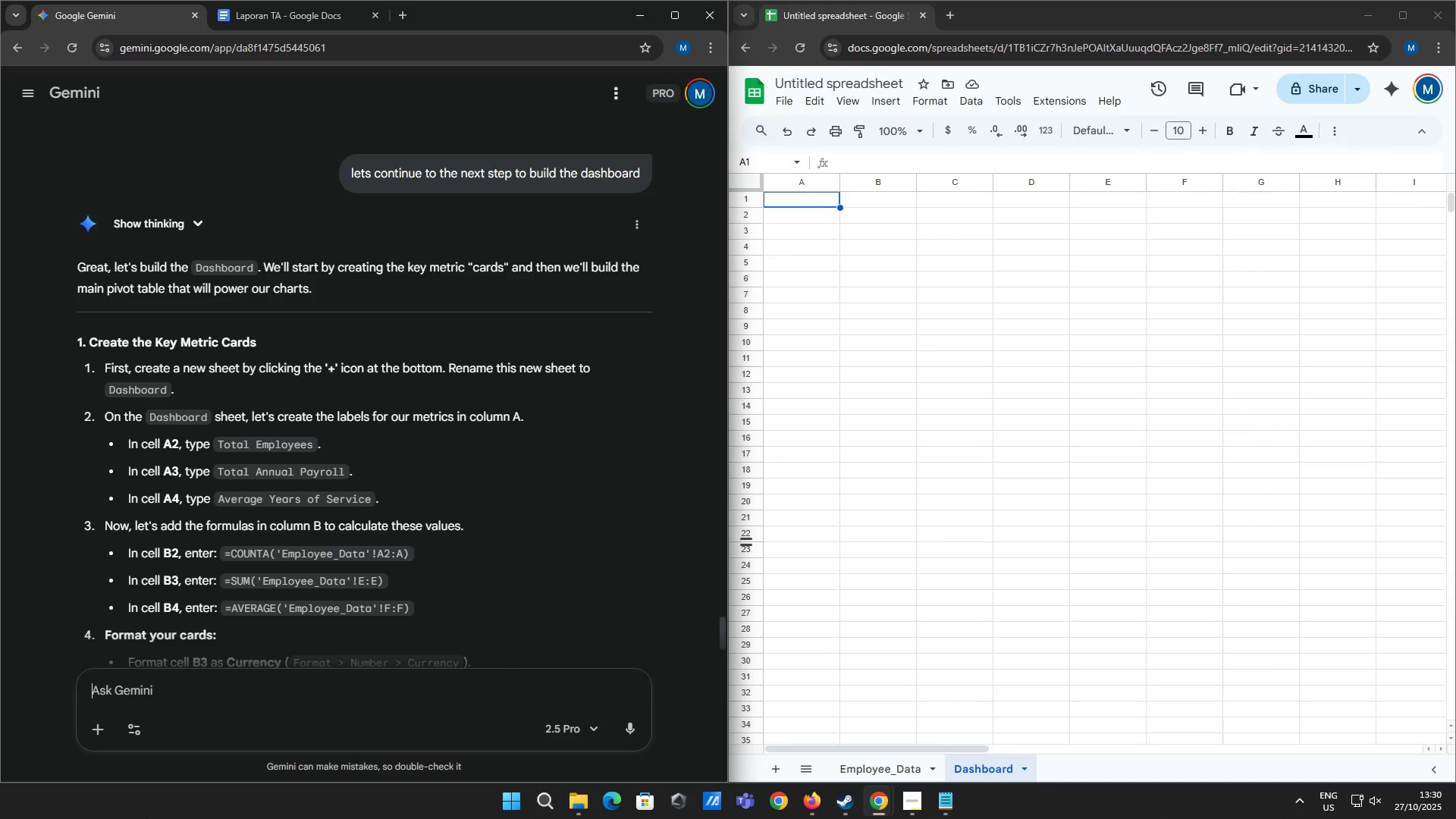 
wait(59.15)
 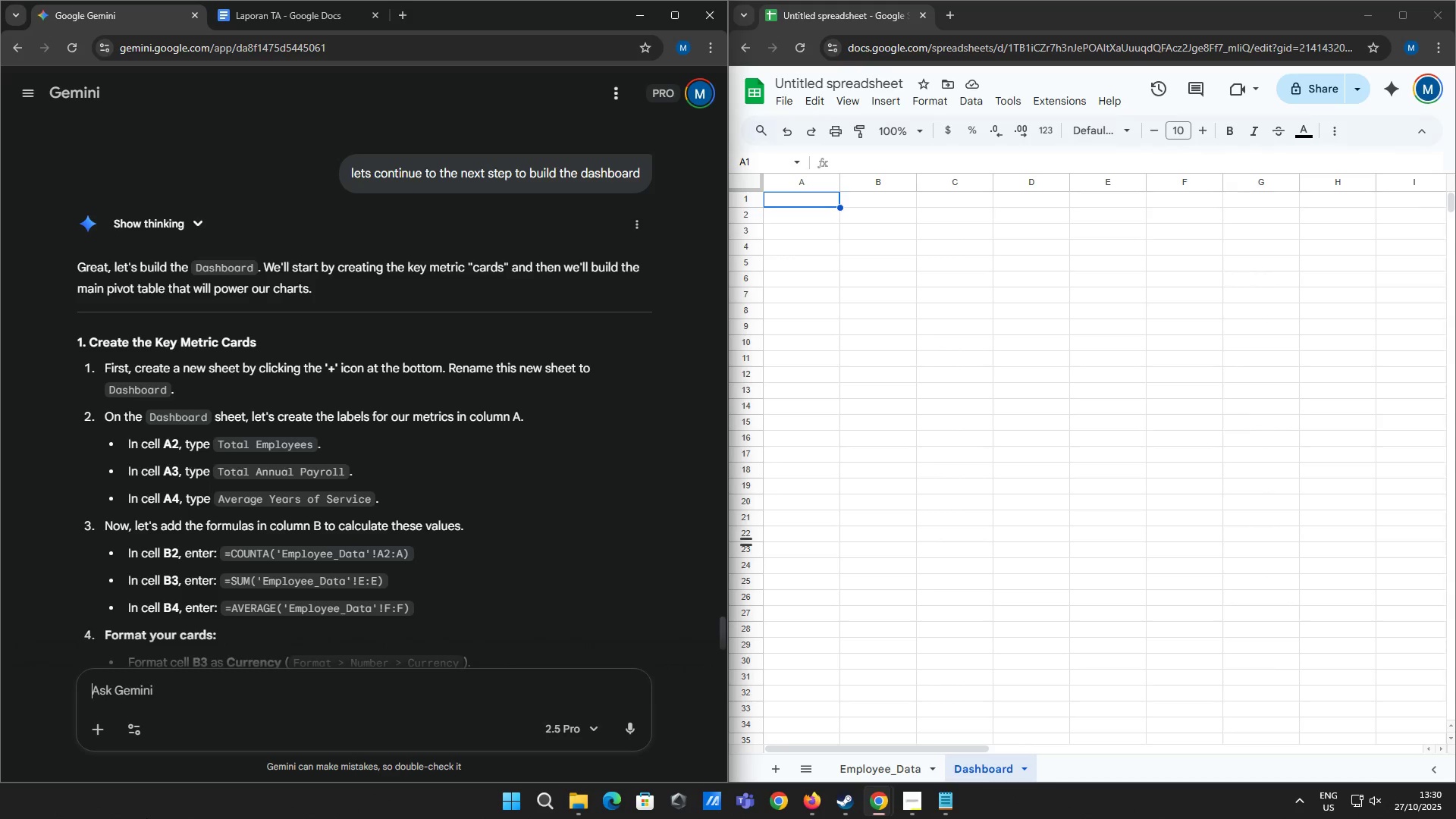 
key(ArrowDown)
 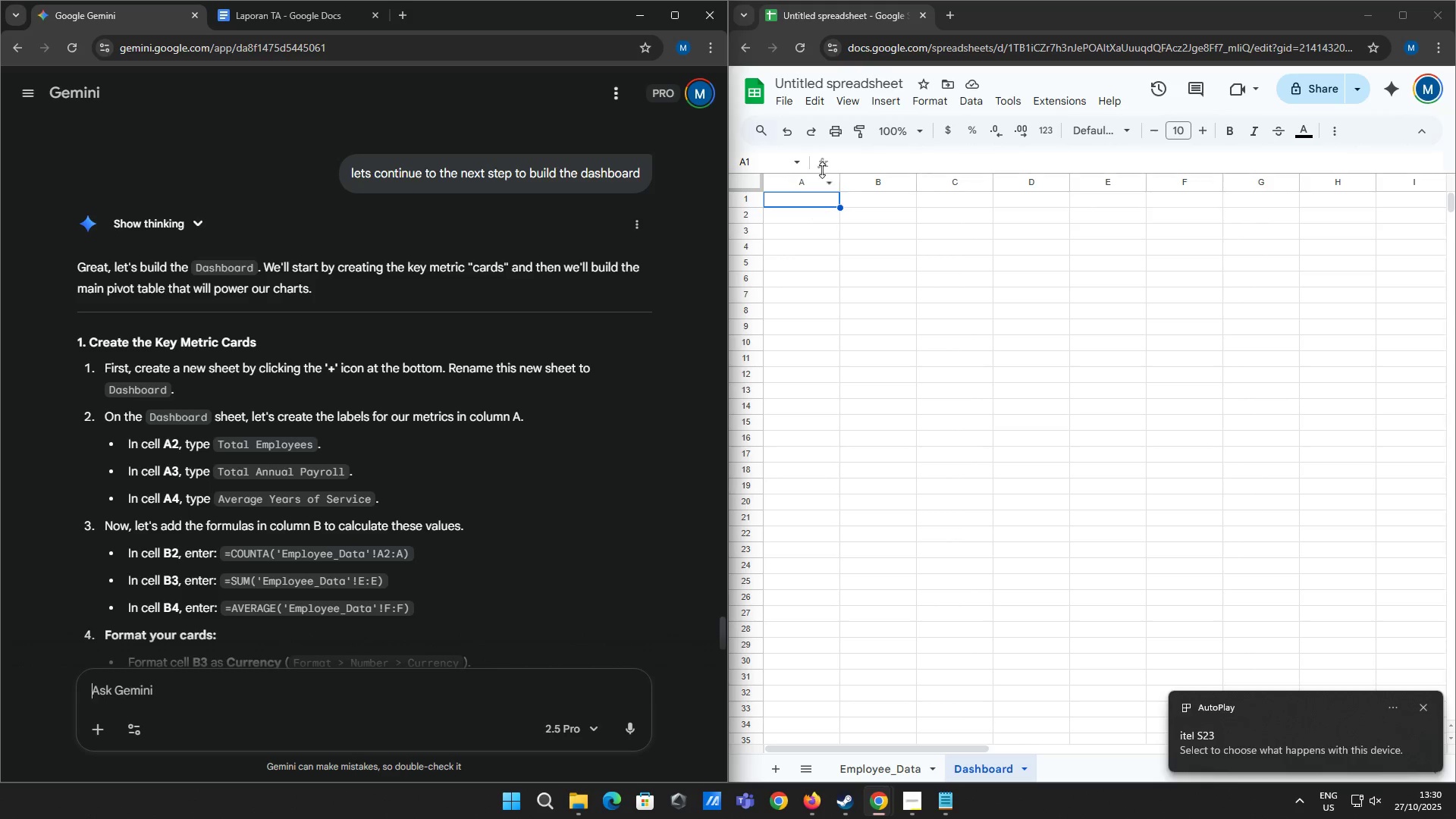 
left_click([797, 218])
 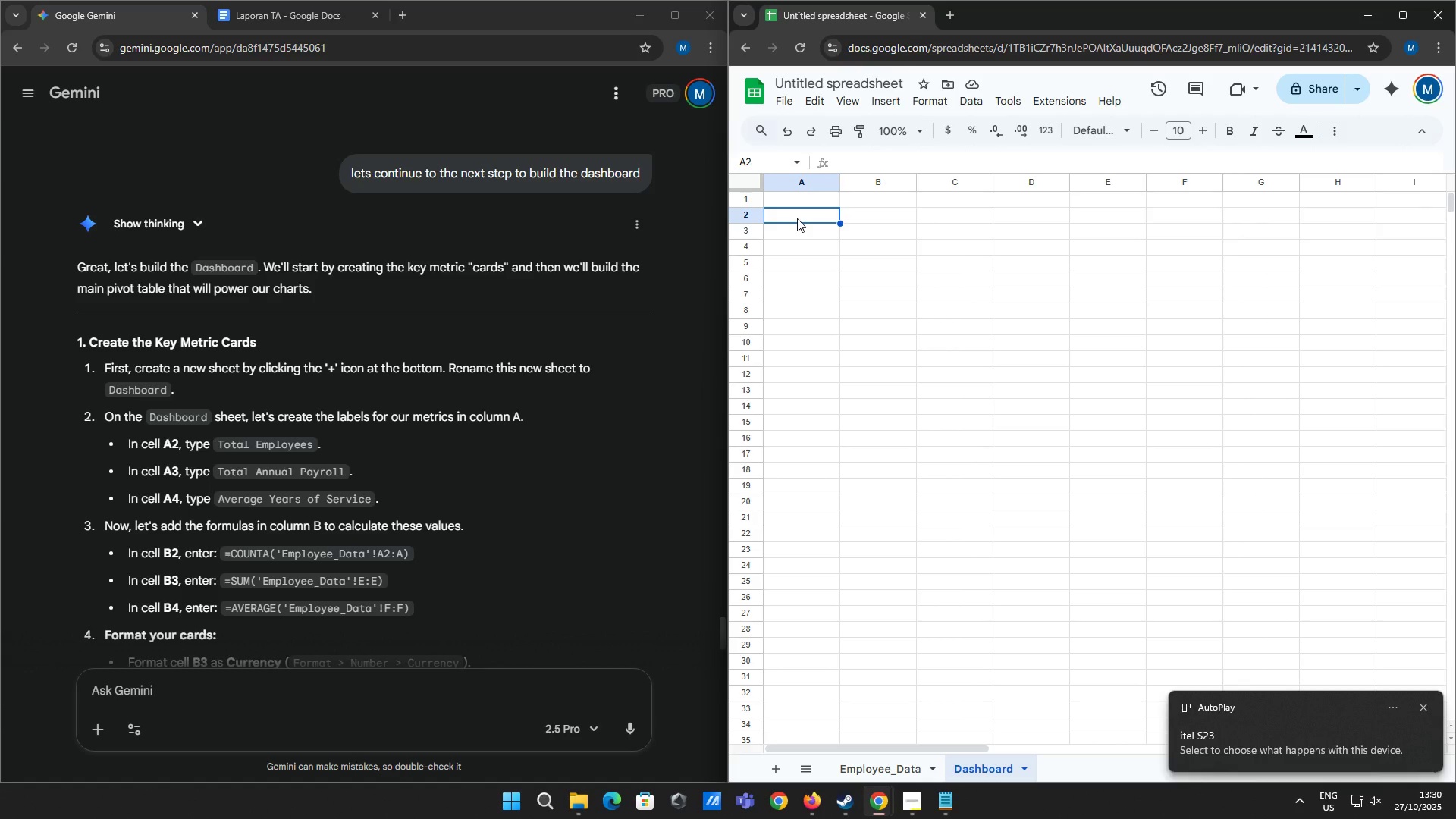 
type(Total Employee)
 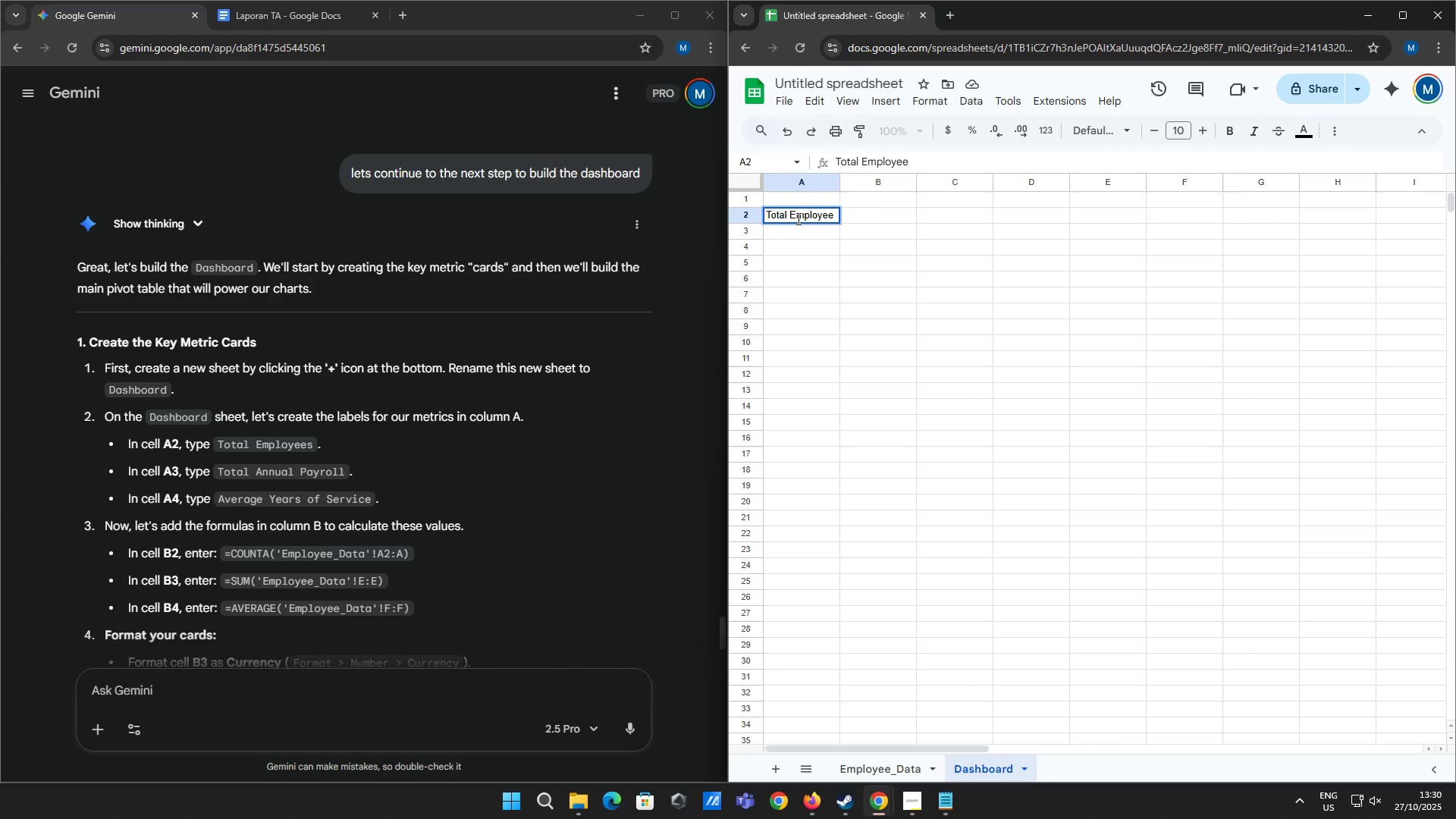 
key(Enter)
 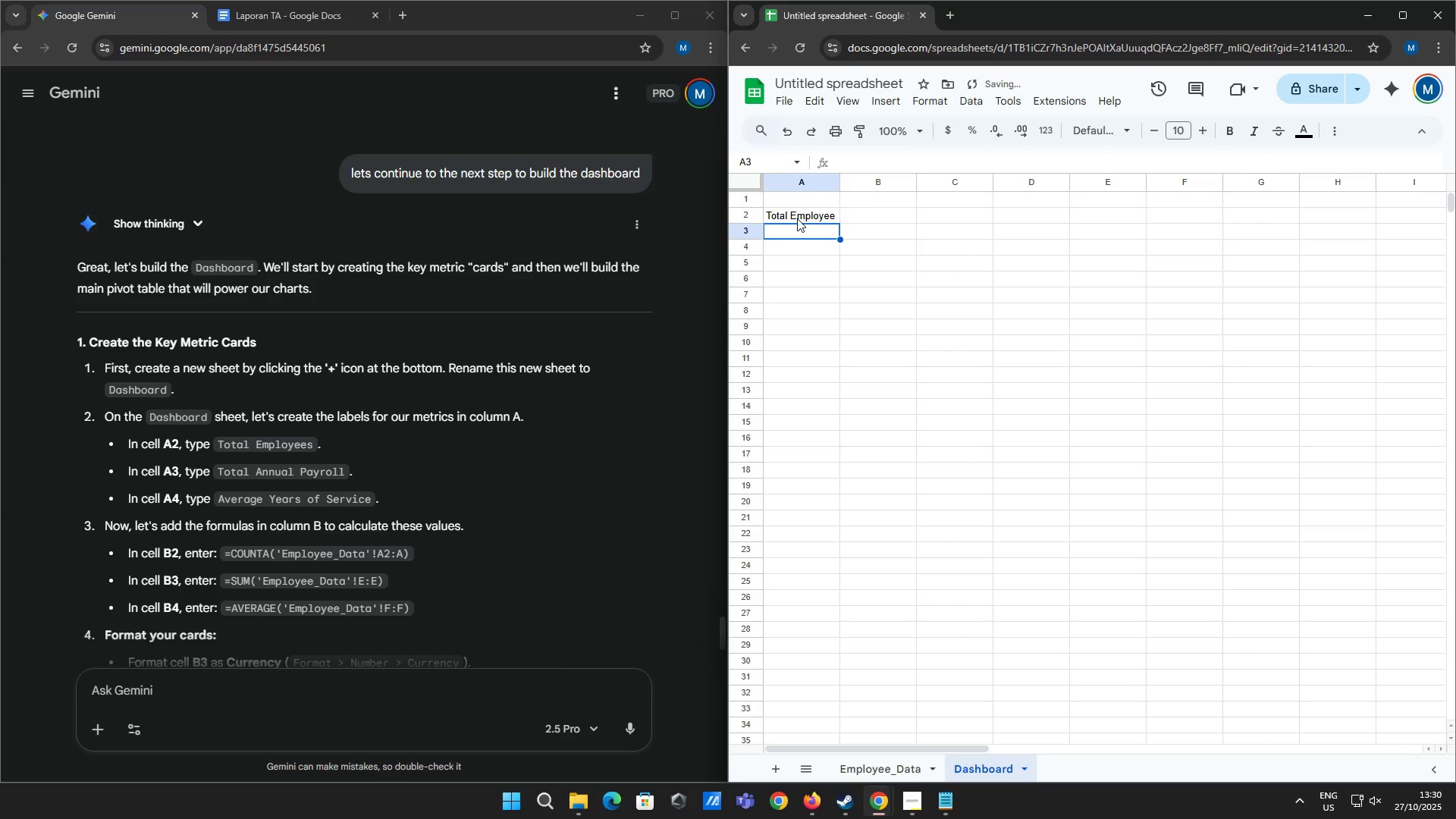 
type(Total Annual Payroll)
 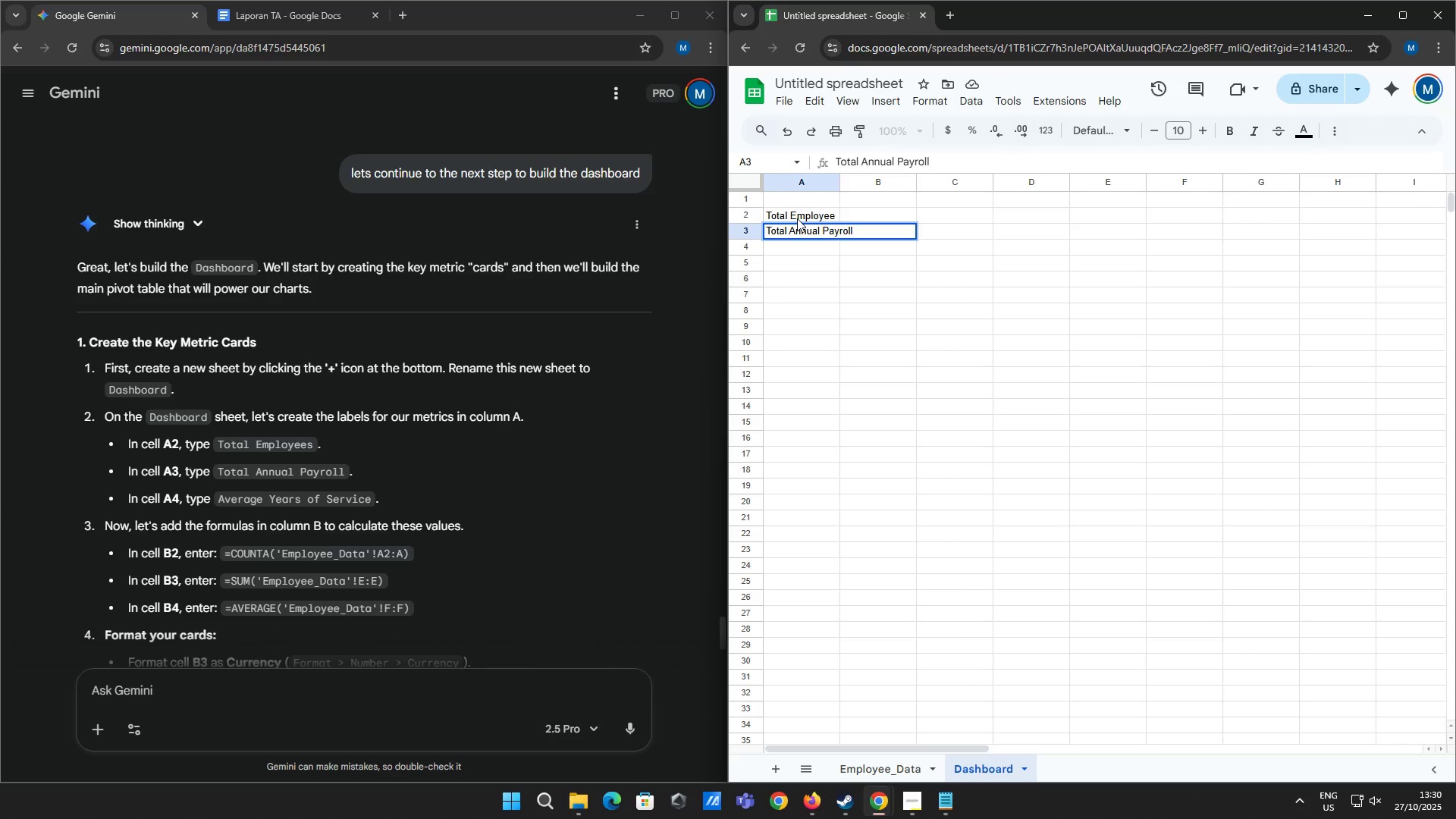 
key(Enter)
 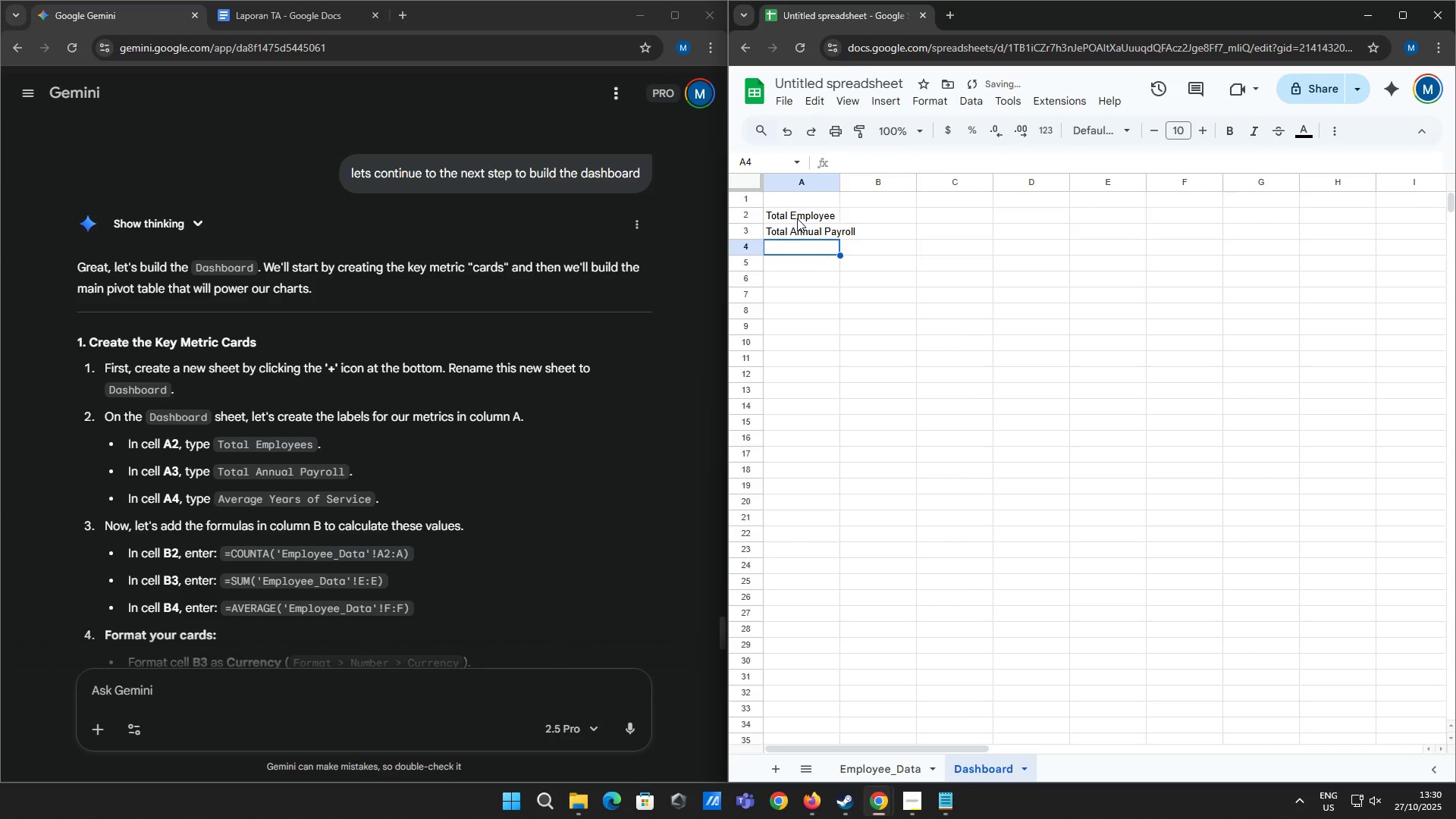 
type(Average Years of Service)
 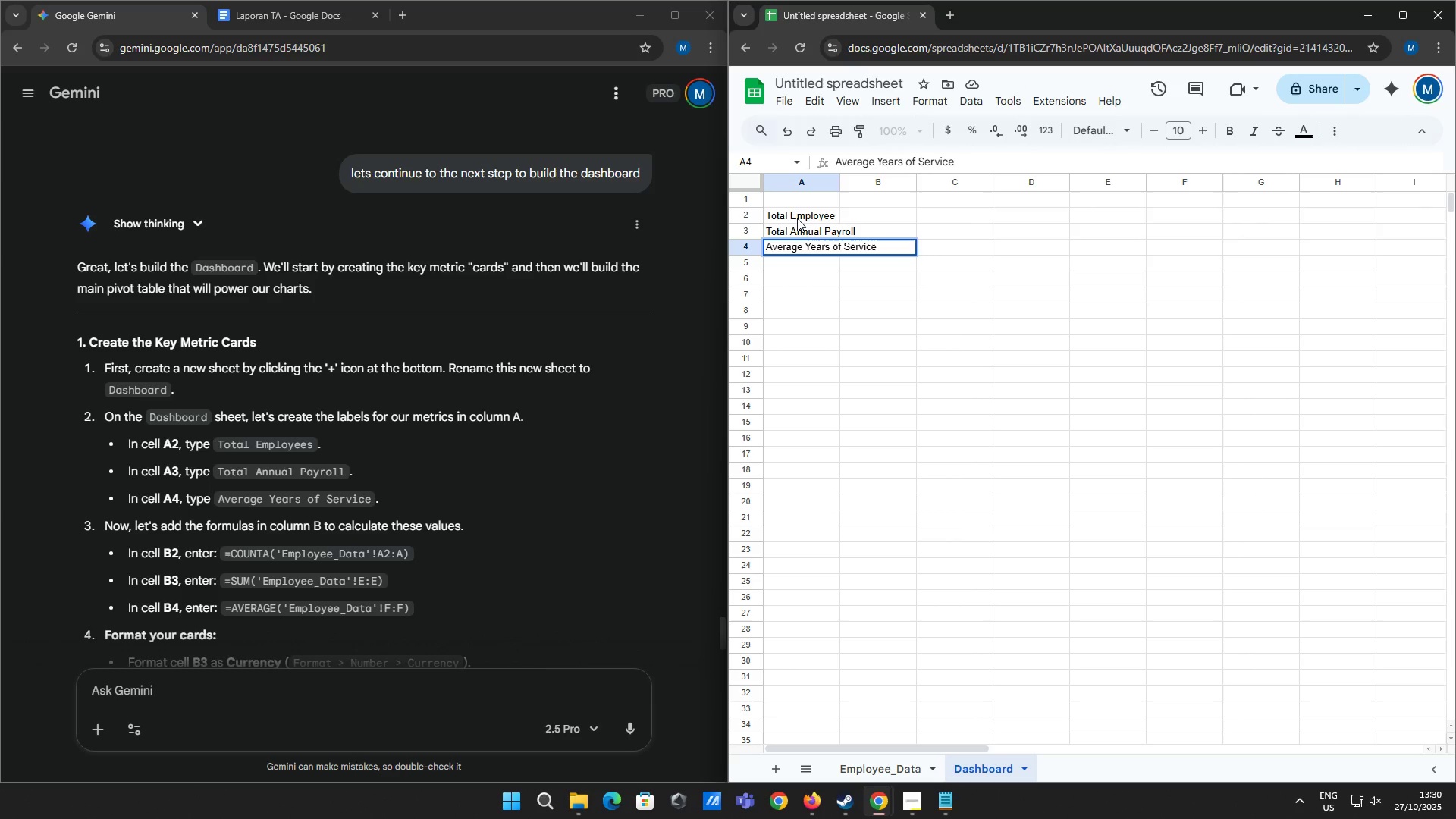 
key(Enter)
 